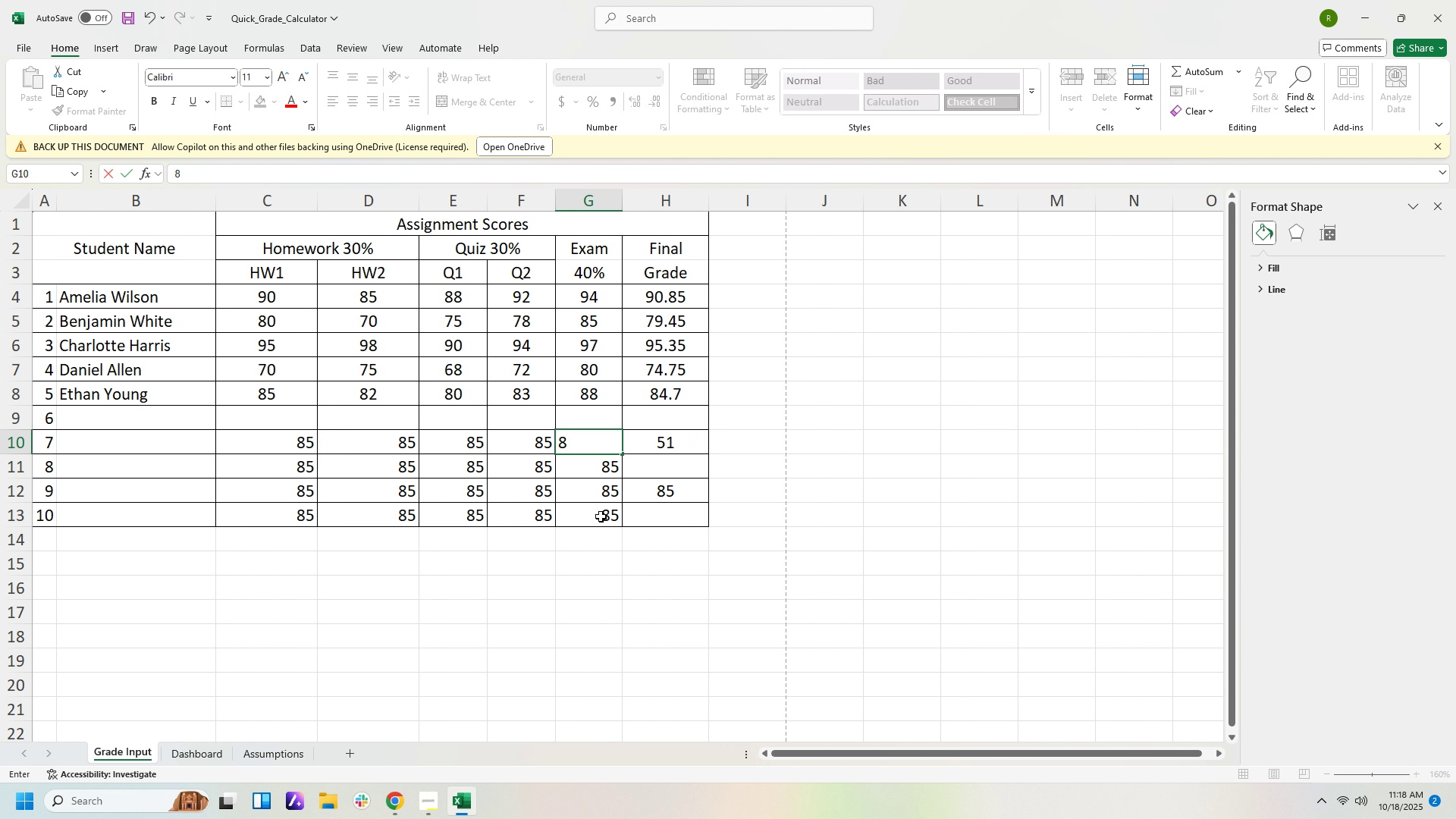 
key(Numpad5)
 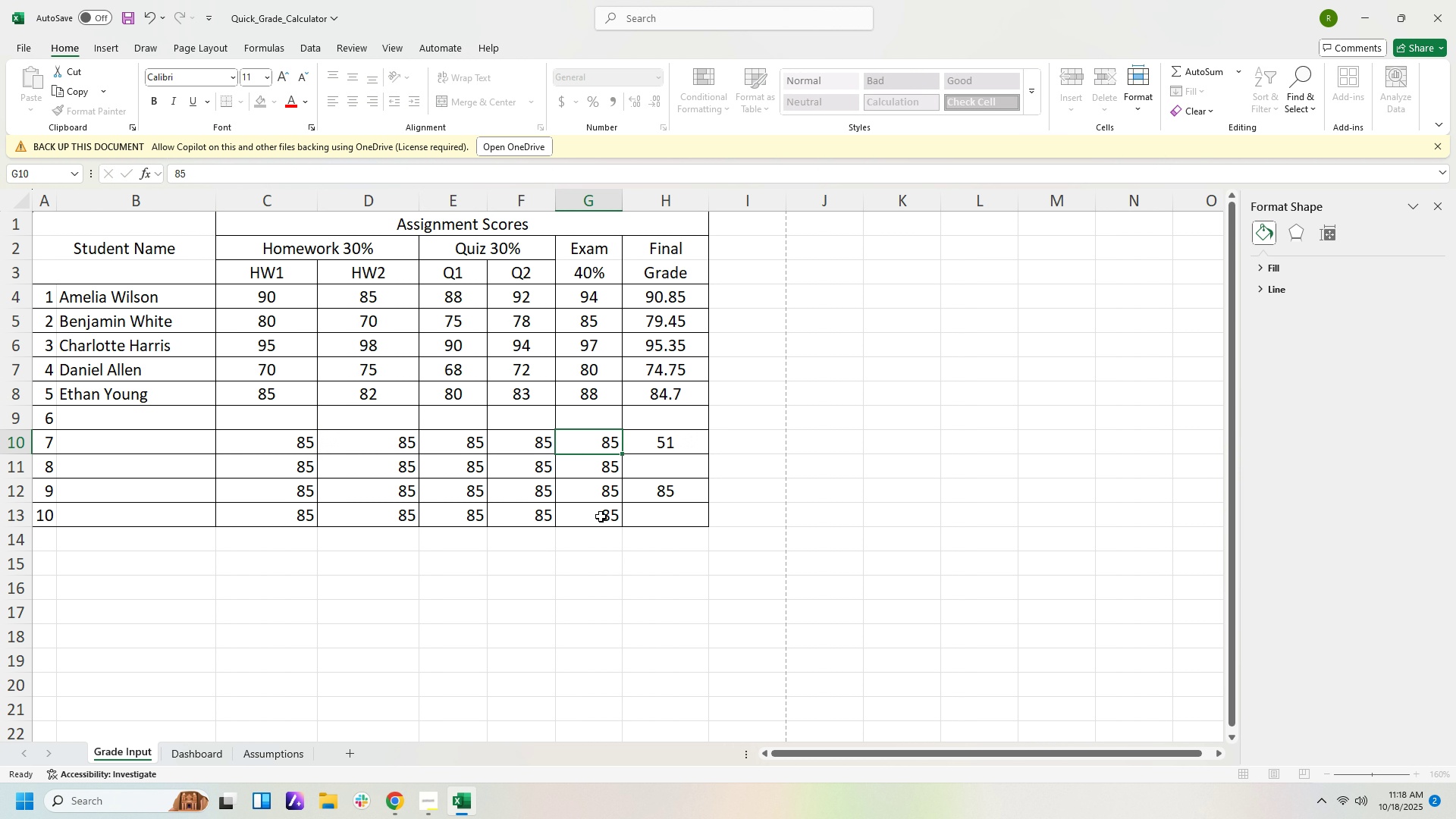 
key(ArrowRight)
 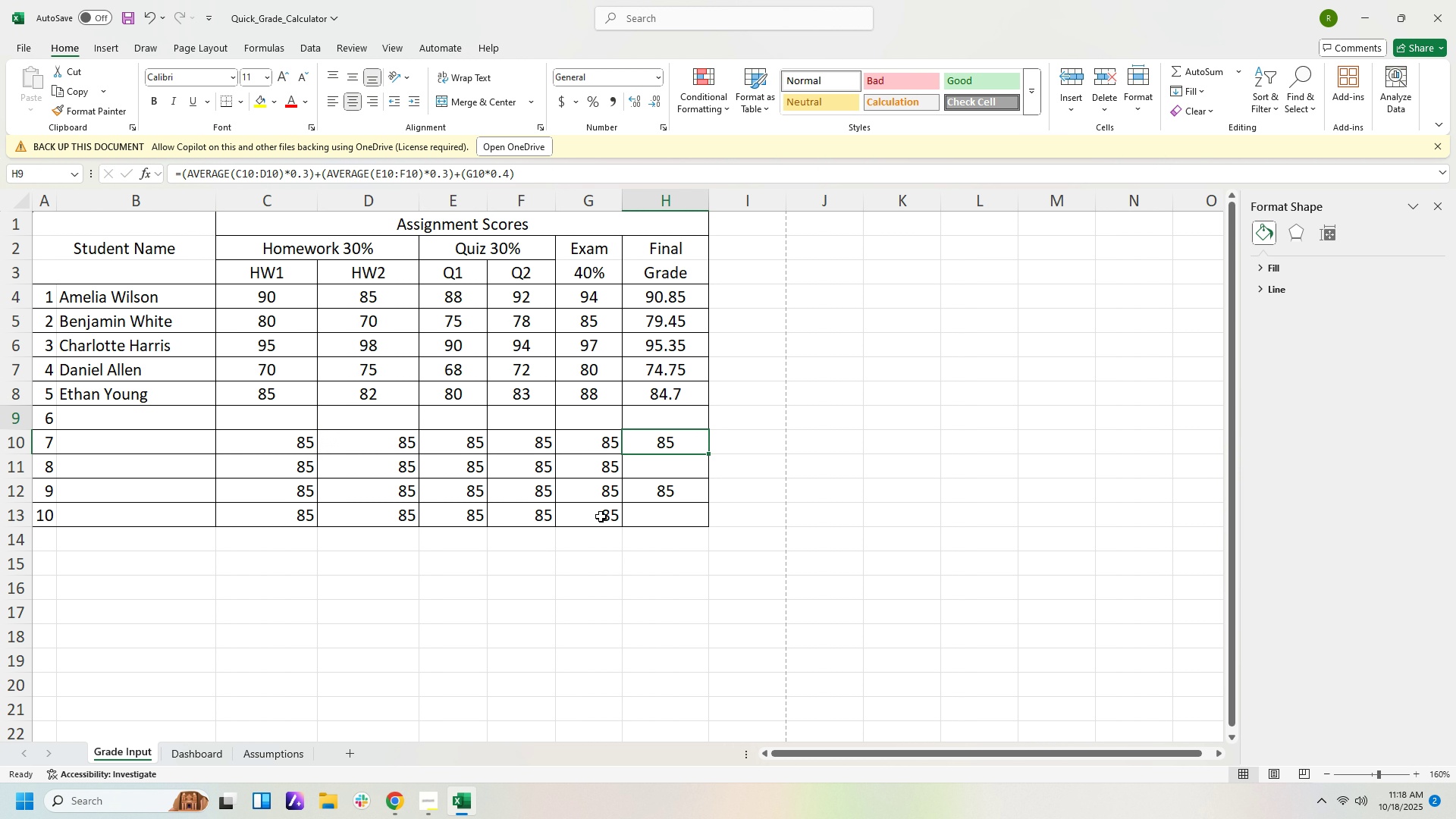 
key(ArrowUp)
 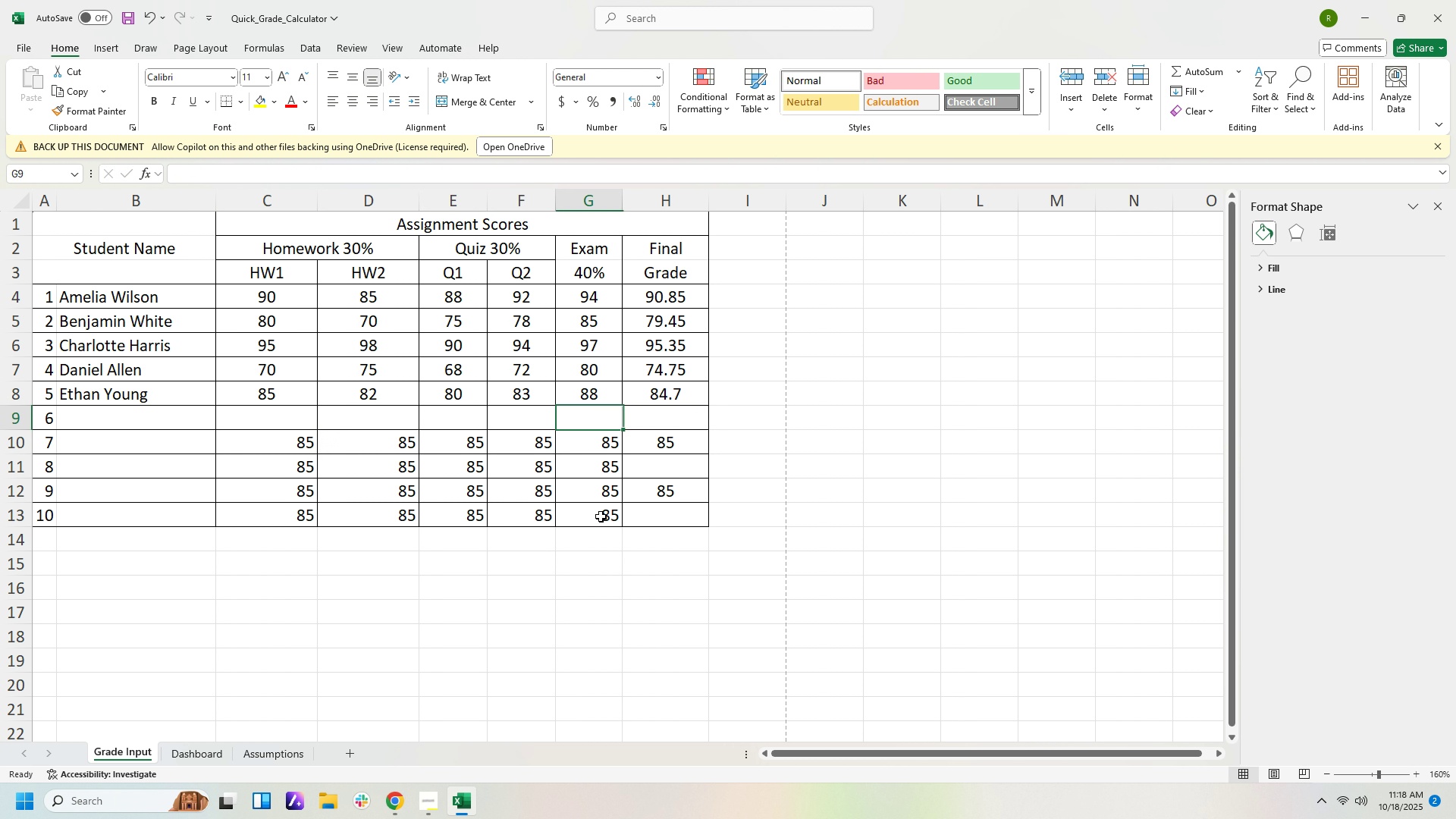 
key(ArrowLeft)
 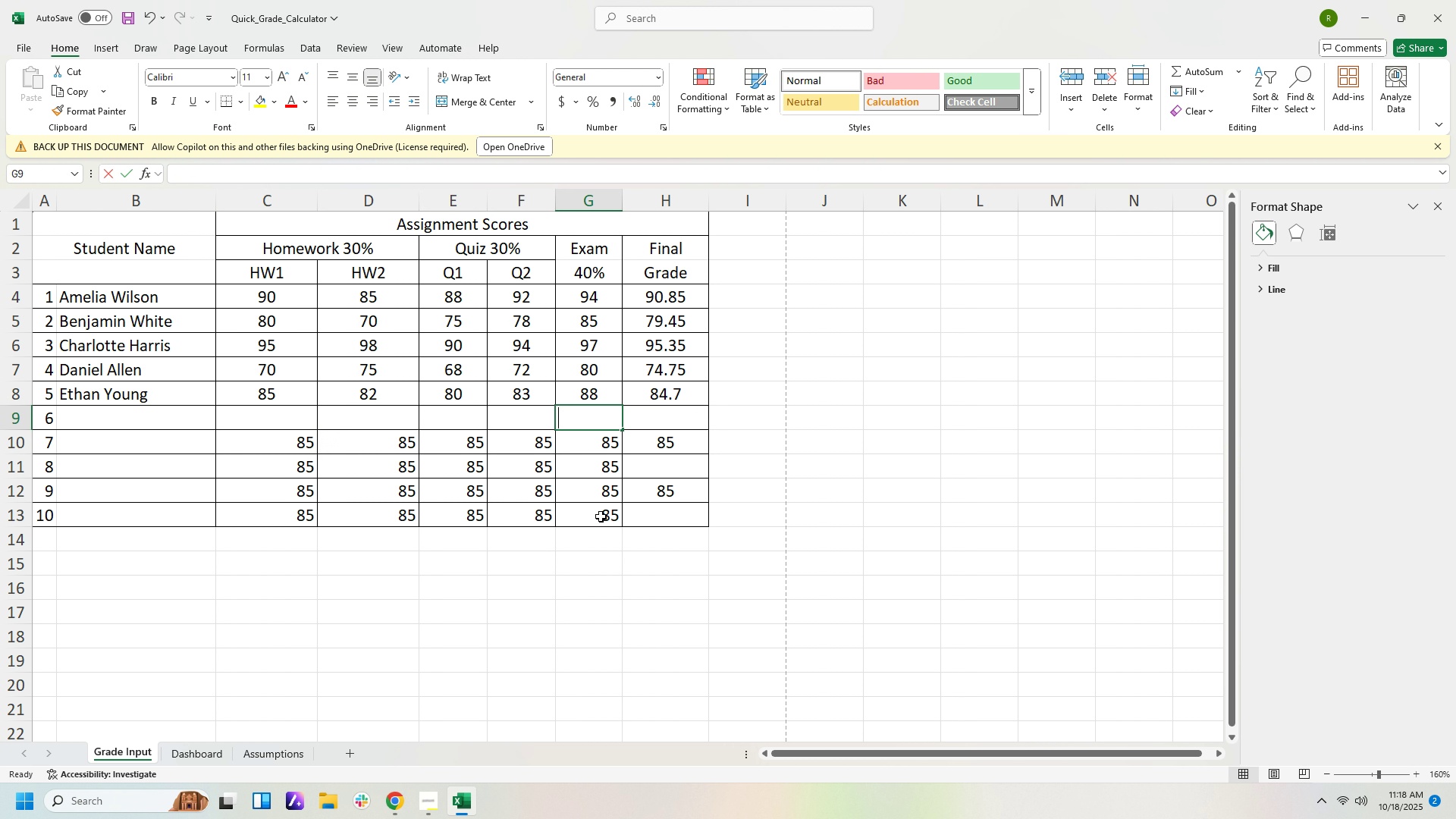 
key(Numpad8)
 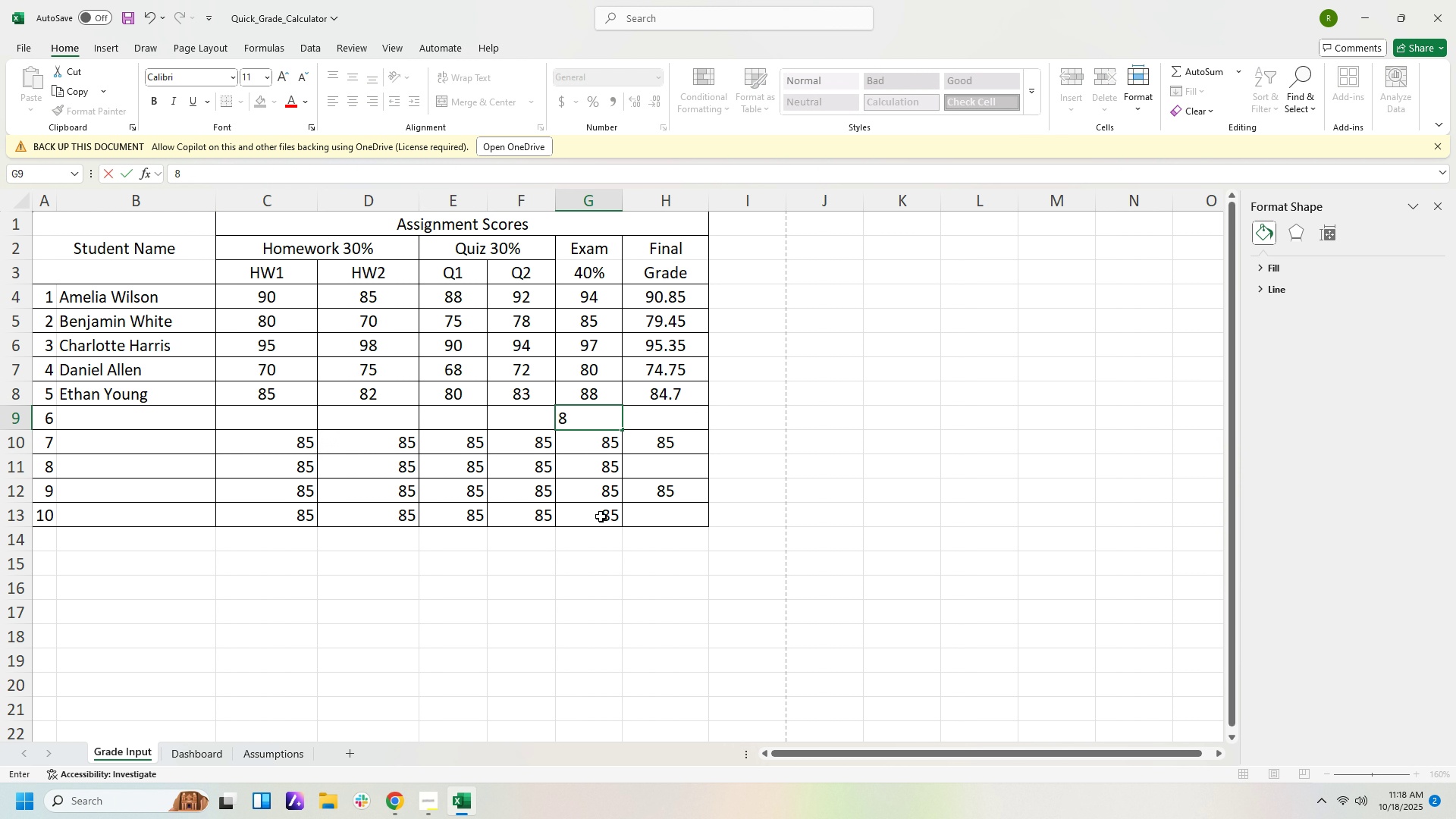 
key(Numpad5)
 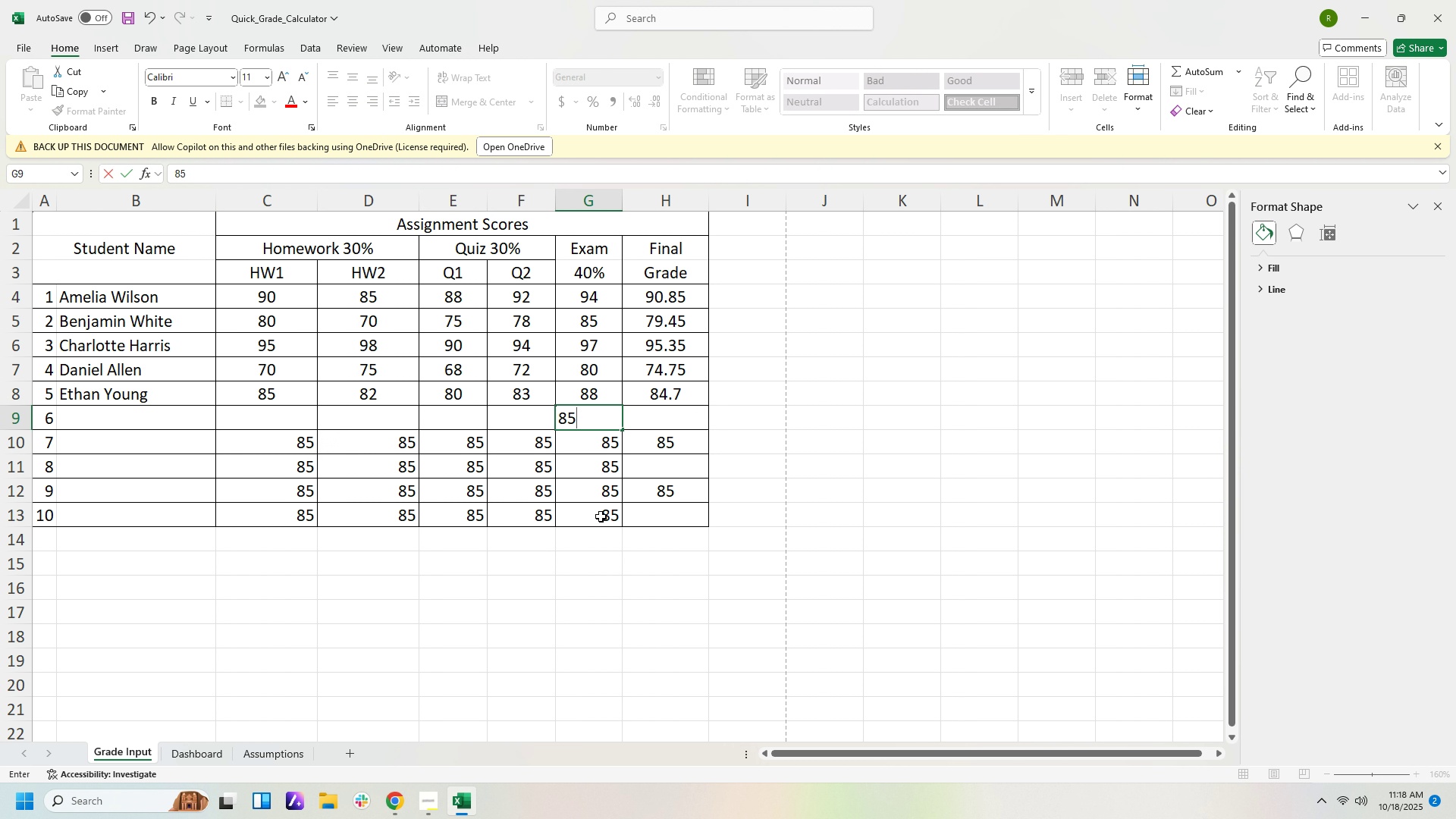 
key(ArrowRight)
 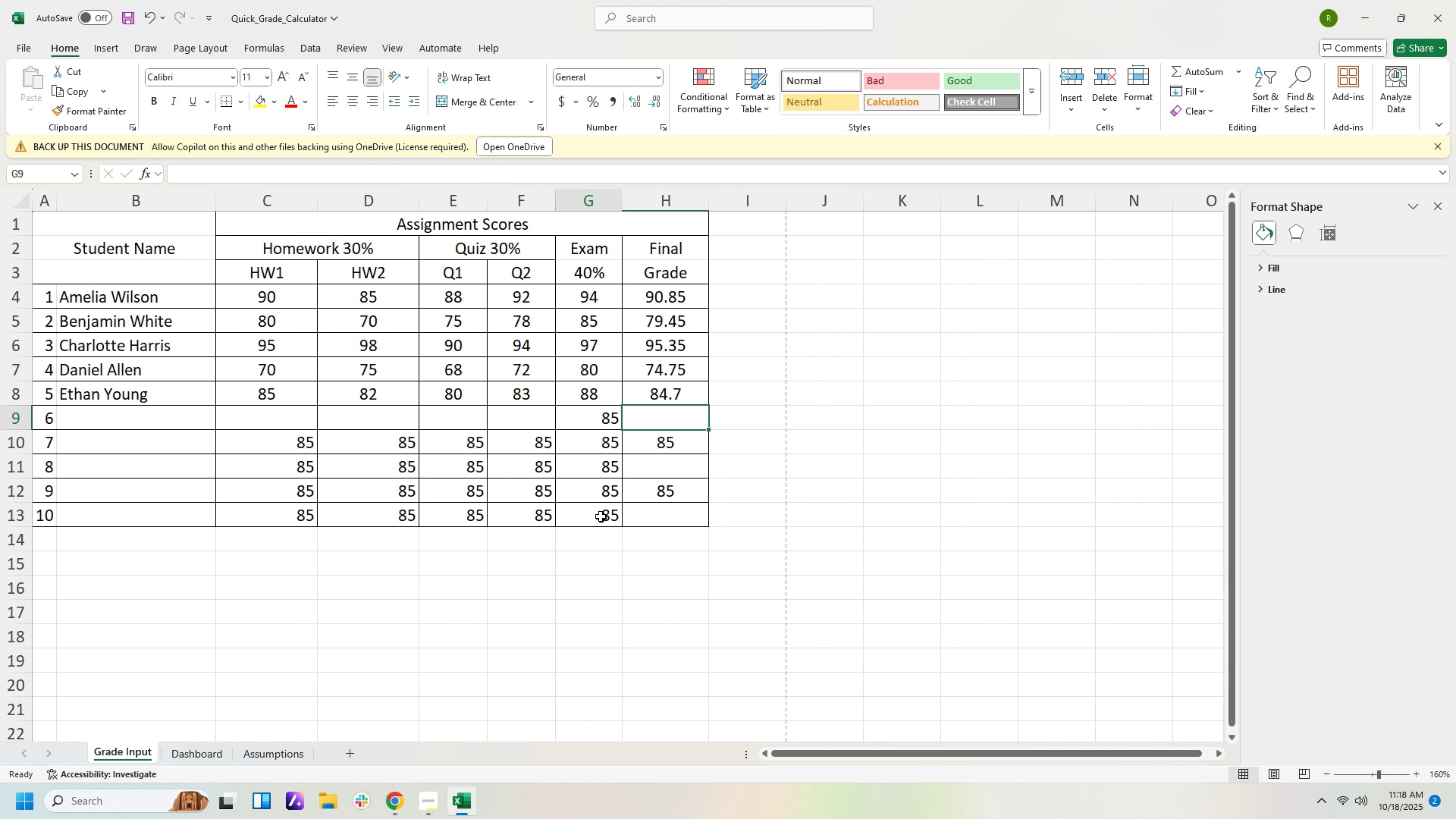 
key(ArrowLeft)
 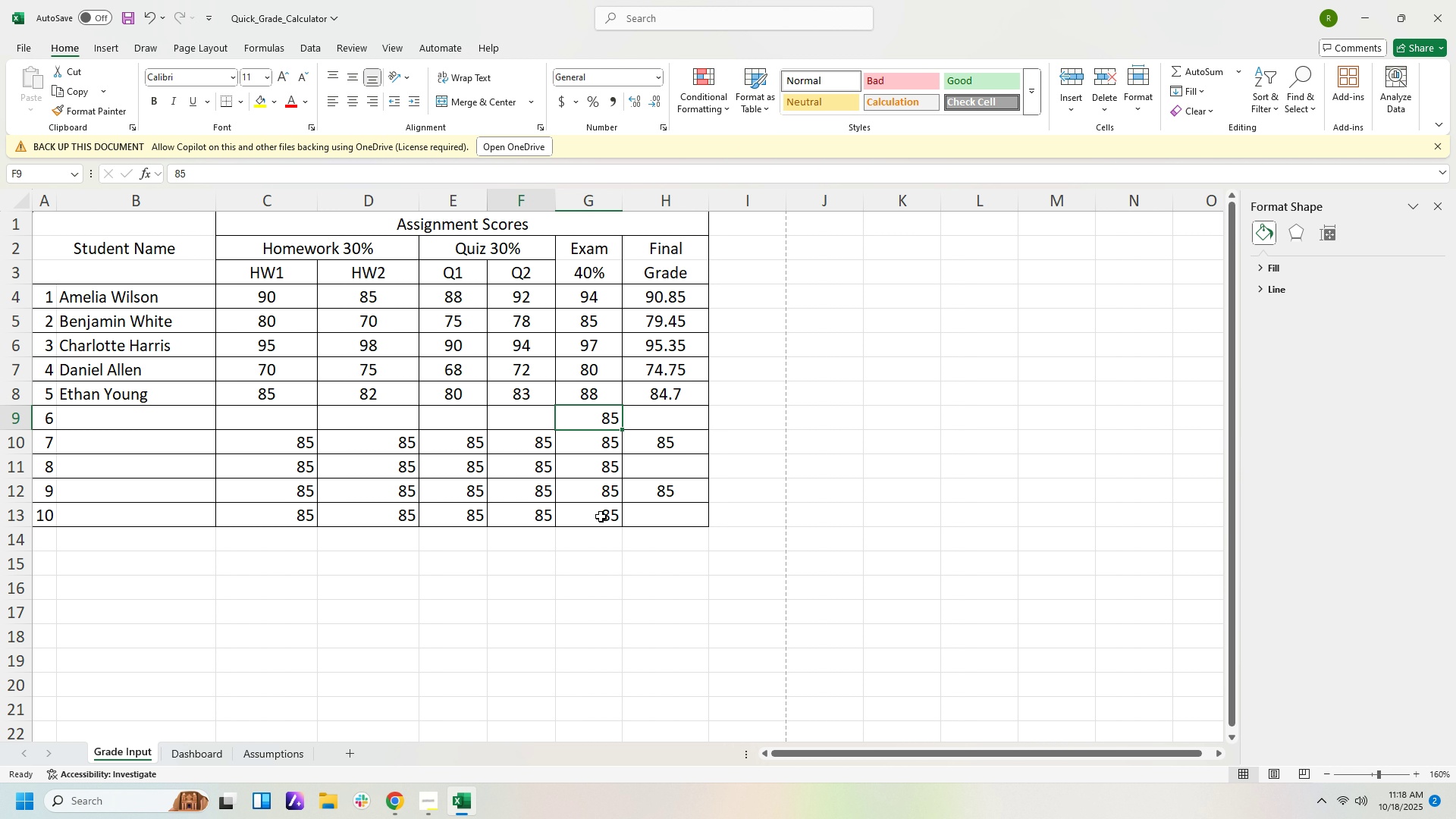 
key(ArrowLeft)
 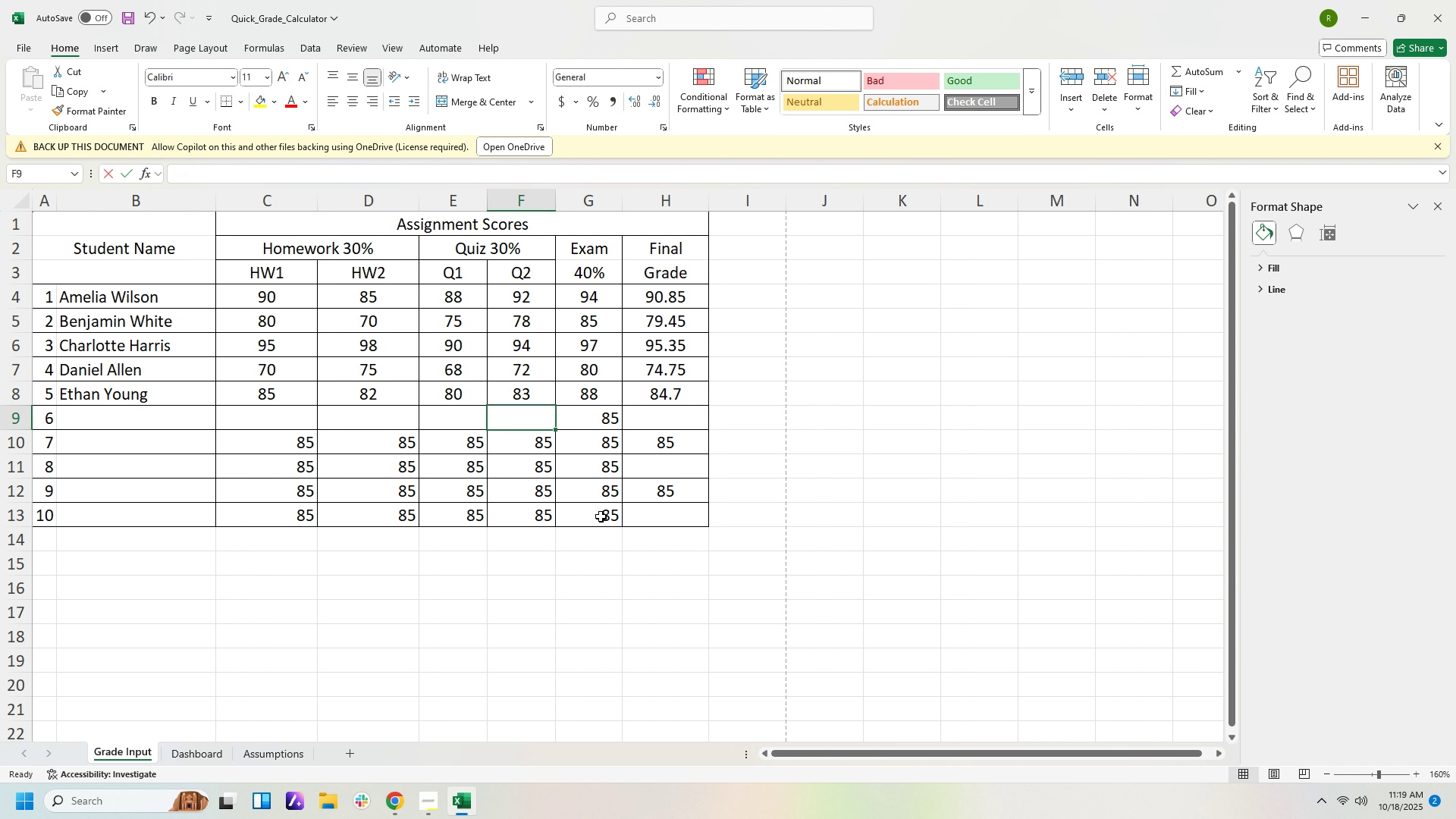 
key(Numpad8)
 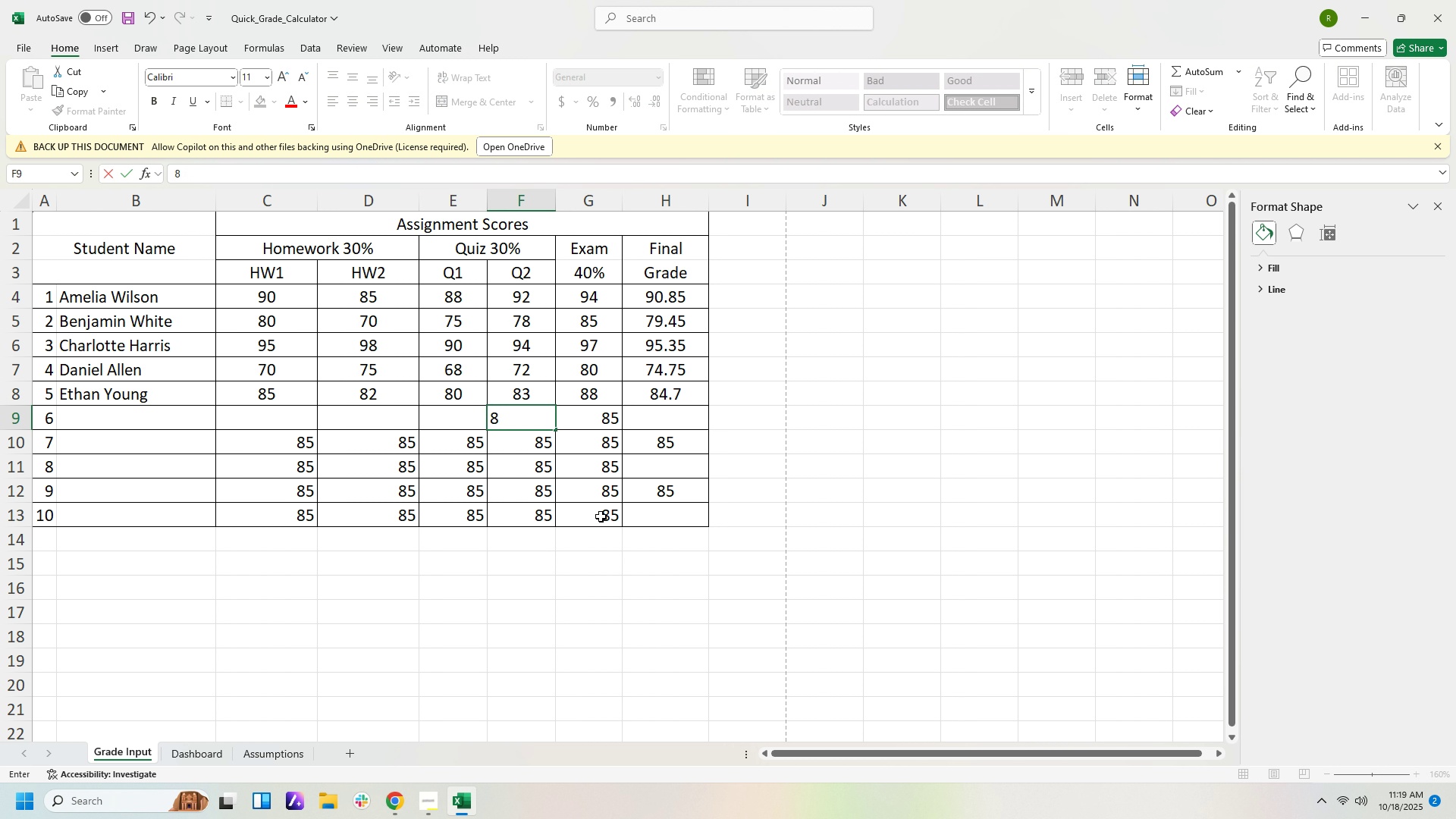 
key(Numpad5)
 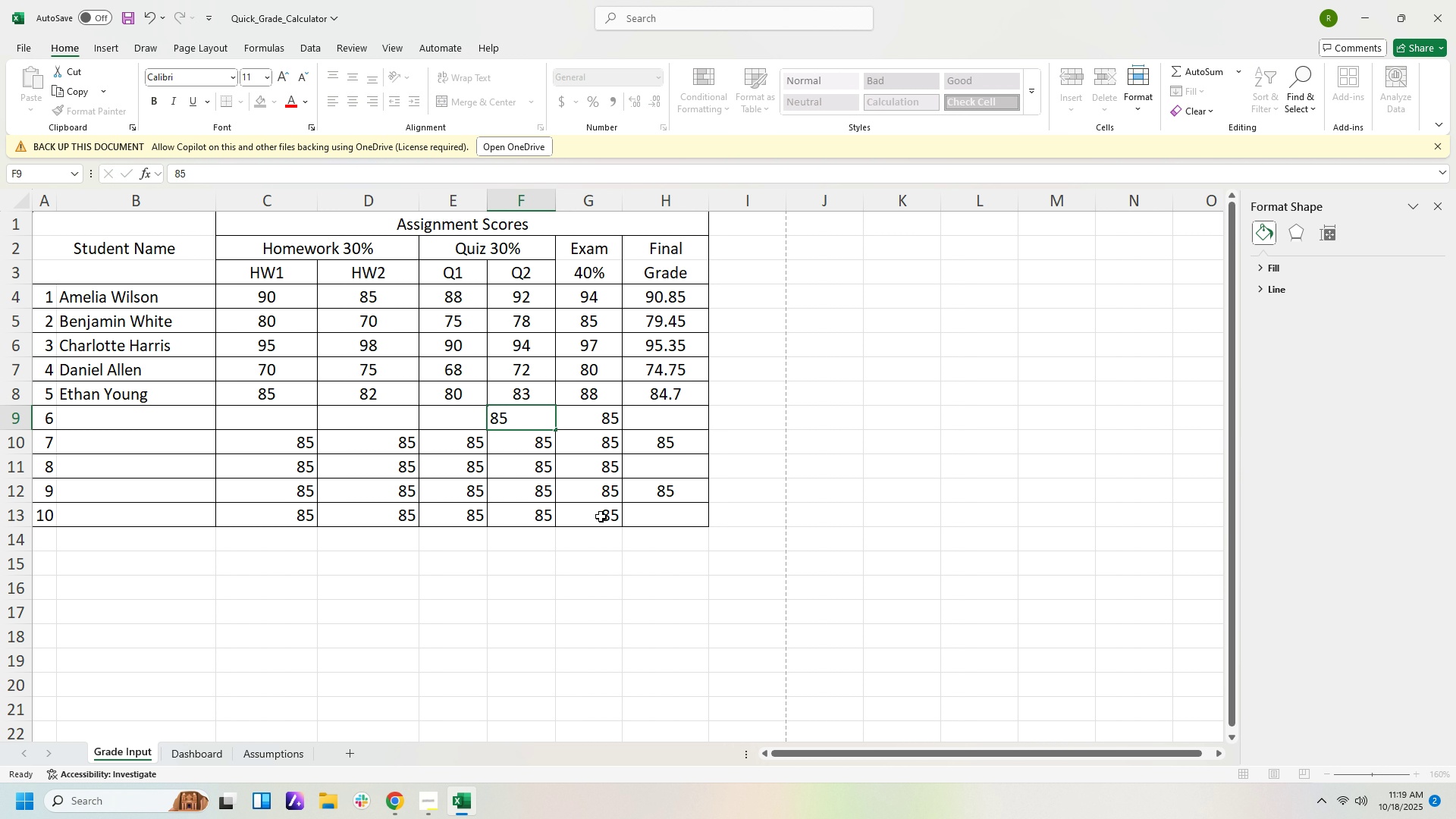 
key(ArrowLeft)
 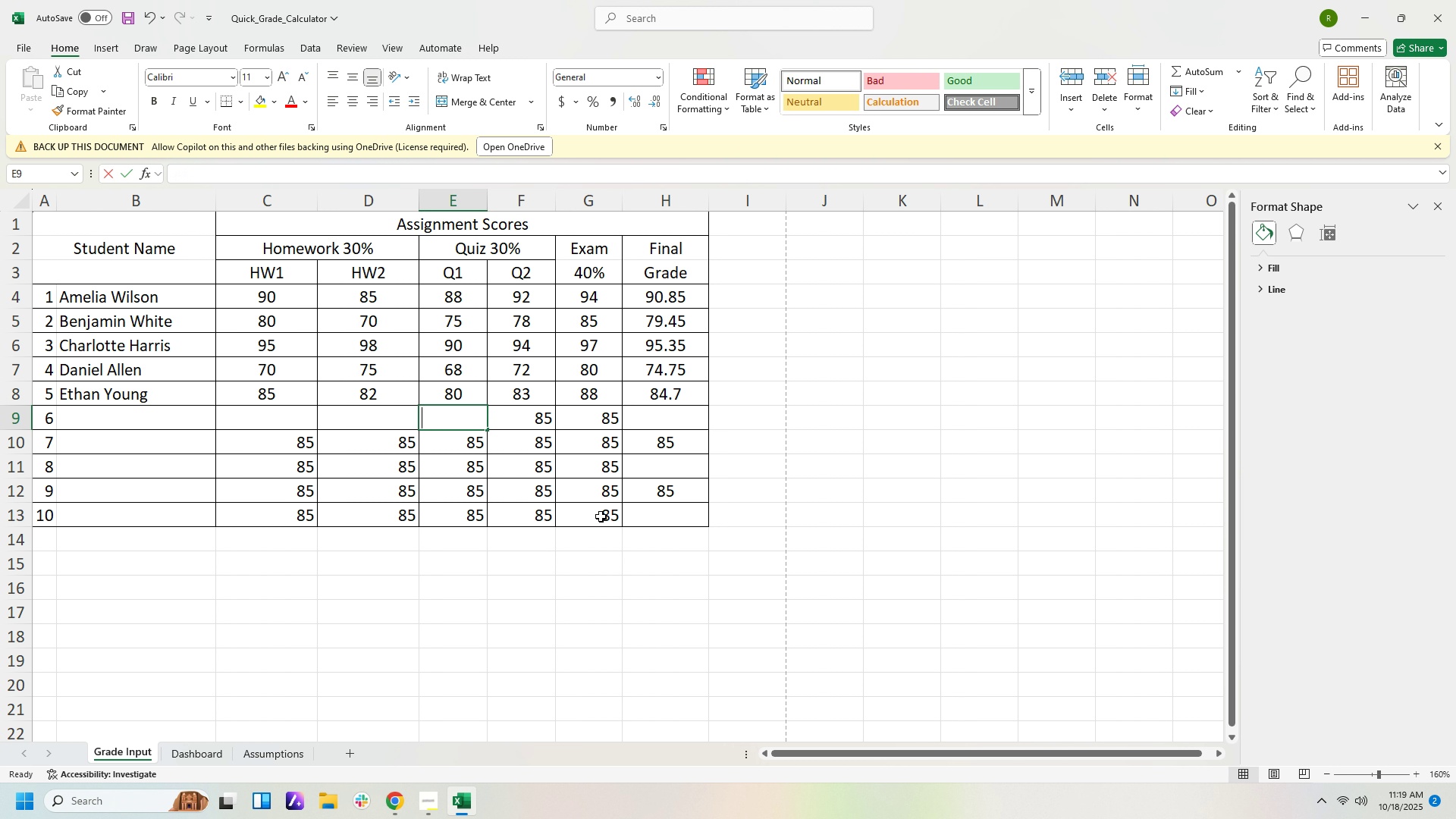 
key(Numpad8)
 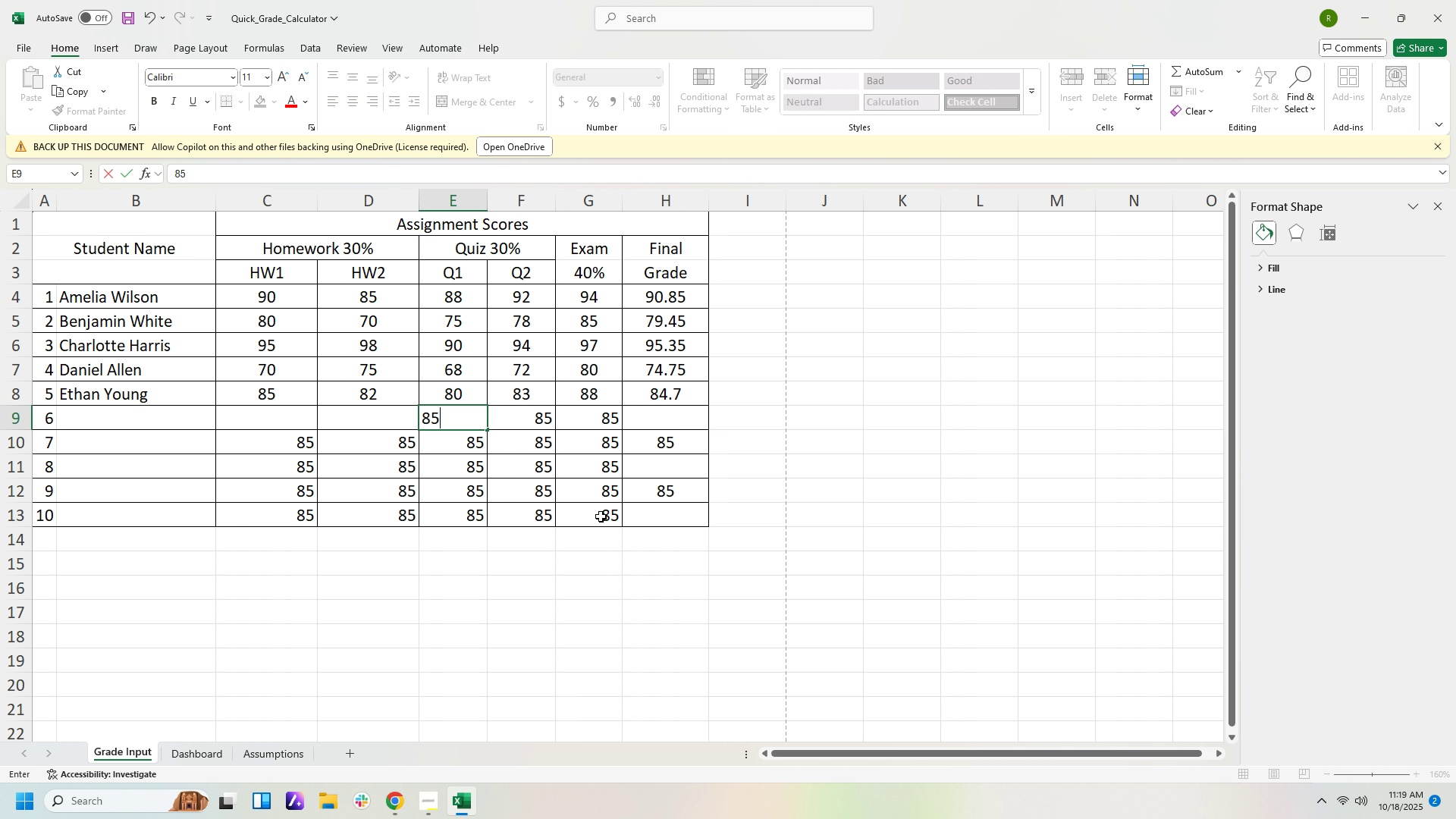 
key(Numpad5)
 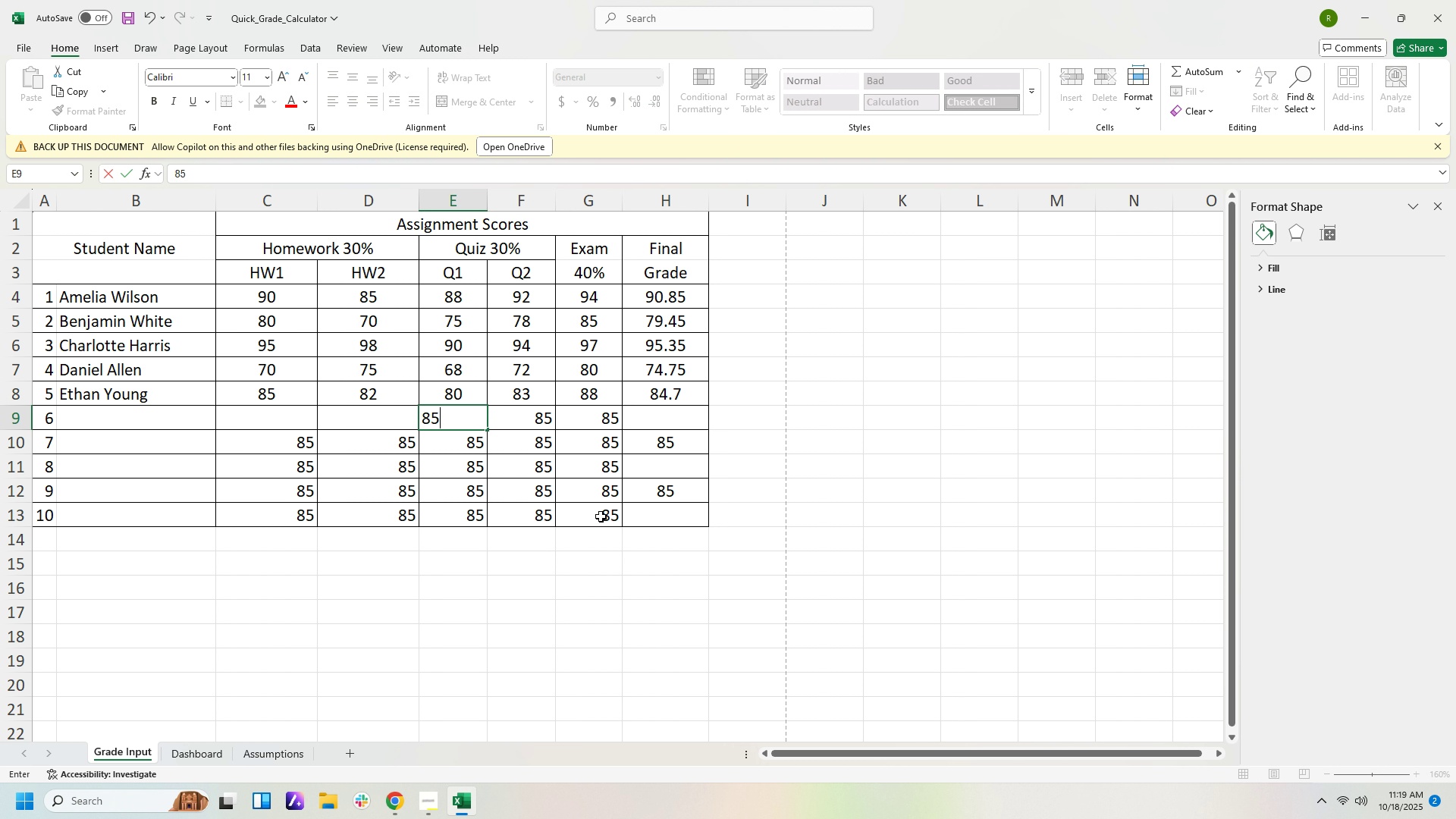 
key(ArrowLeft)
 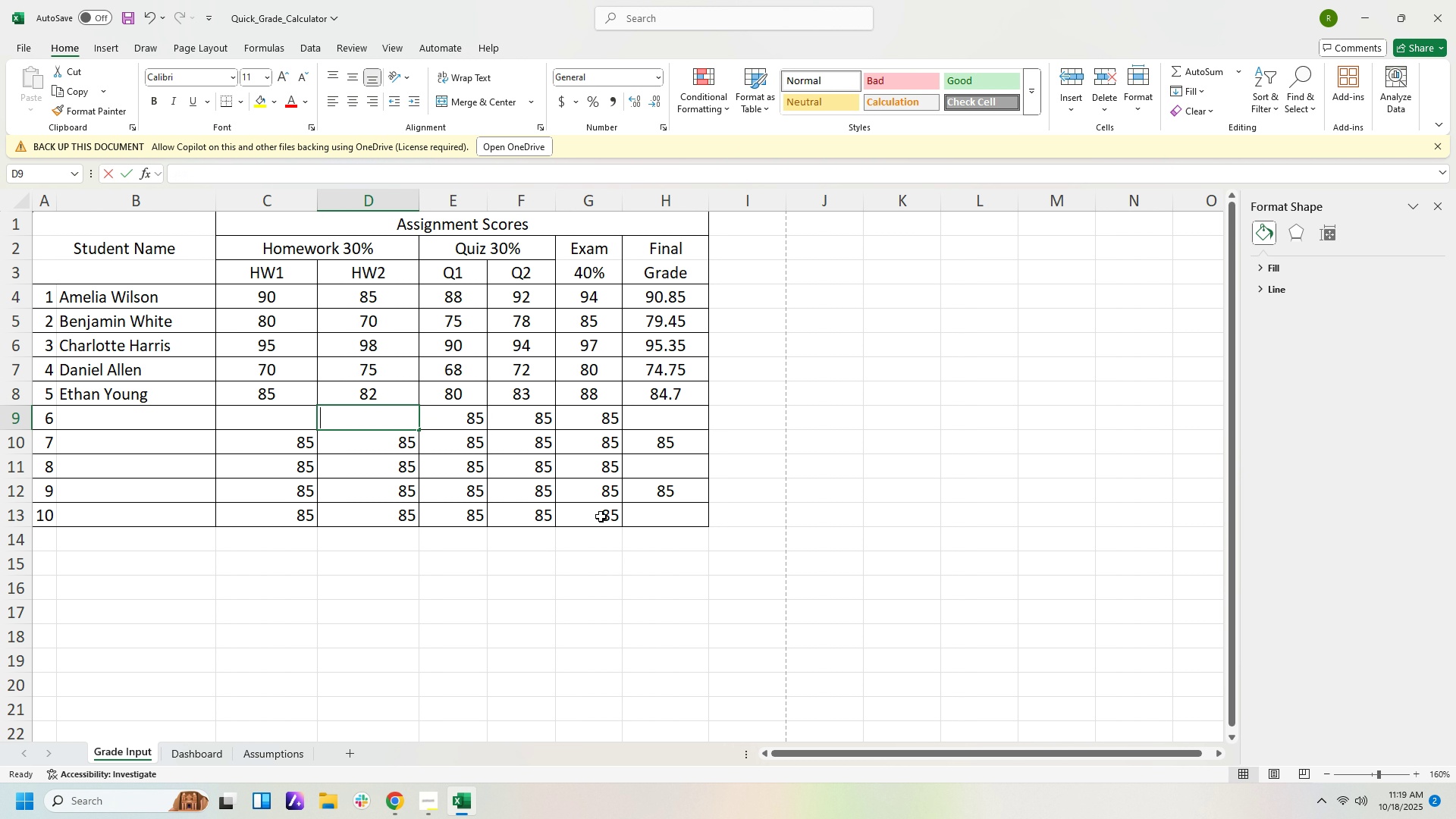 
key(Numpad8)
 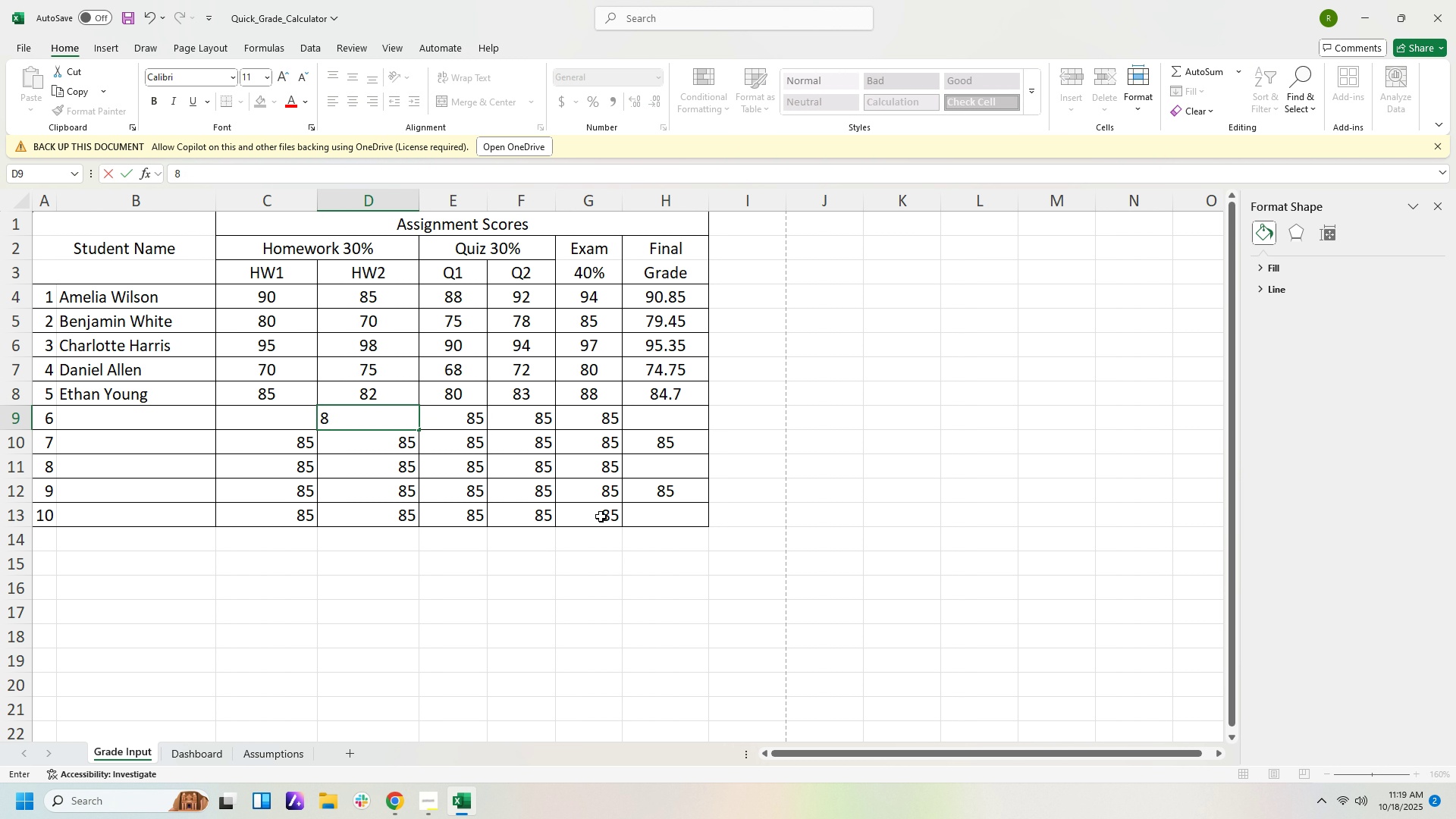 
key(Numpad5)
 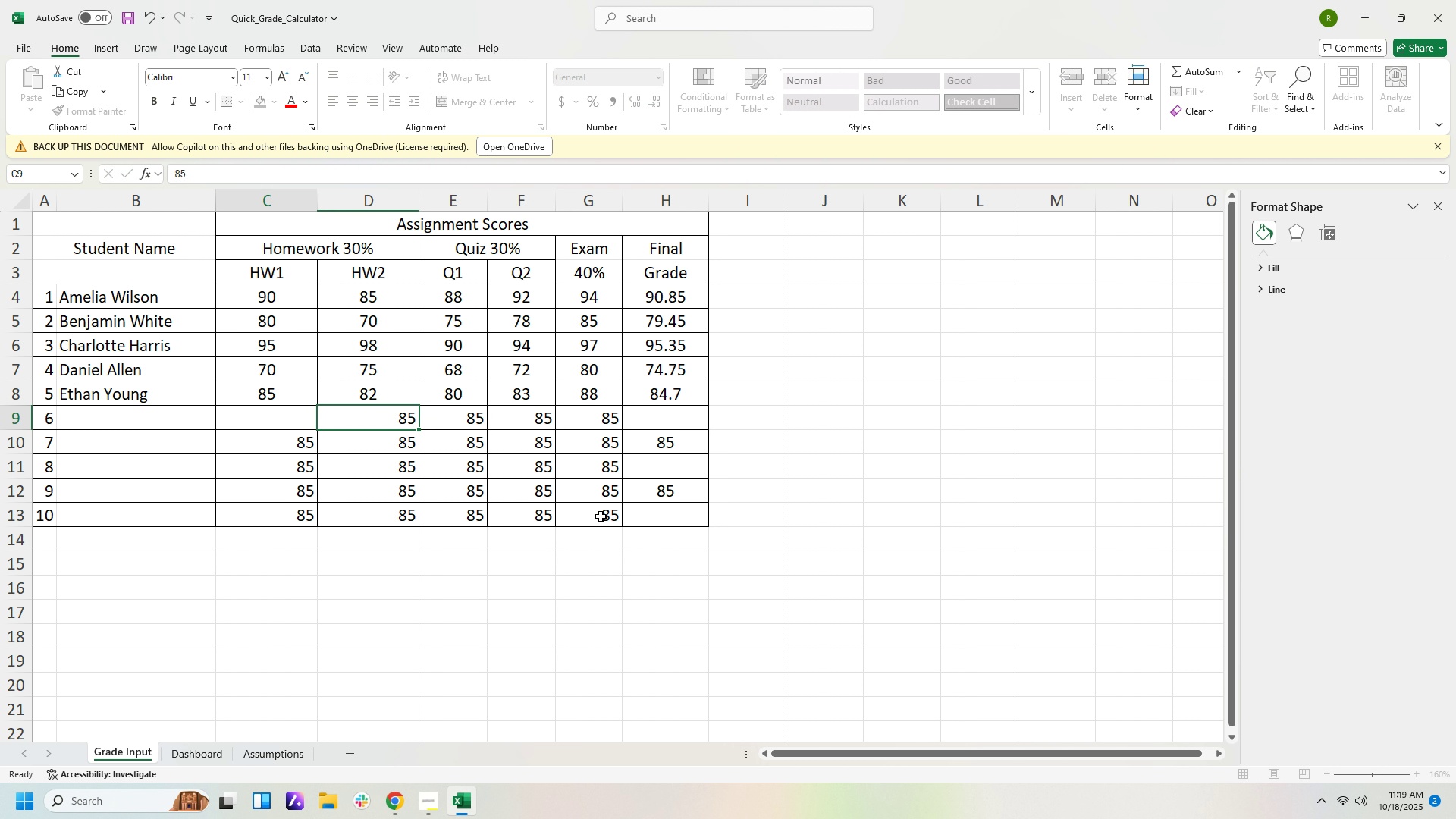 
key(ArrowLeft)
 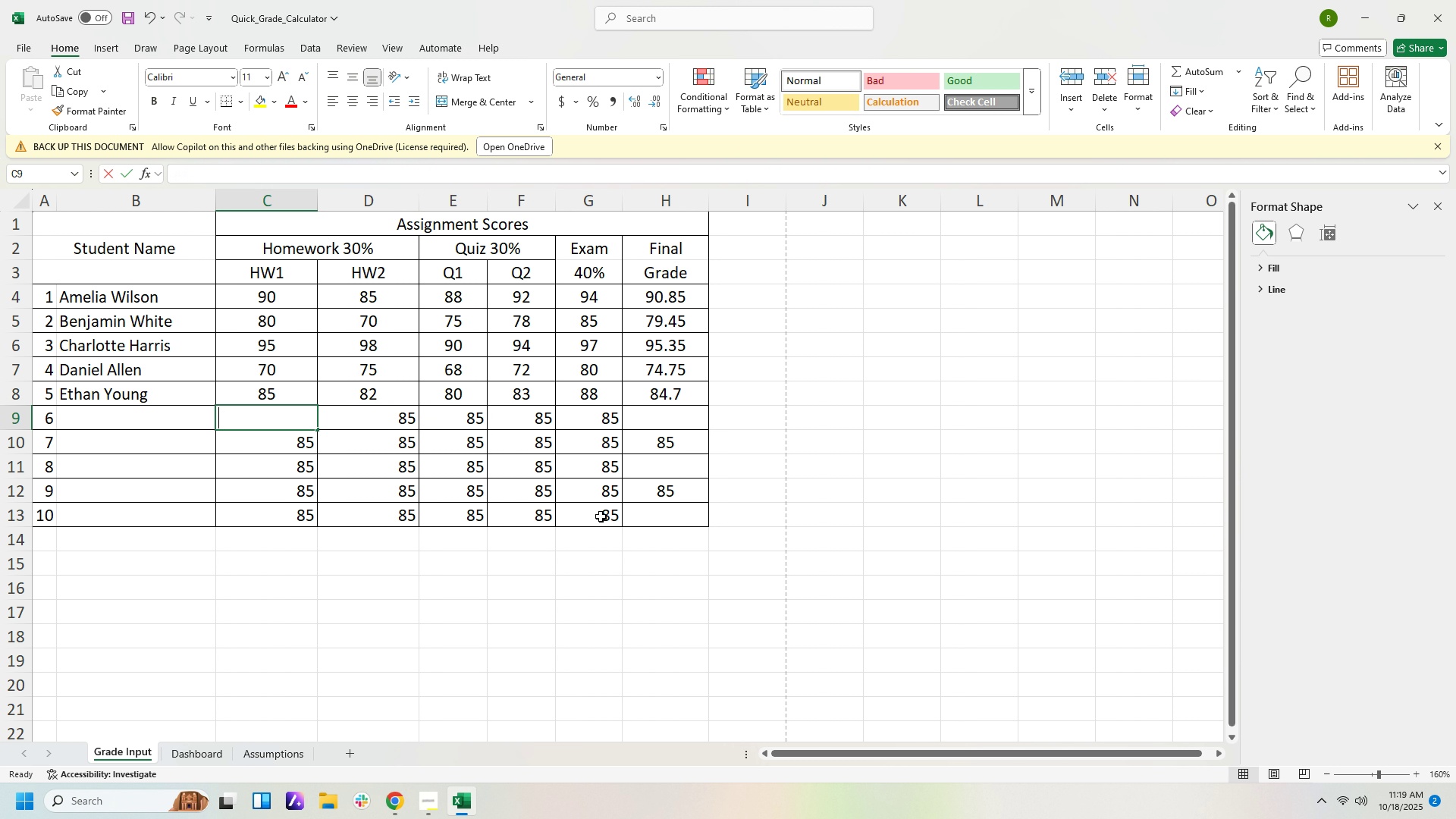 
key(Numpad8)
 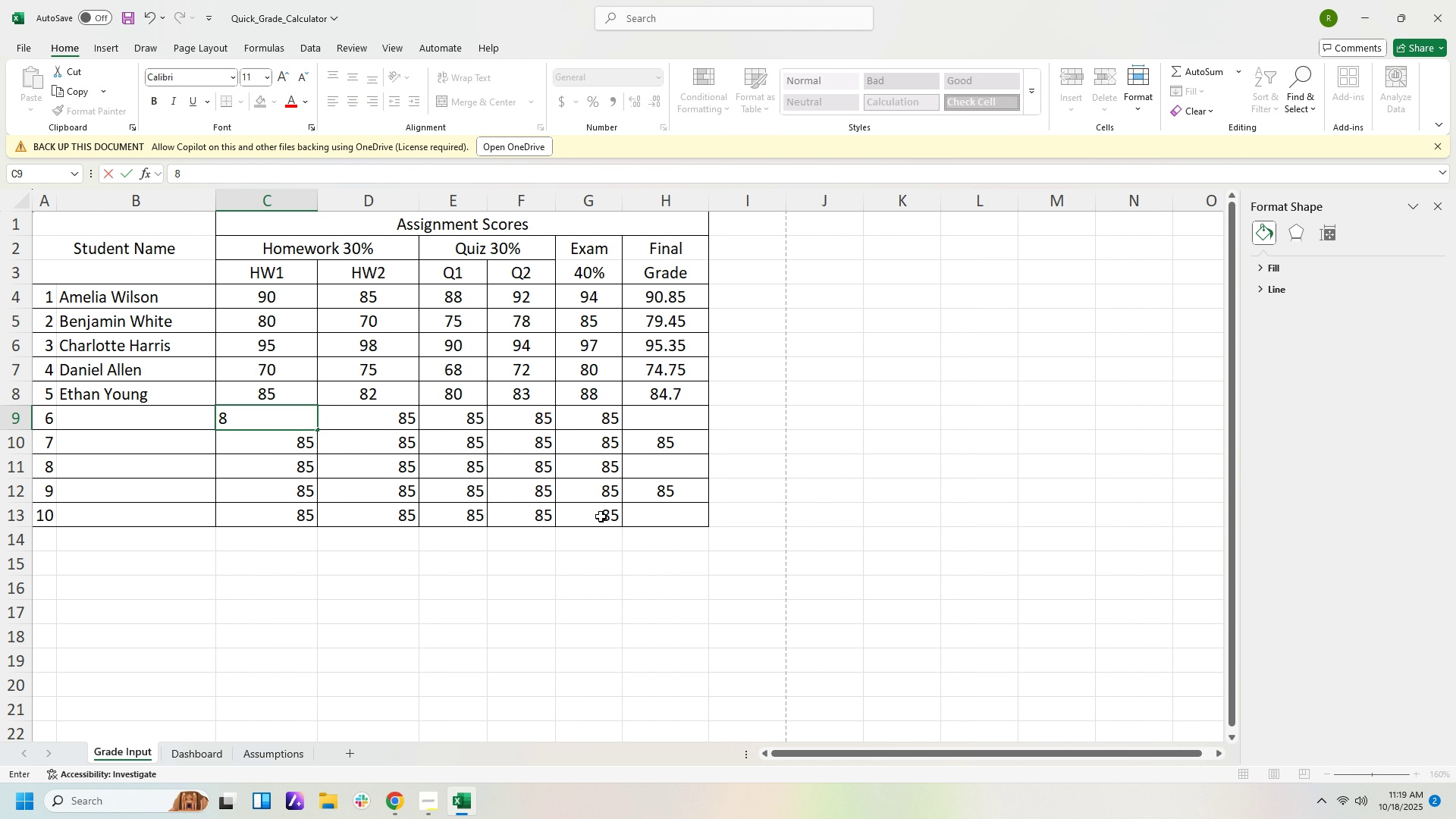 
key(Numpad5)
 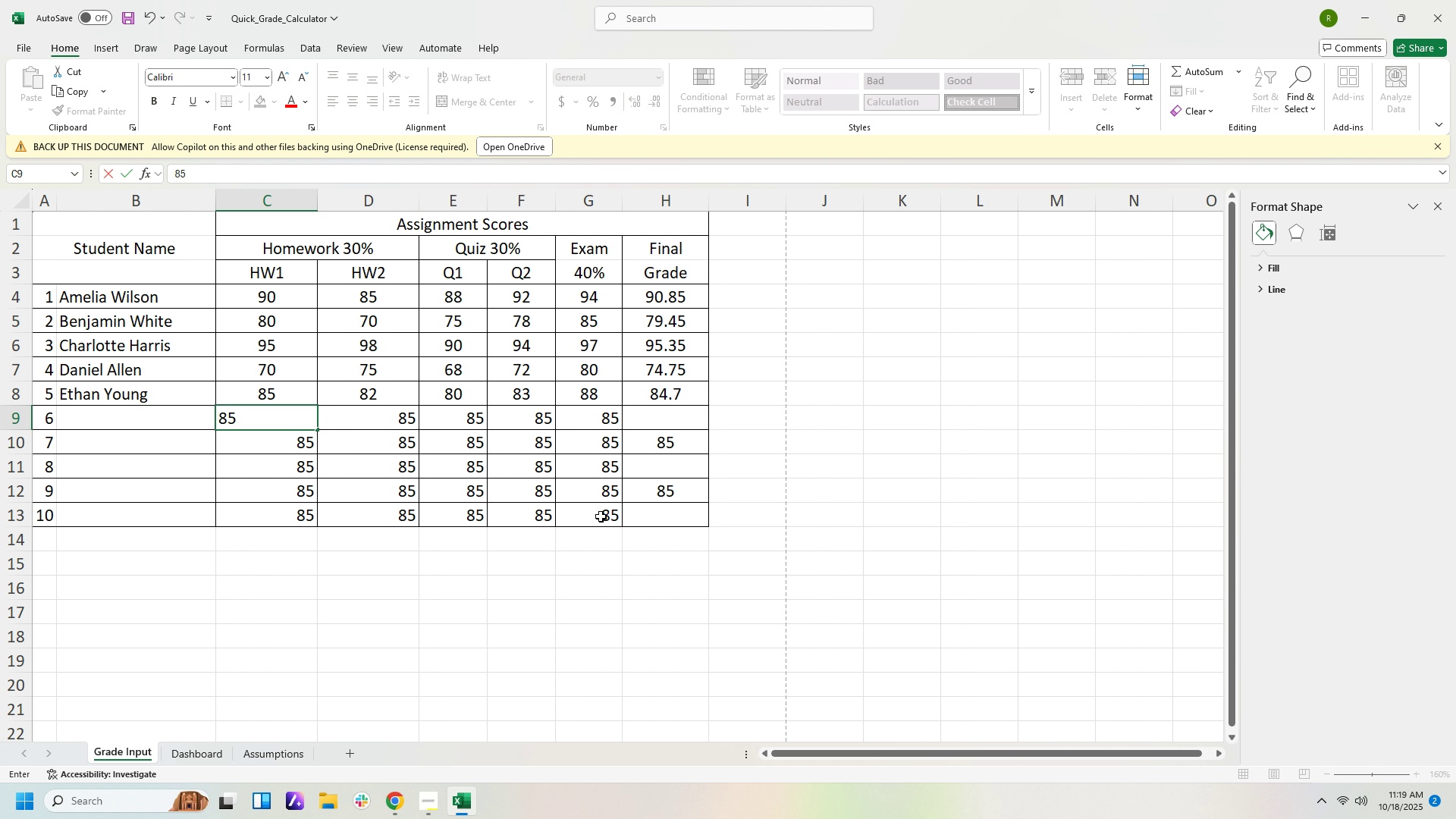 
key(ArrowLeft)
 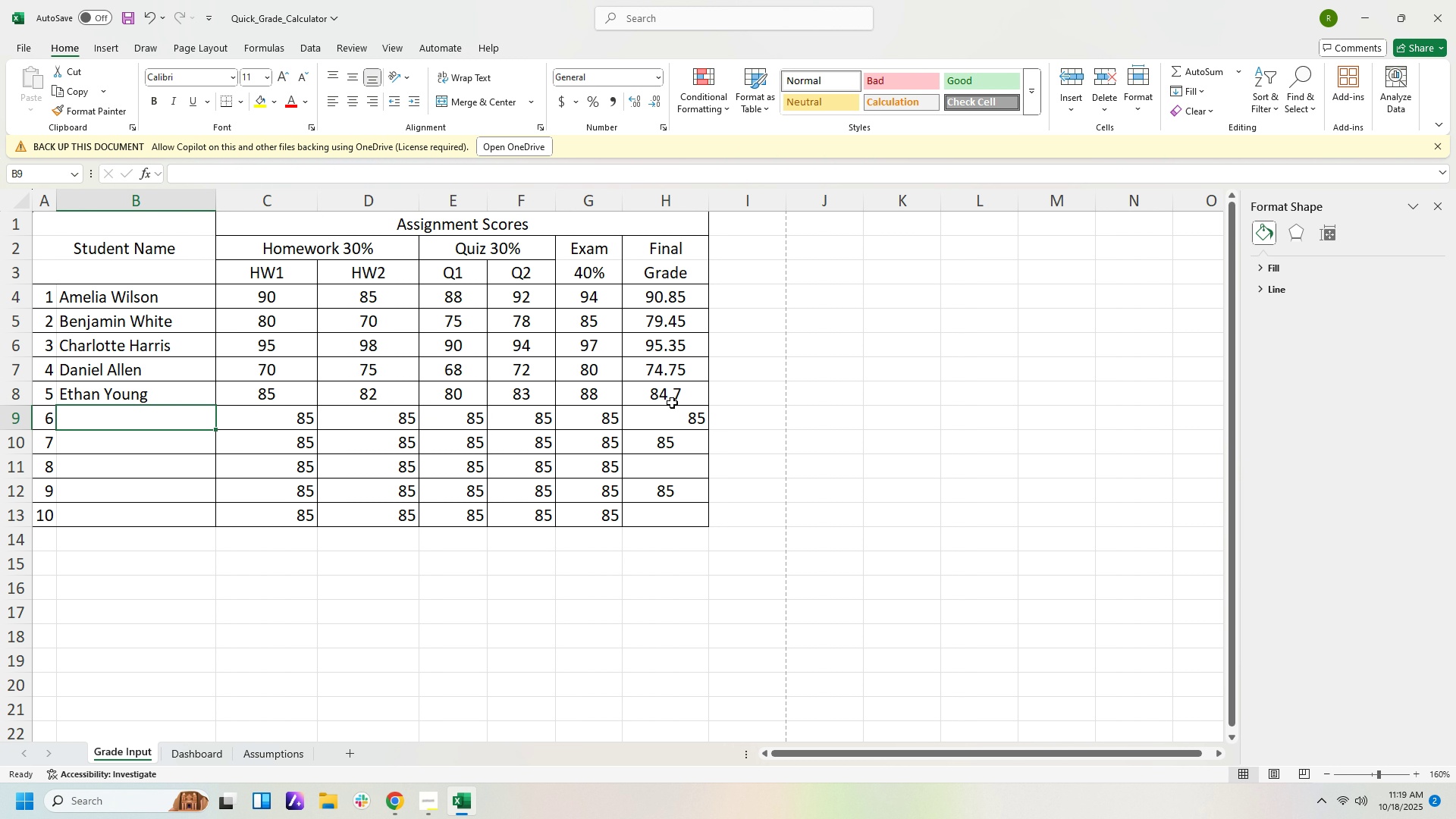 
left_click([695, 390])
 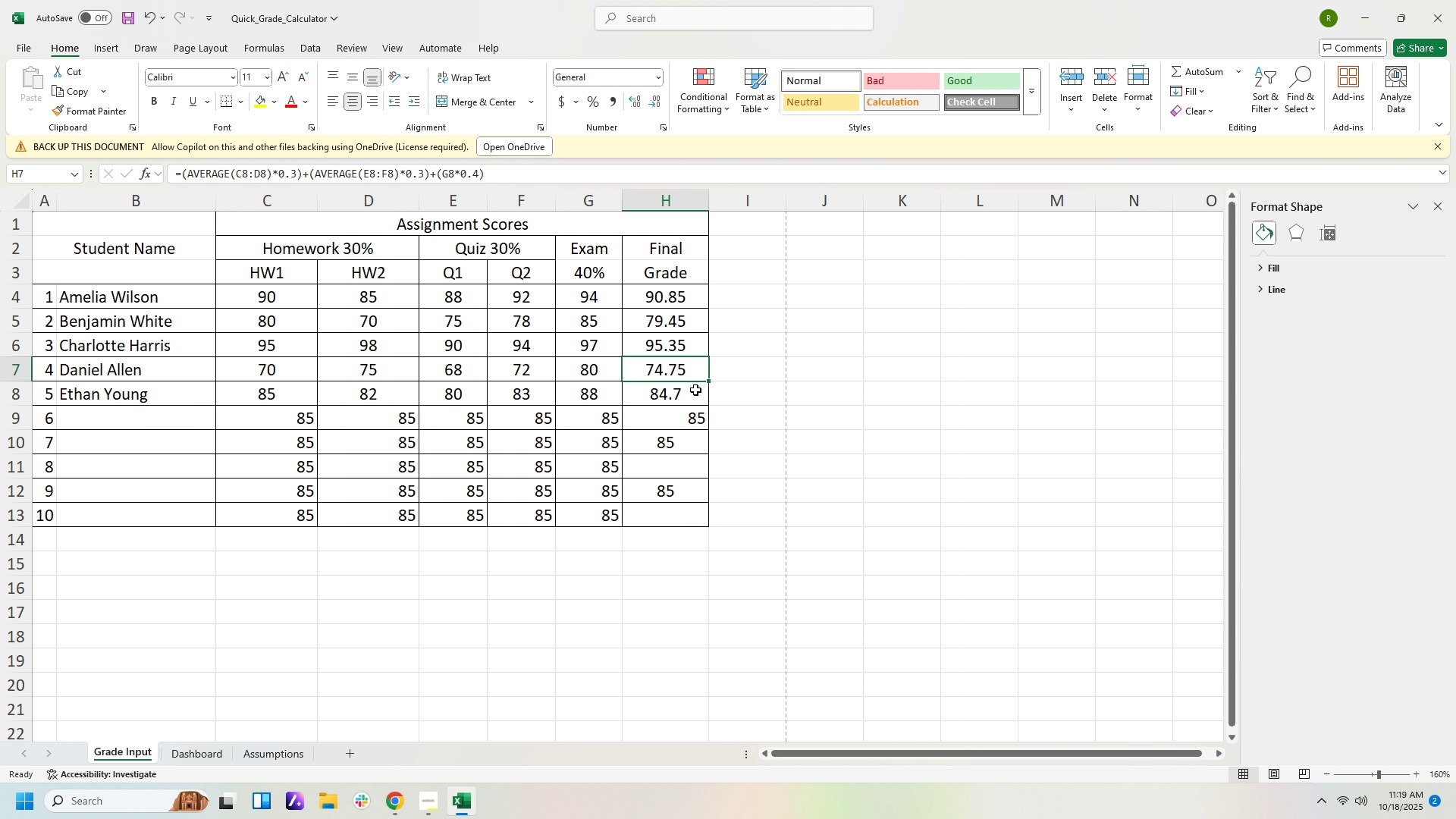 
hold_key(key=ArrowUp, duration=0.38)
 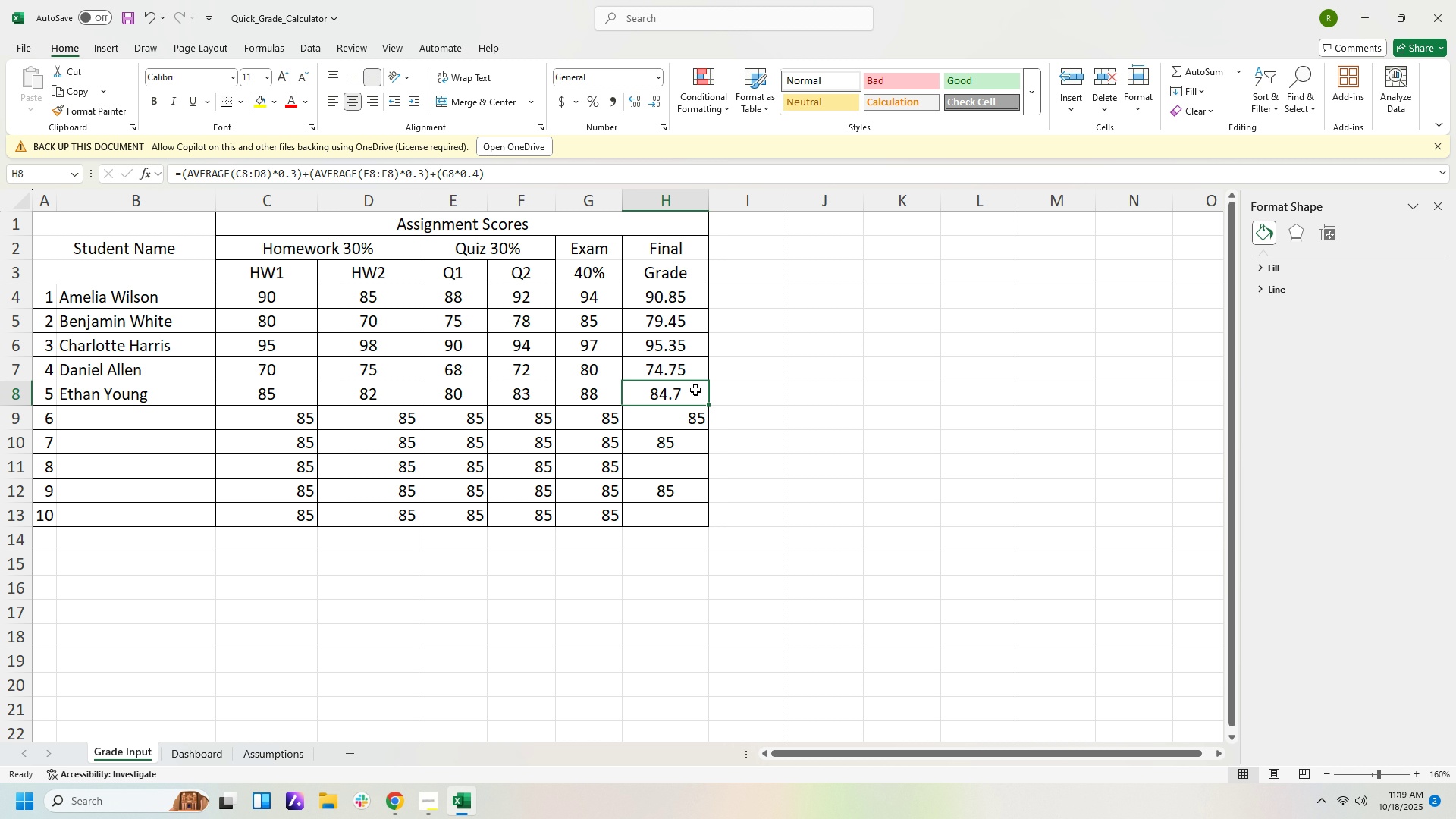 
key(ArrowDown)
 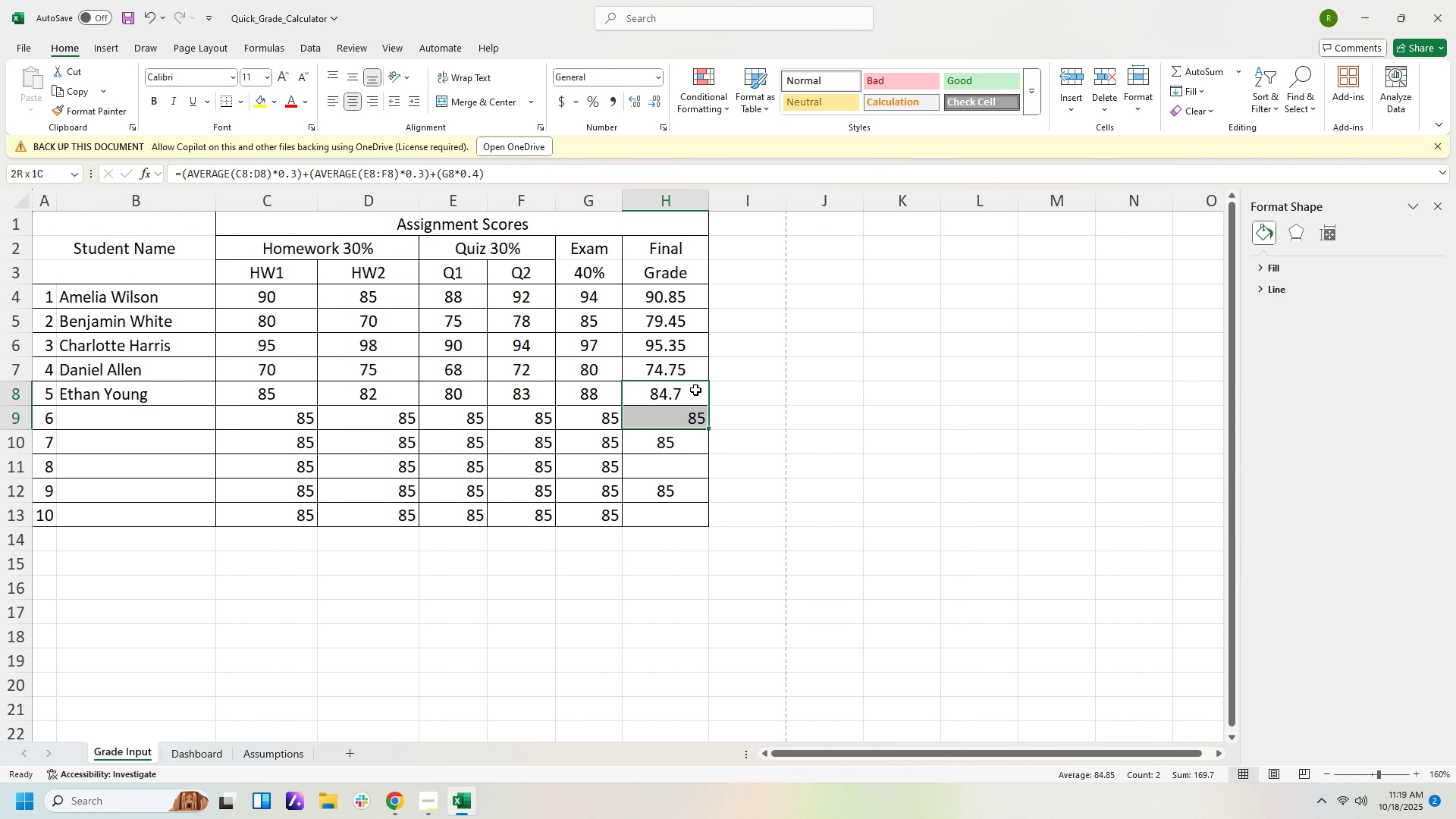 
key(Shift+ArrowDown)
 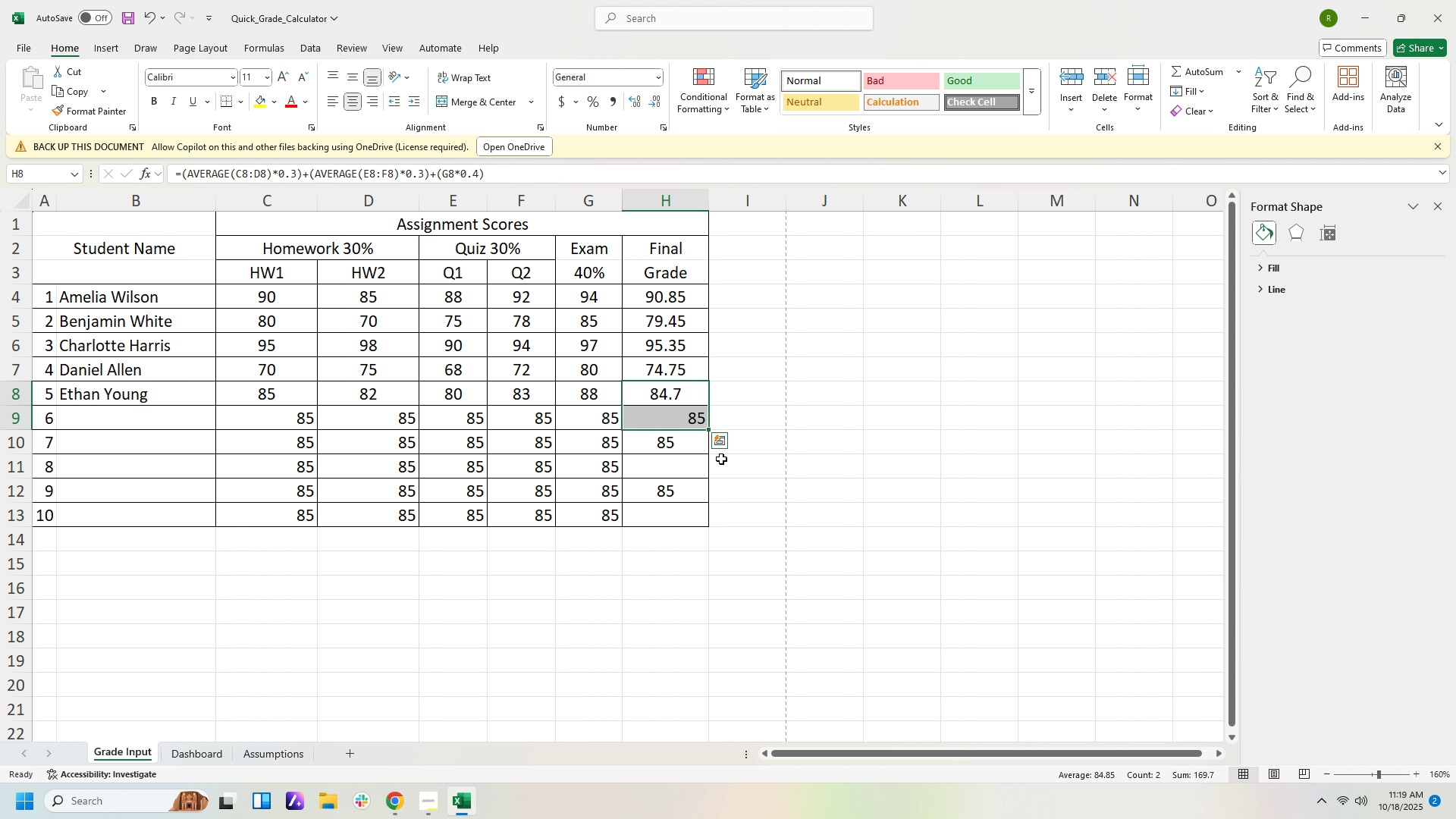 
left_click_drag(start_coordinate=[708, 429], to_coordinate=[711, 521])
 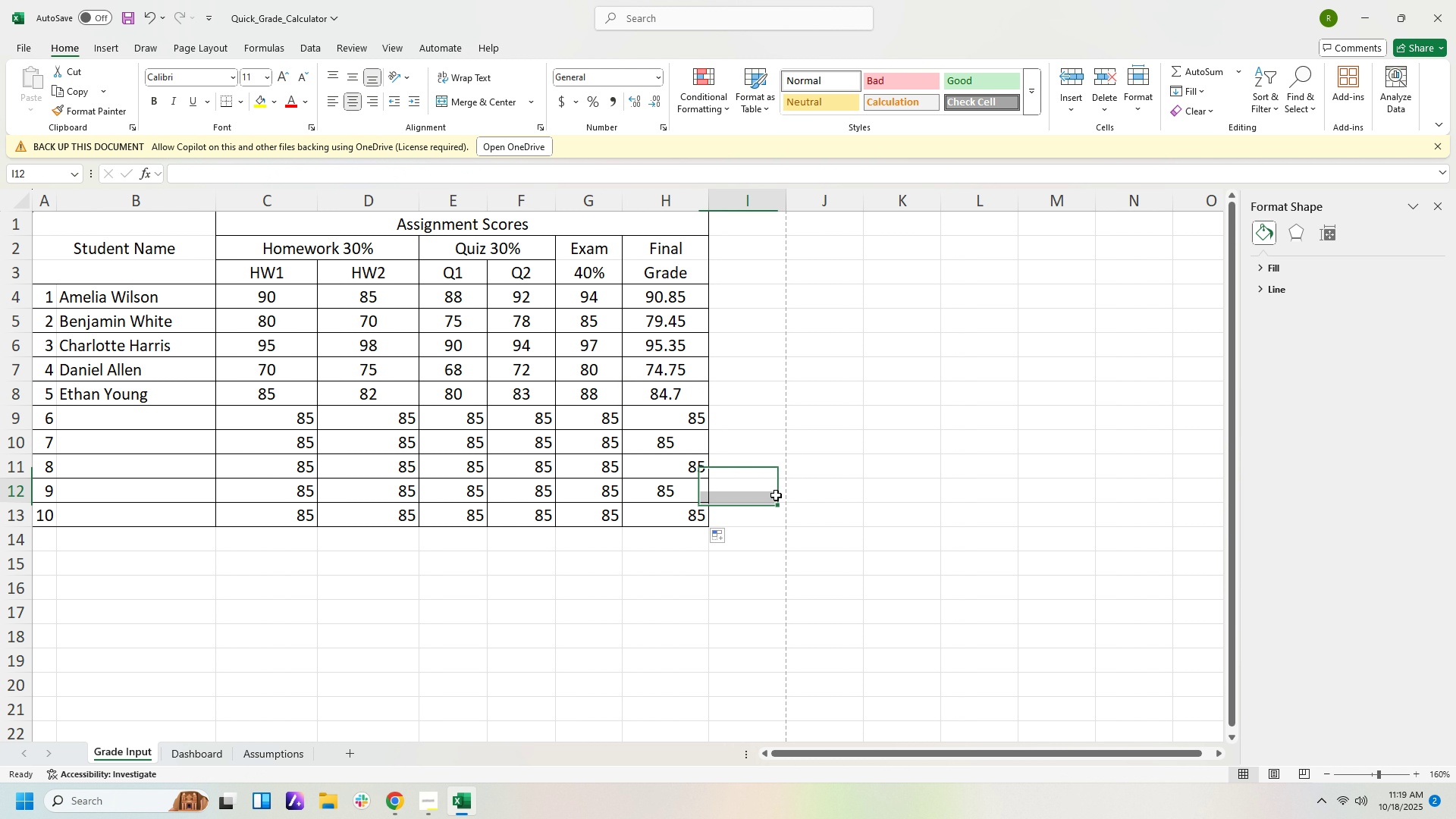 
left_click([776, 495])
 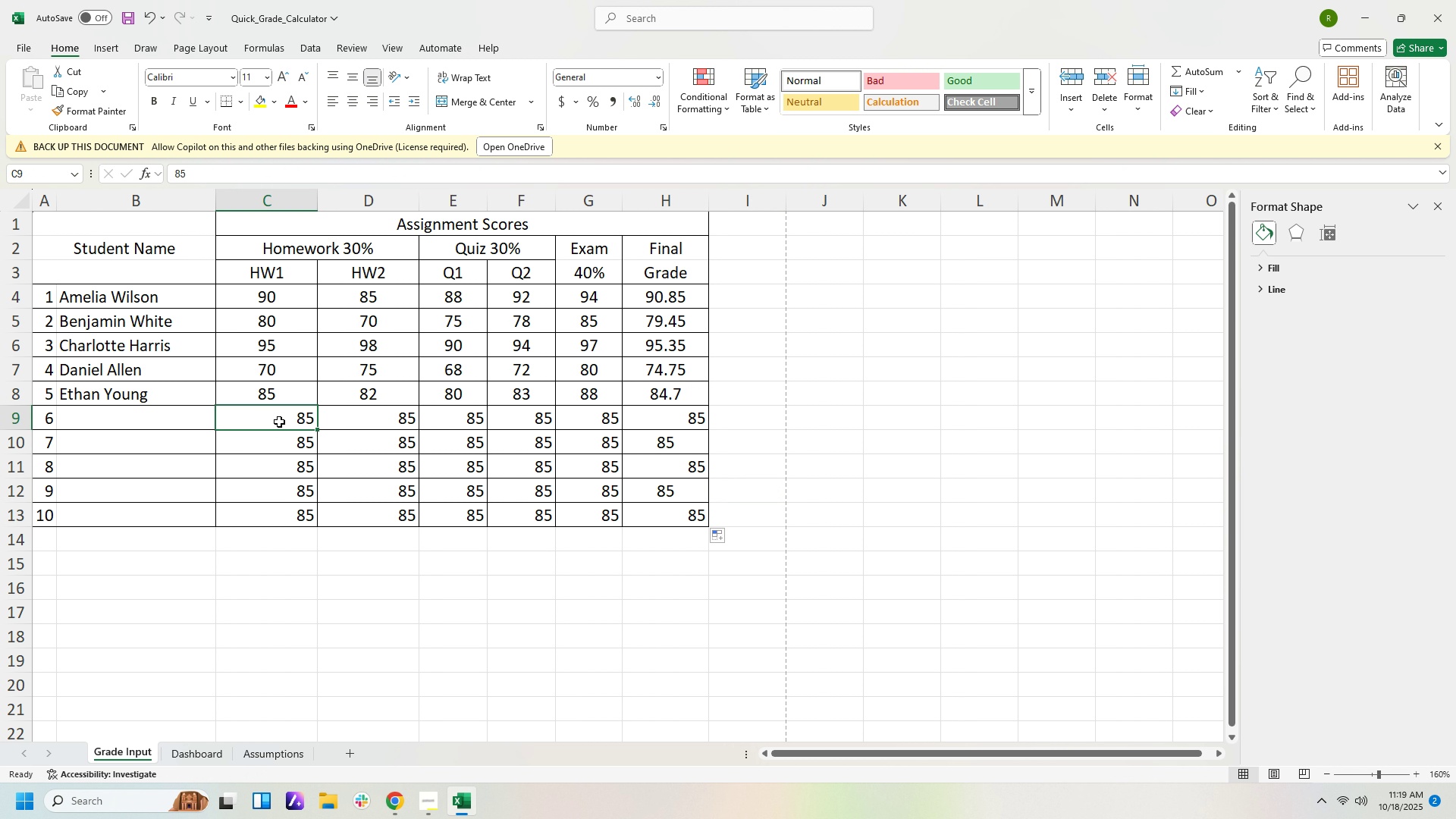 
left_click([279, 422])
 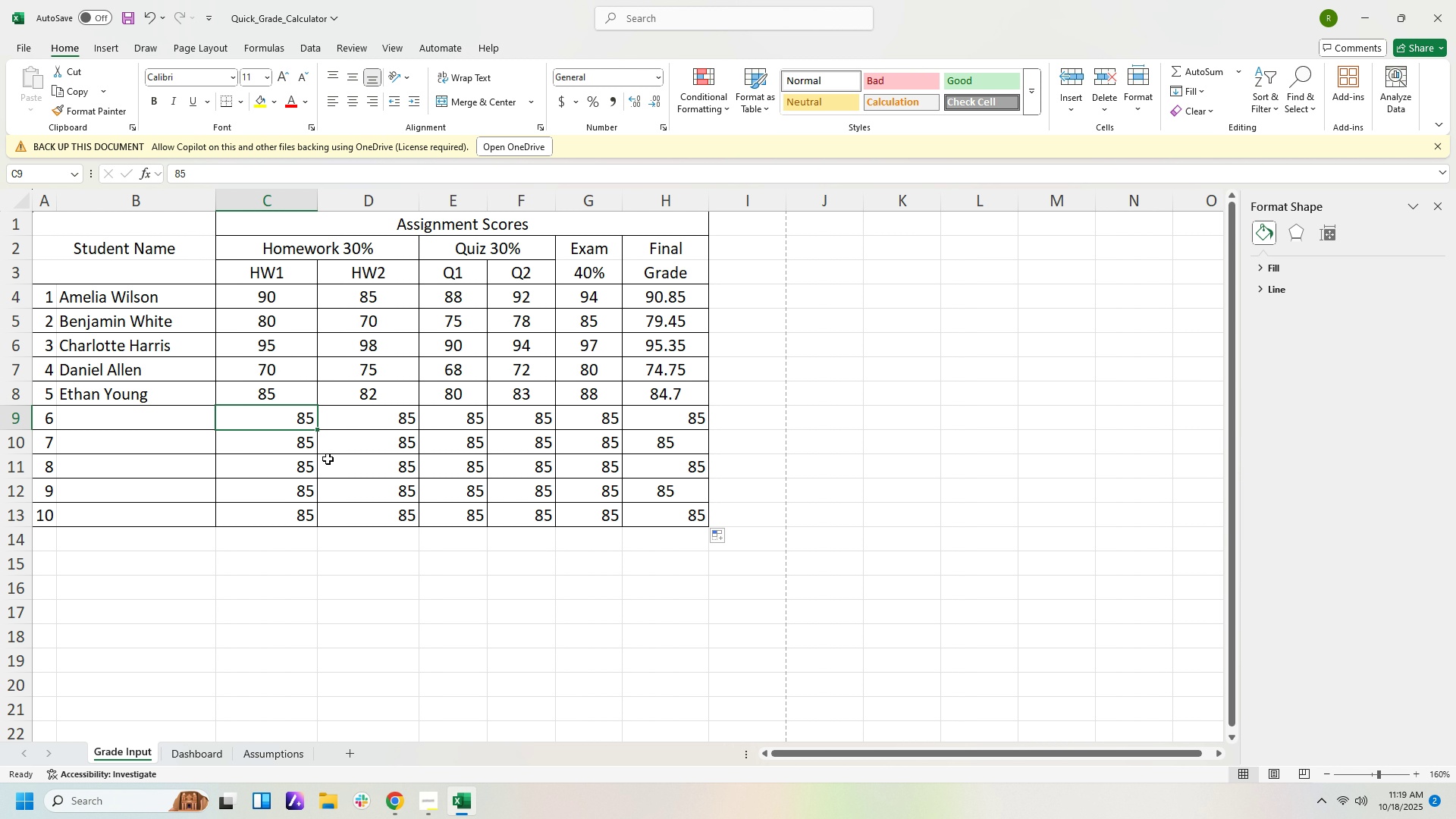 
left_click_drag(start_coordinate=[258, 413], to_coordinate=[606, 514])
 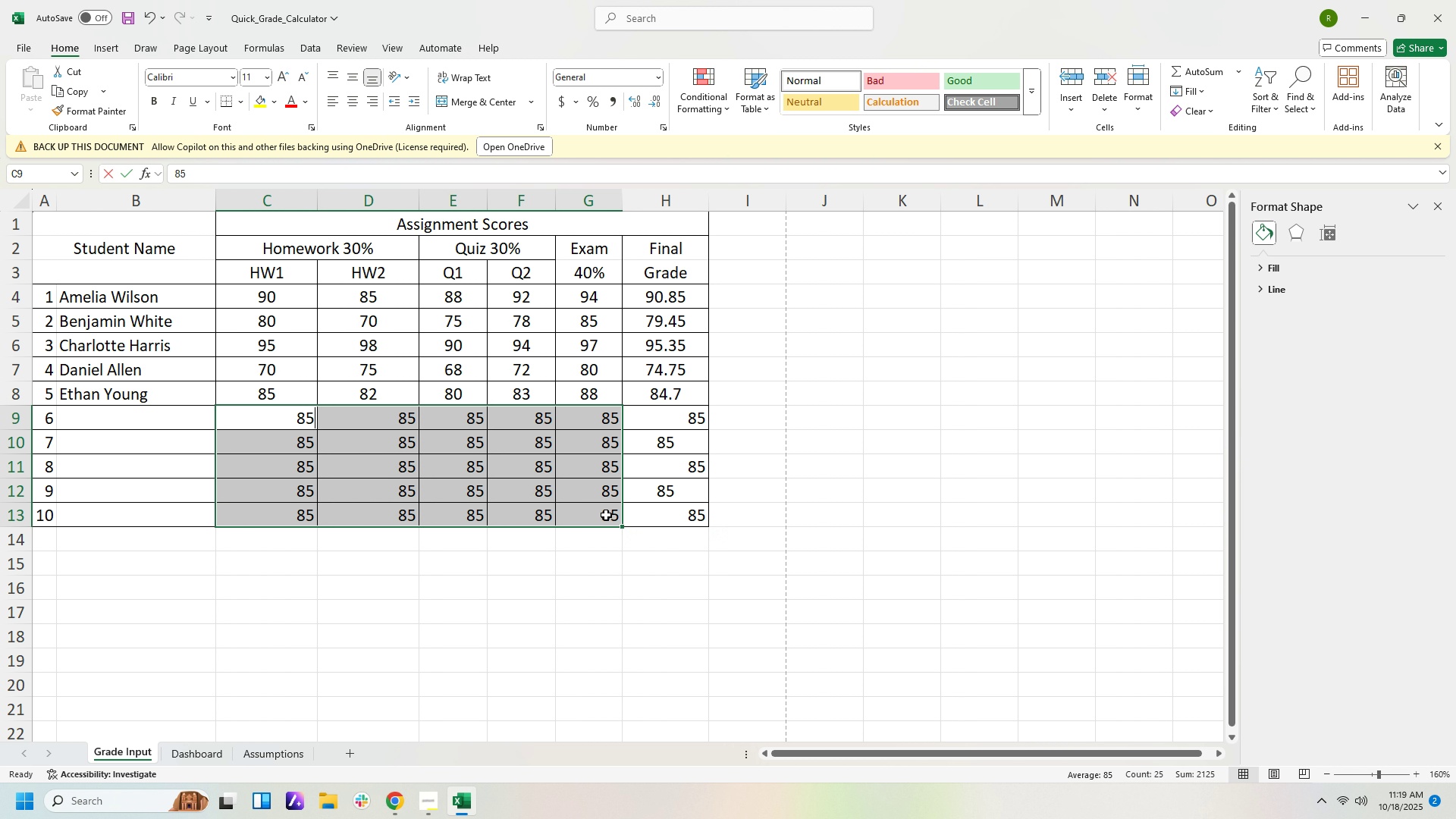 
key(Backspace)
 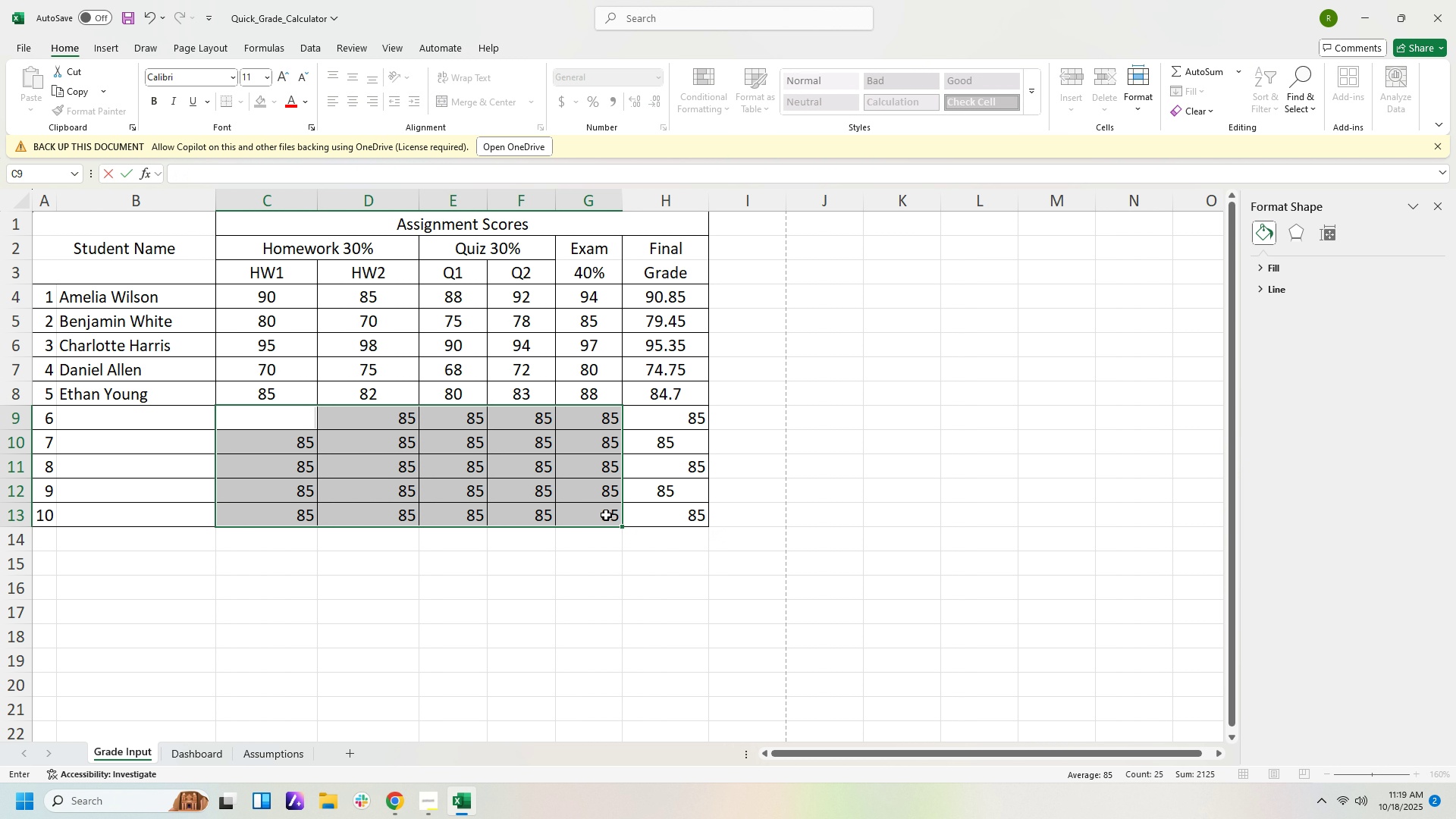 
key(Backspace)
 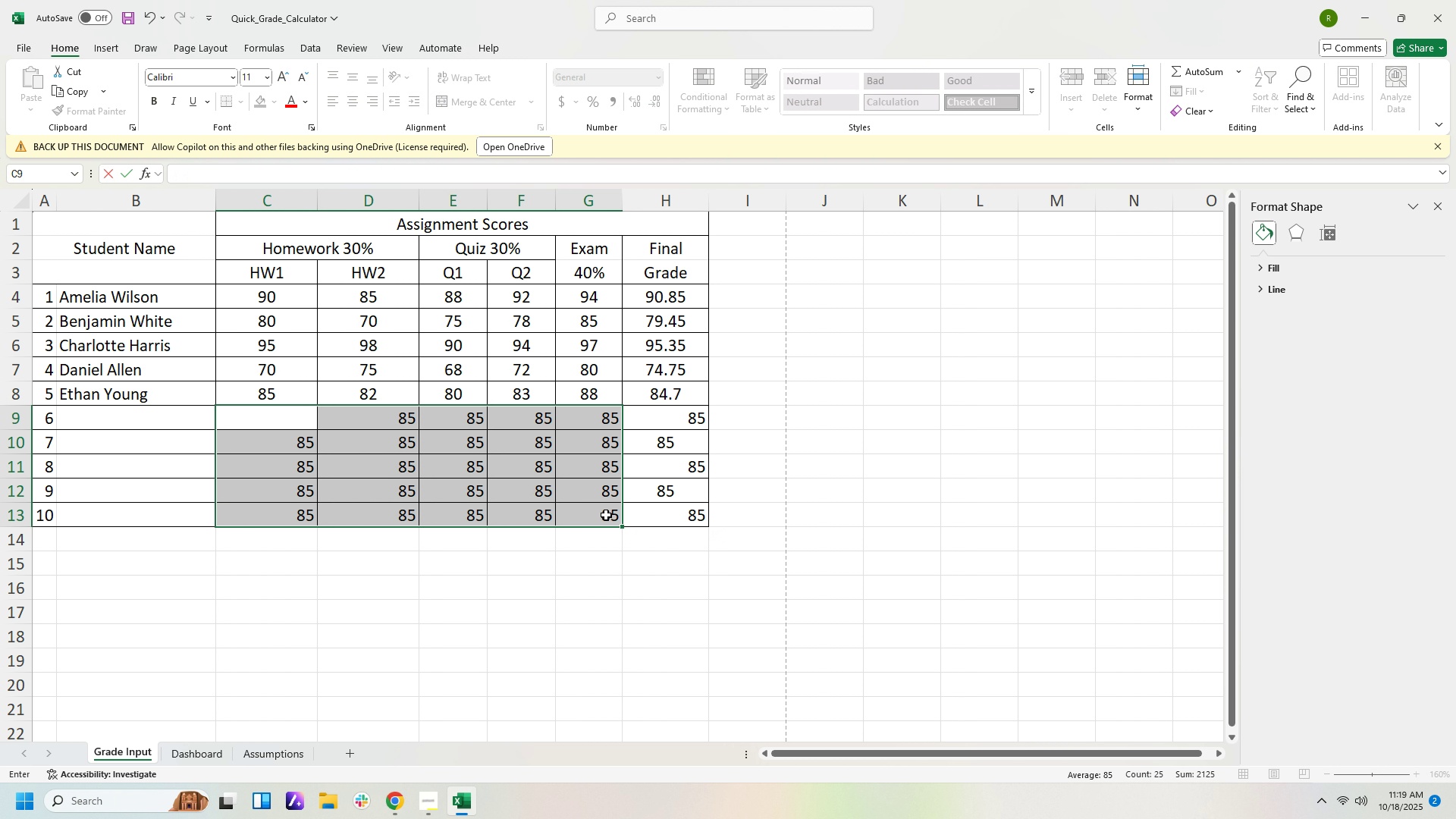 
key(Backspace)
 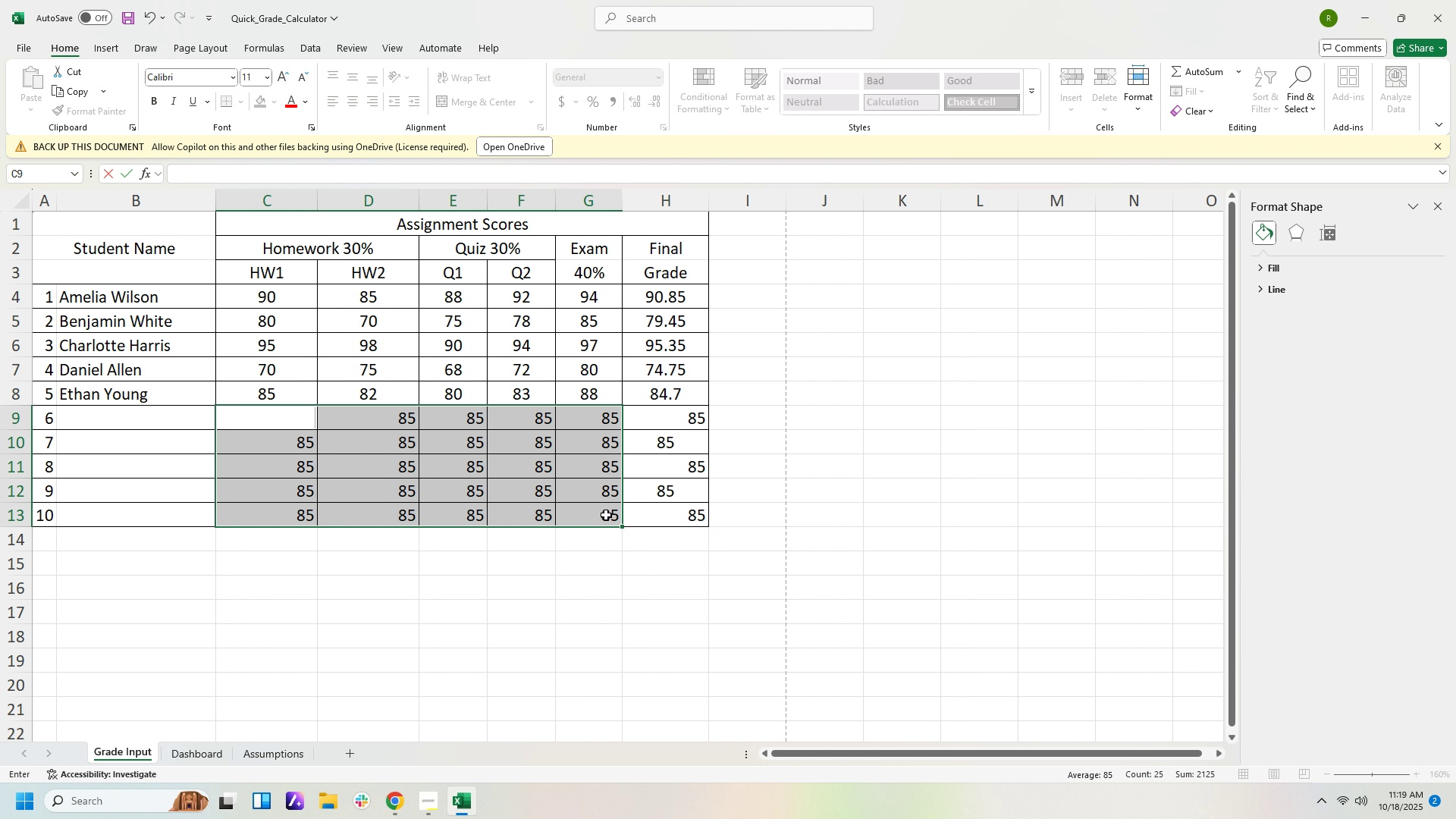 
key(Backspace)
 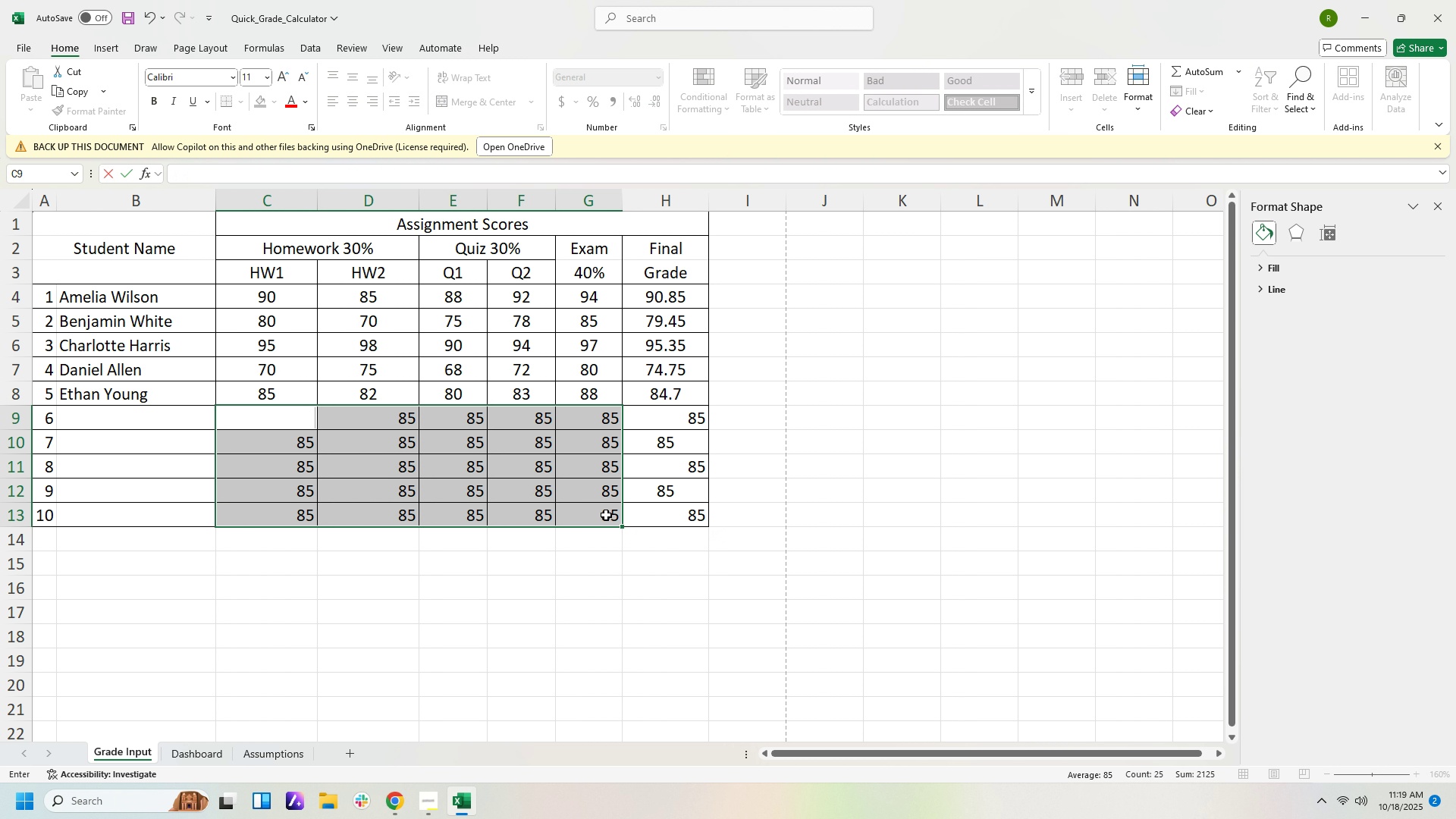 
key(Backspace)
 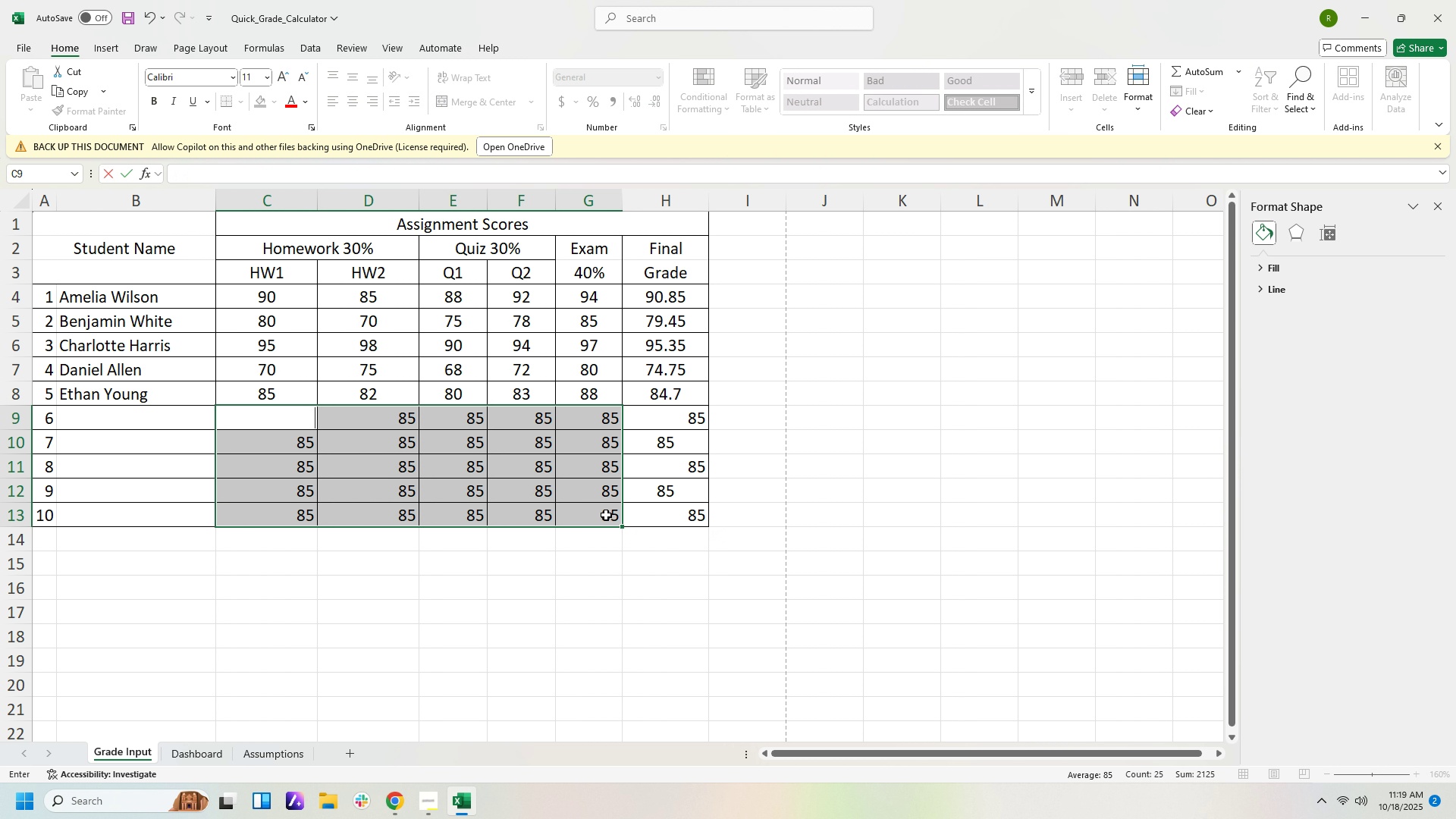 
key(ArrowRight)
 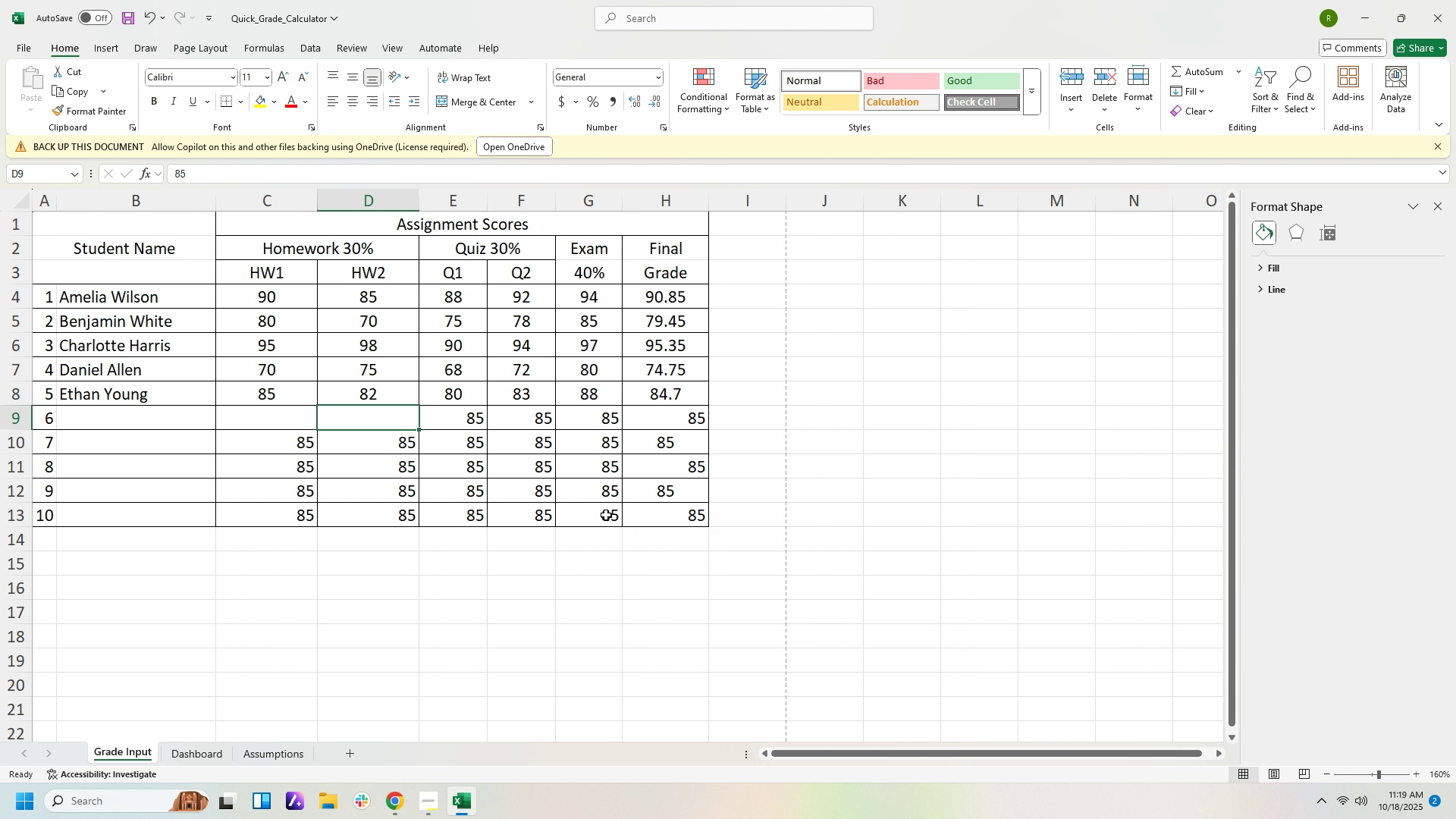 
key(Delete)
 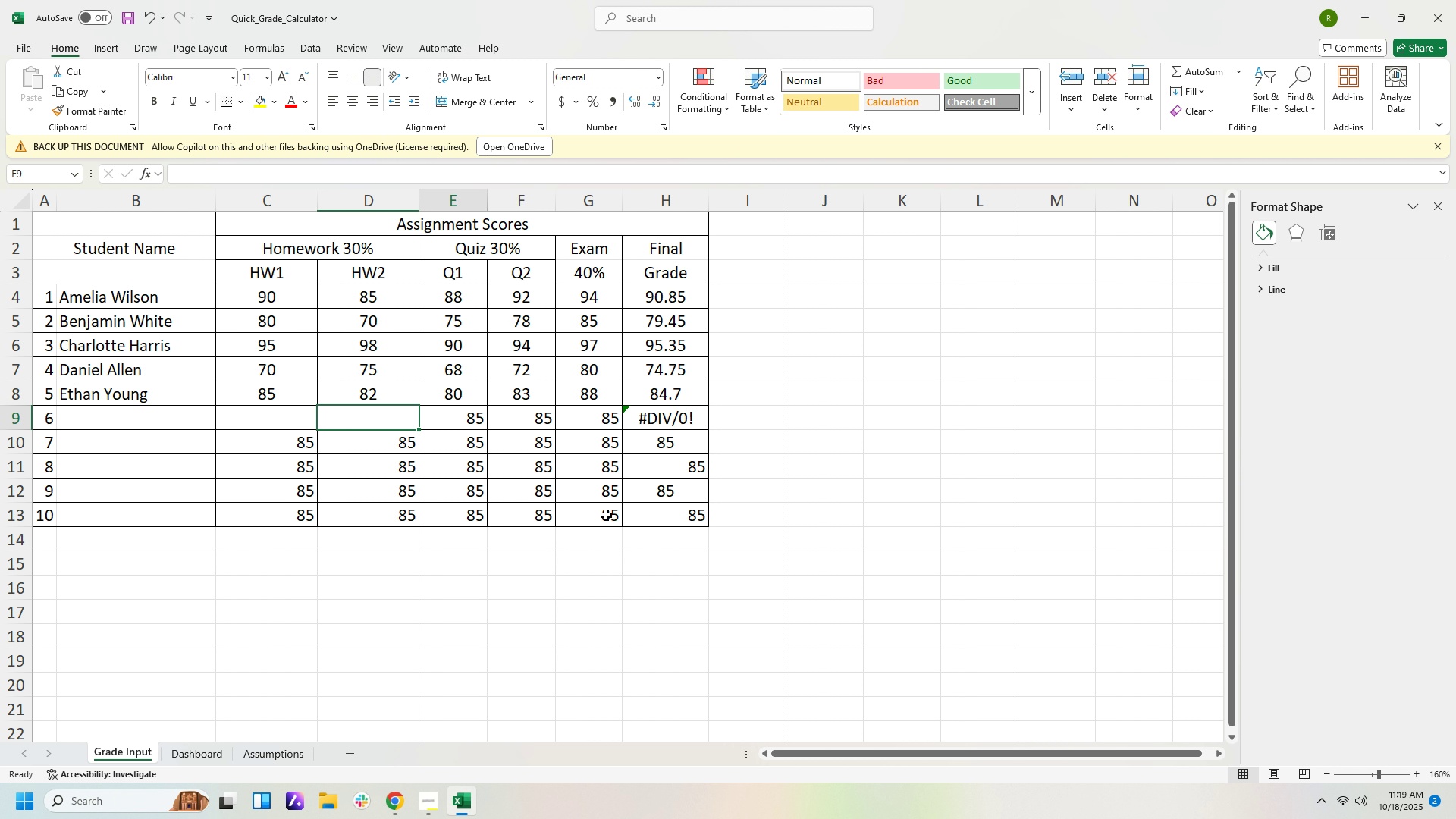 
key(ArrowRight)
 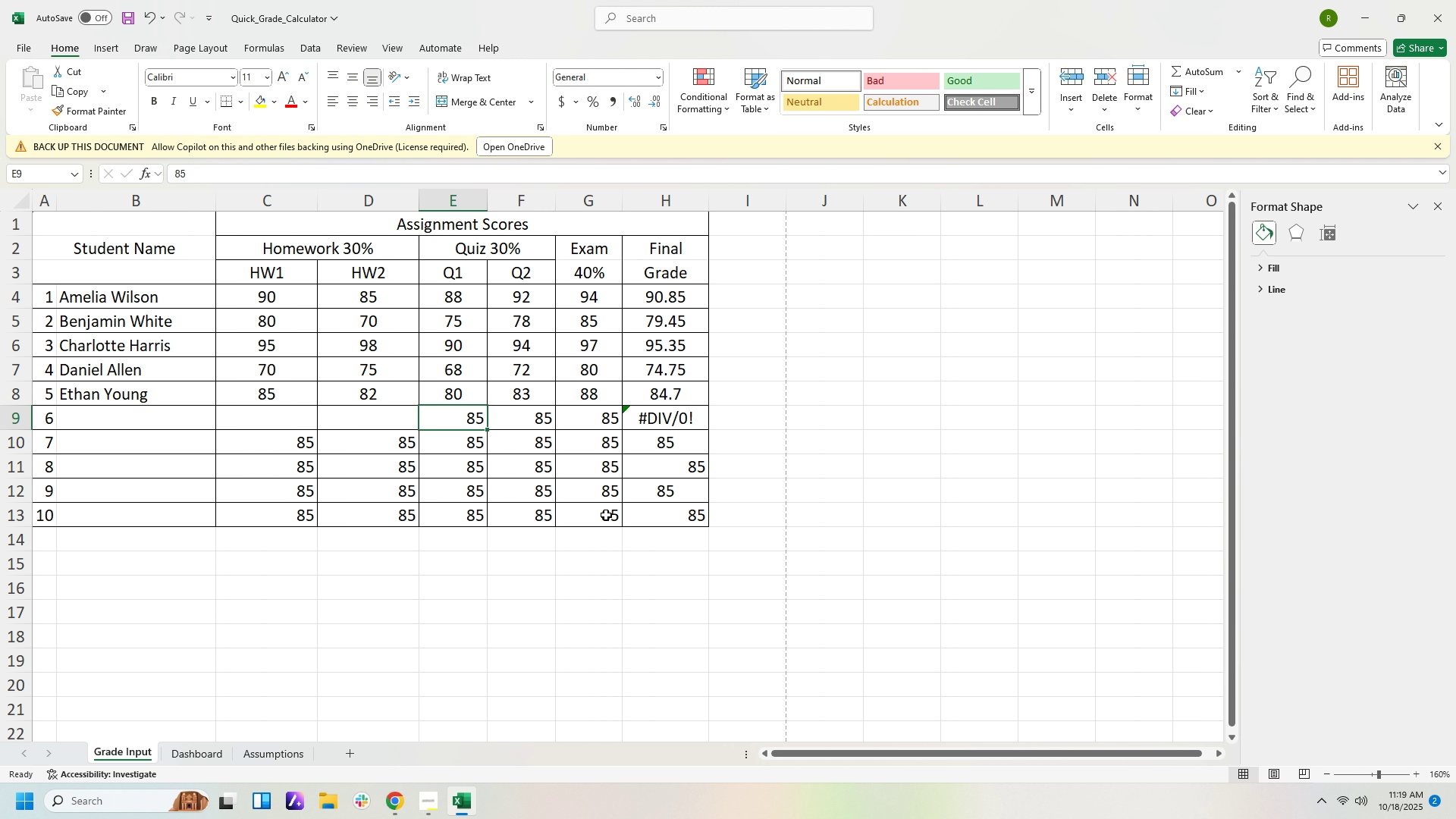 
key(Delete)
 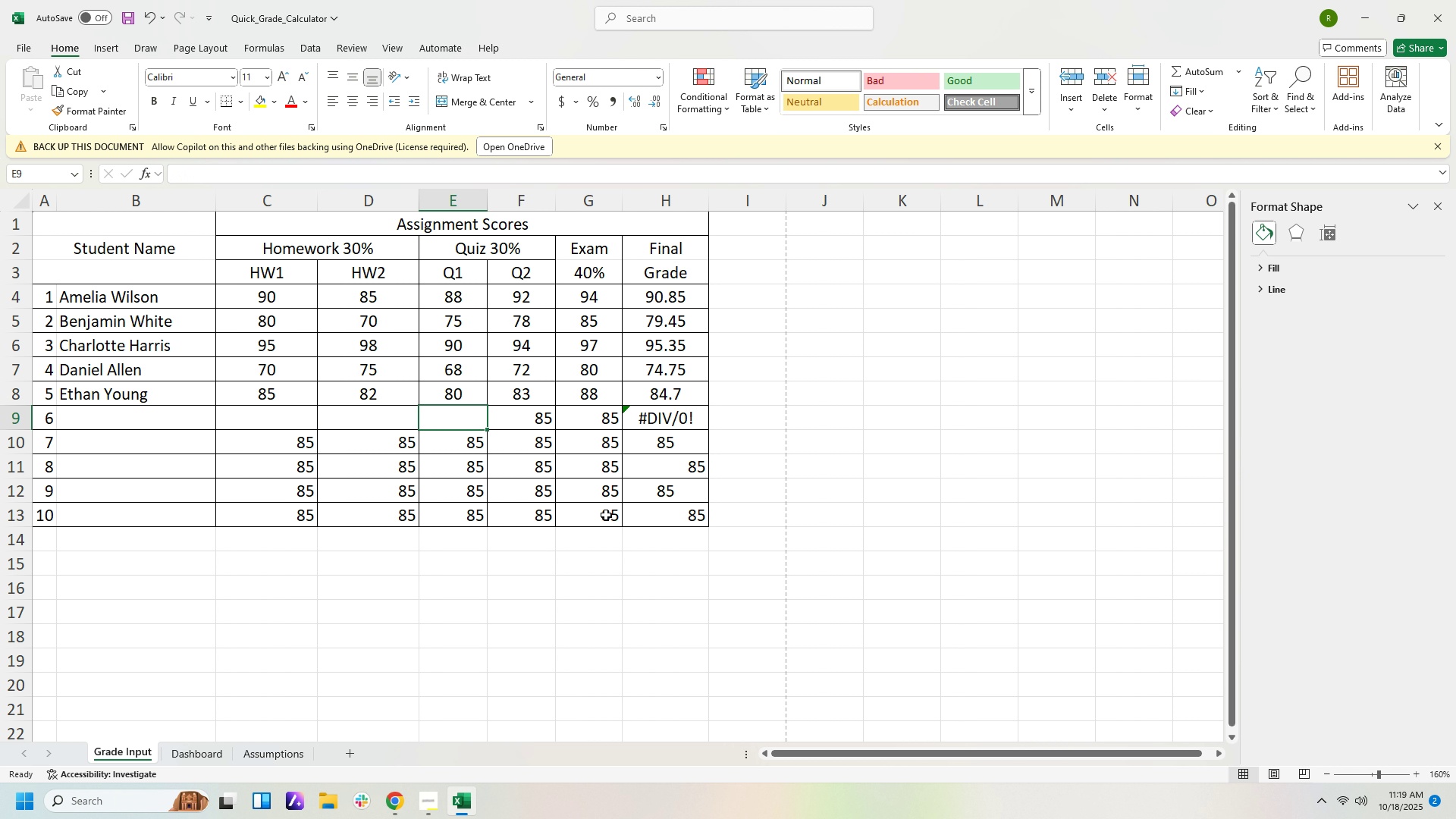 
key(ArrowRight)
 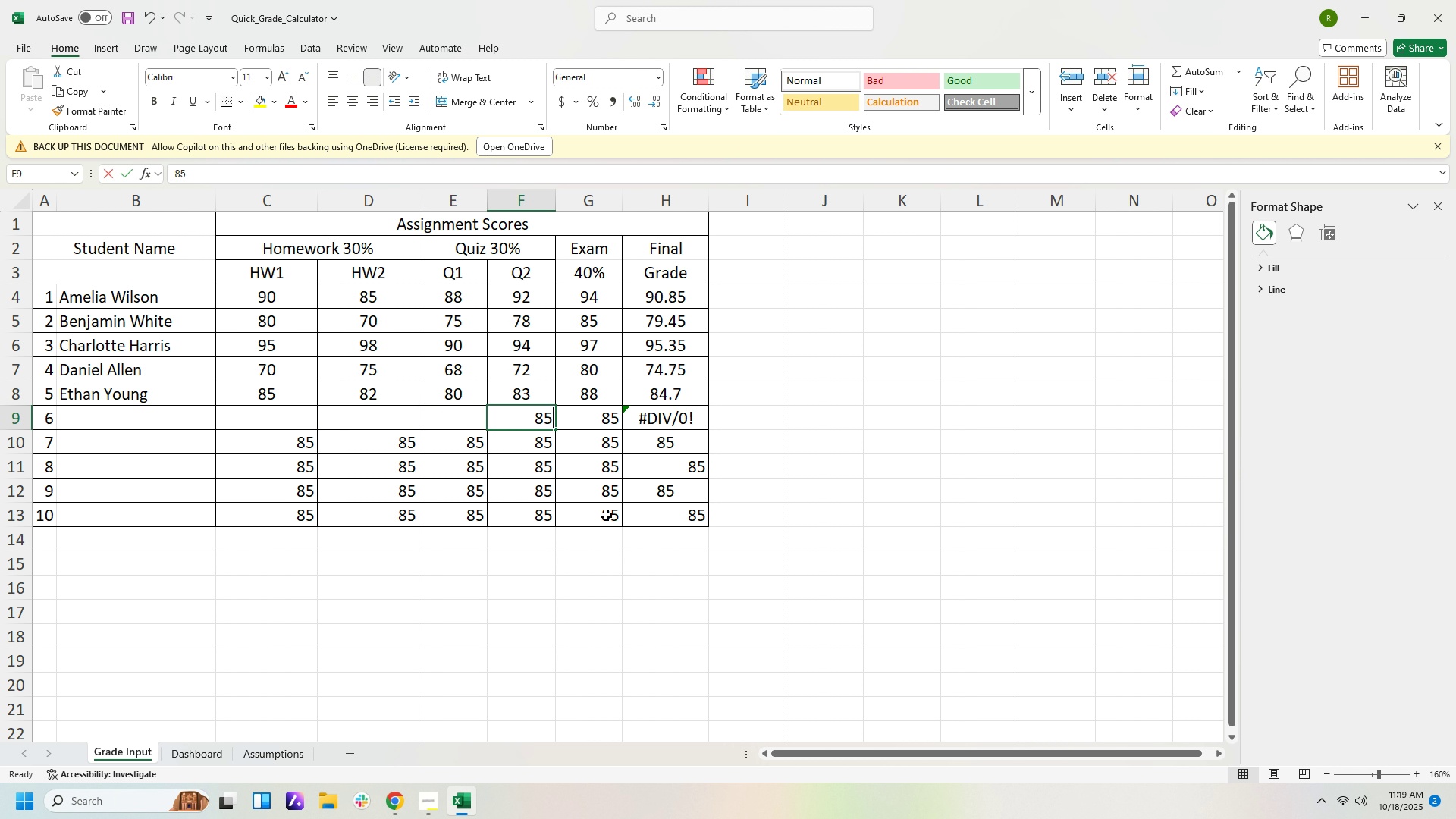 
key(Backspace)
 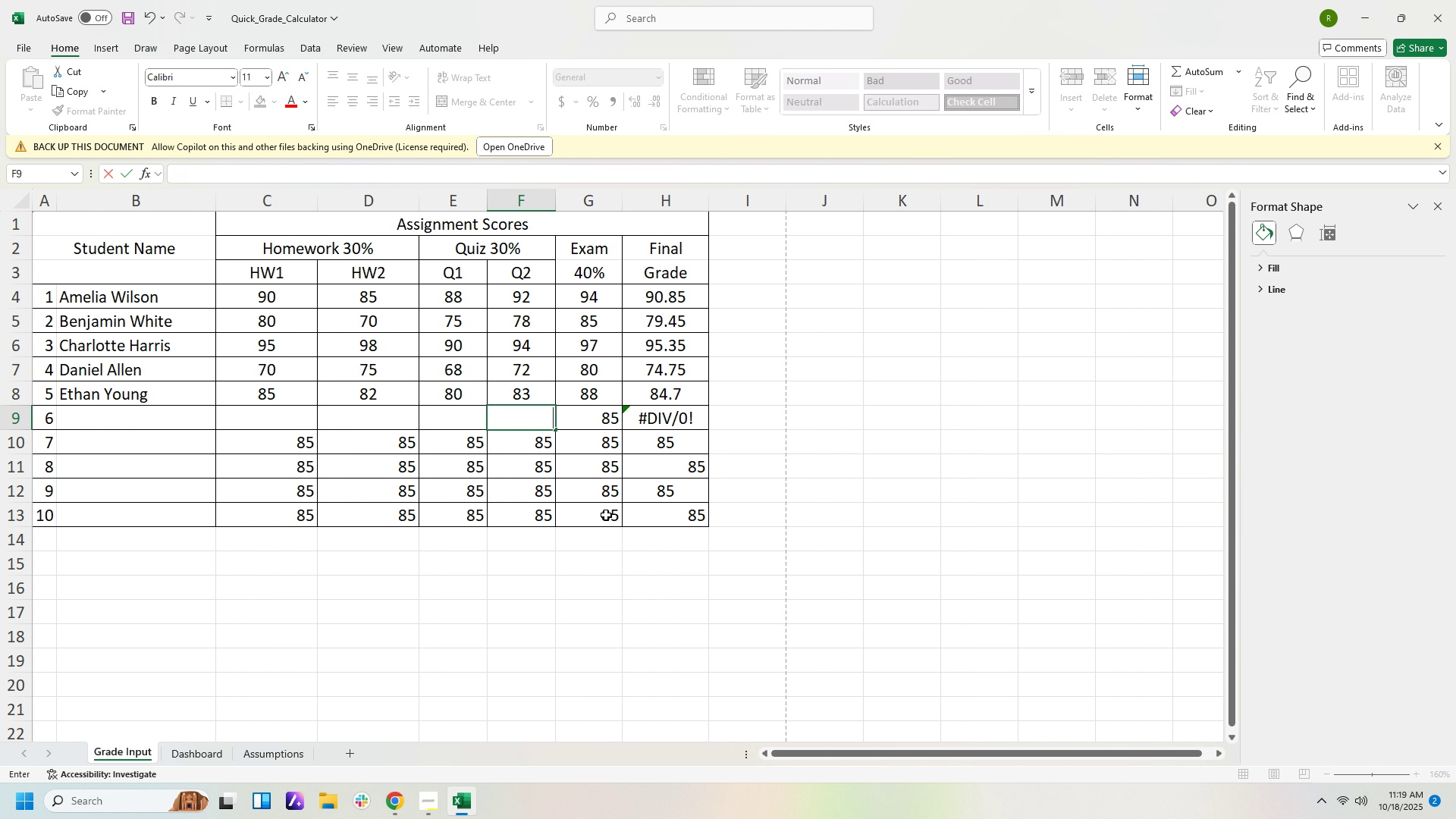 
key(ArrowRight)
 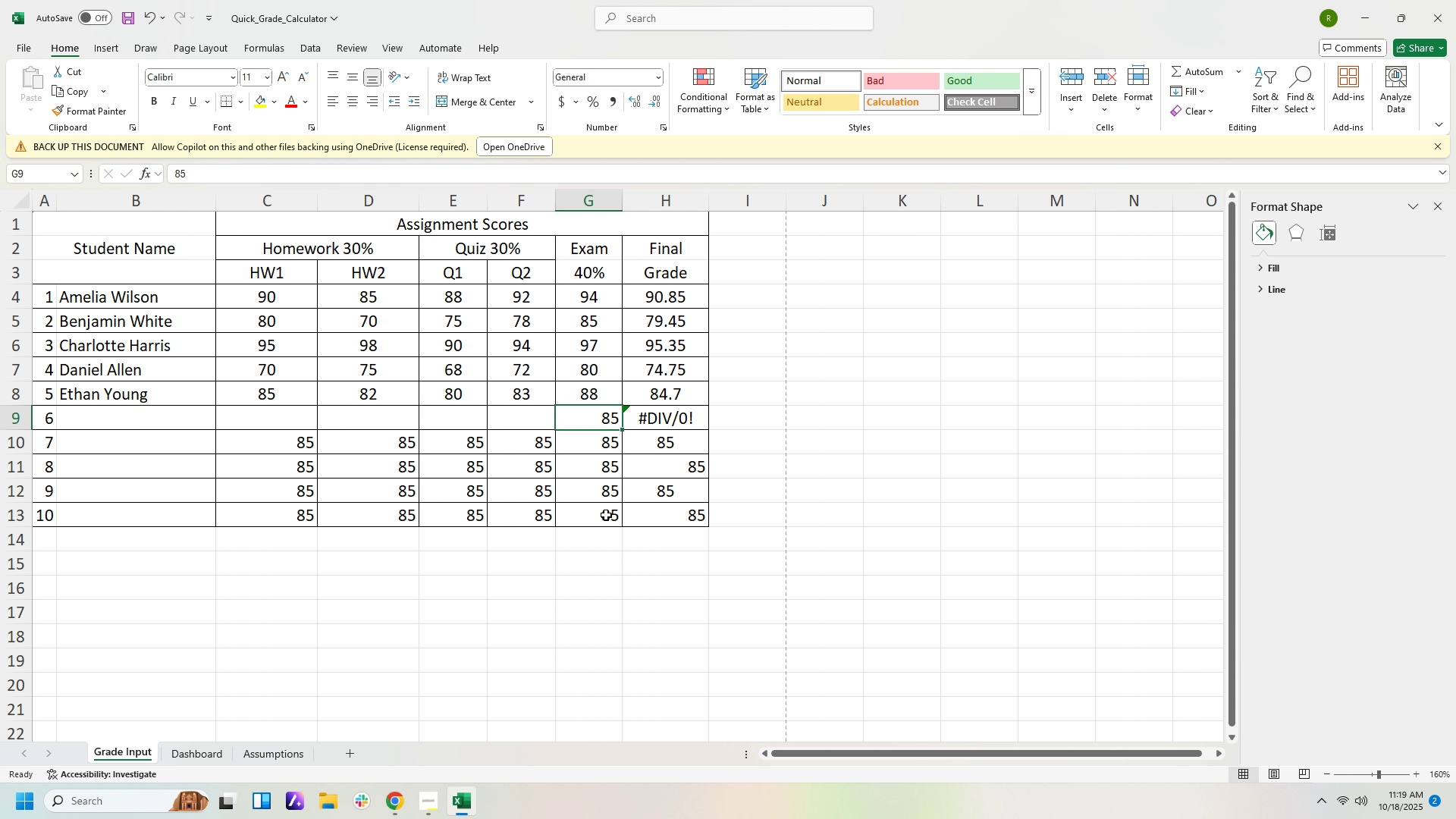 
key(Backspace)
 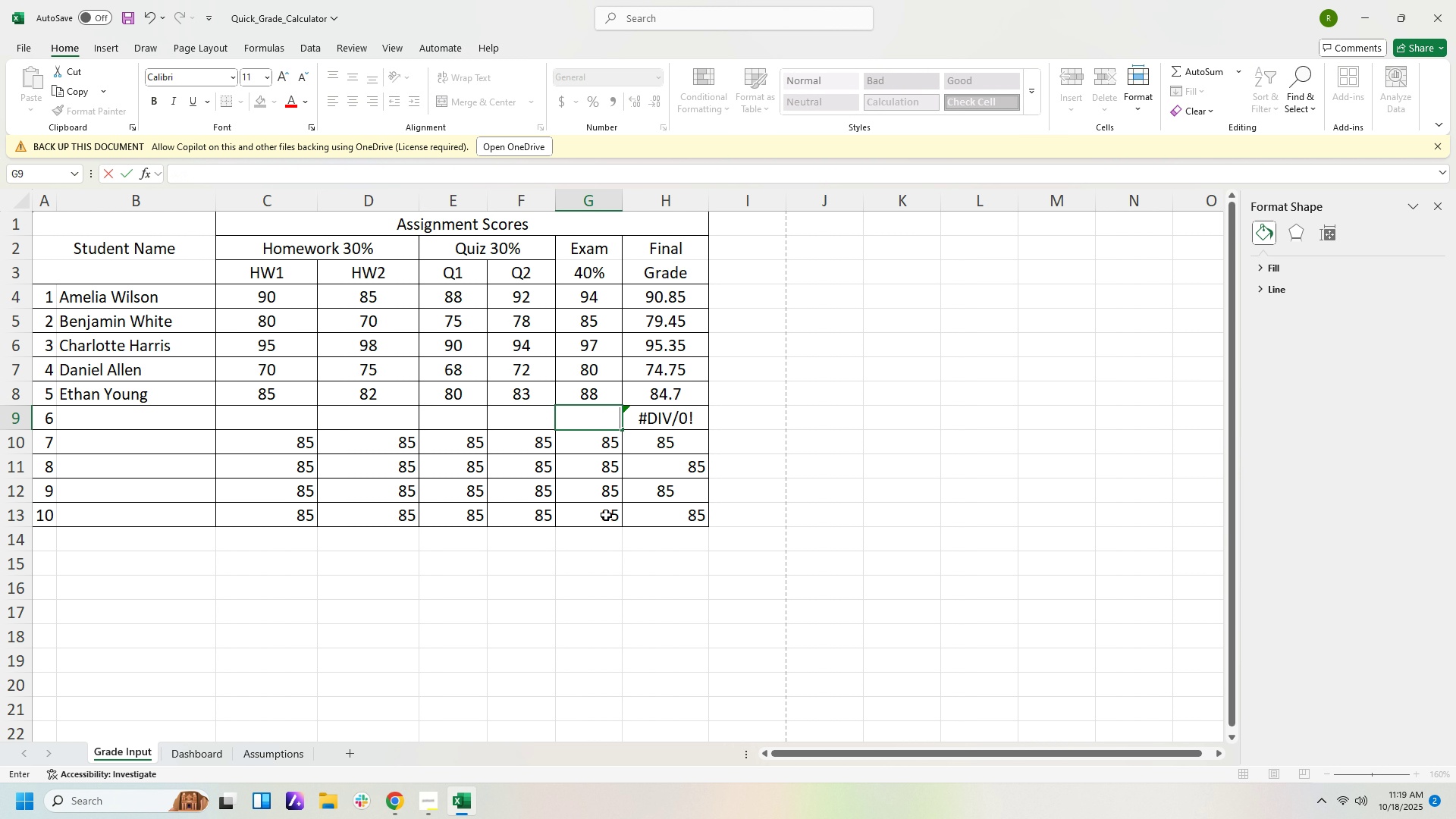 
key(ArrowDown)
 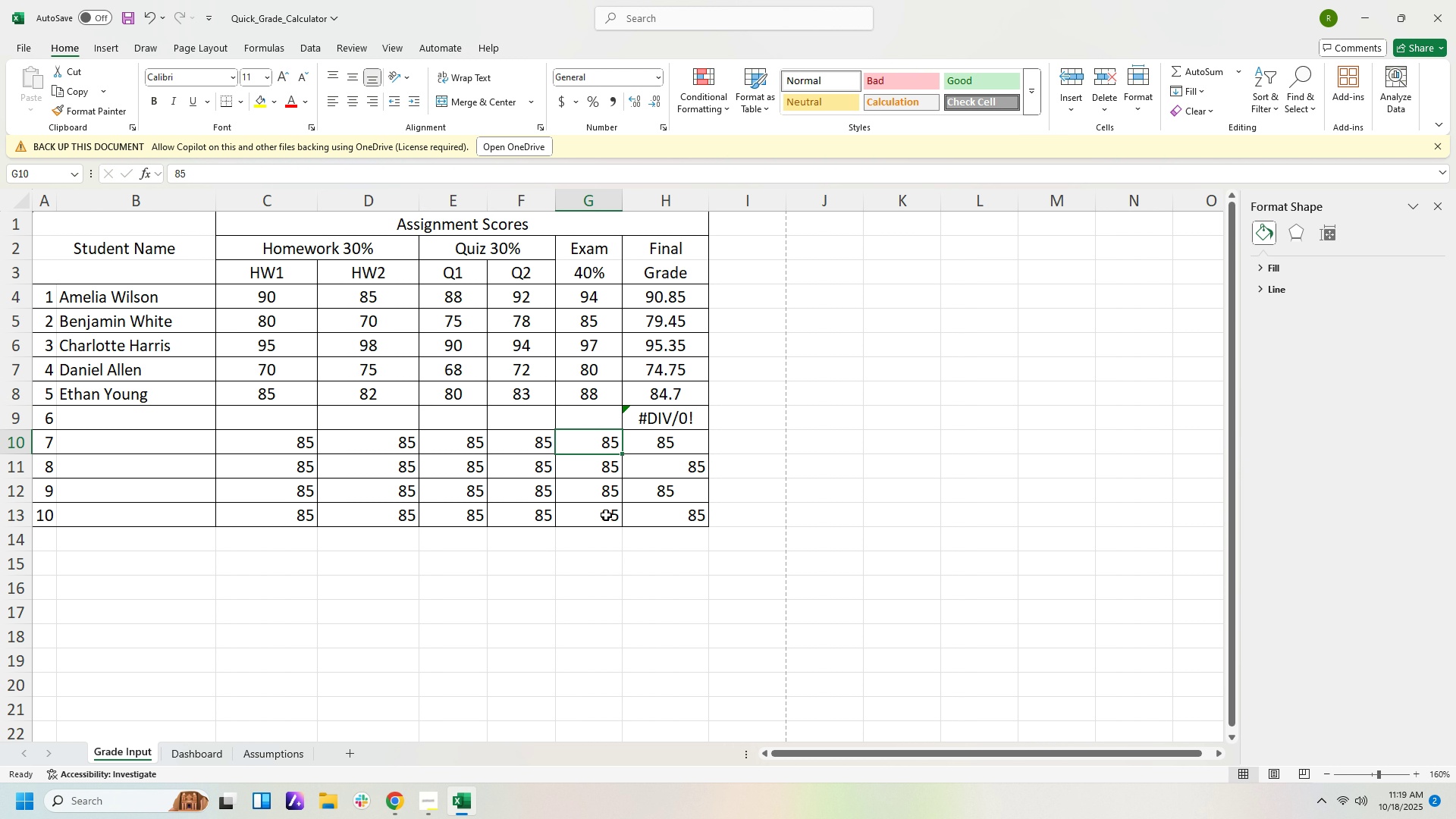 
key(Backspace)
 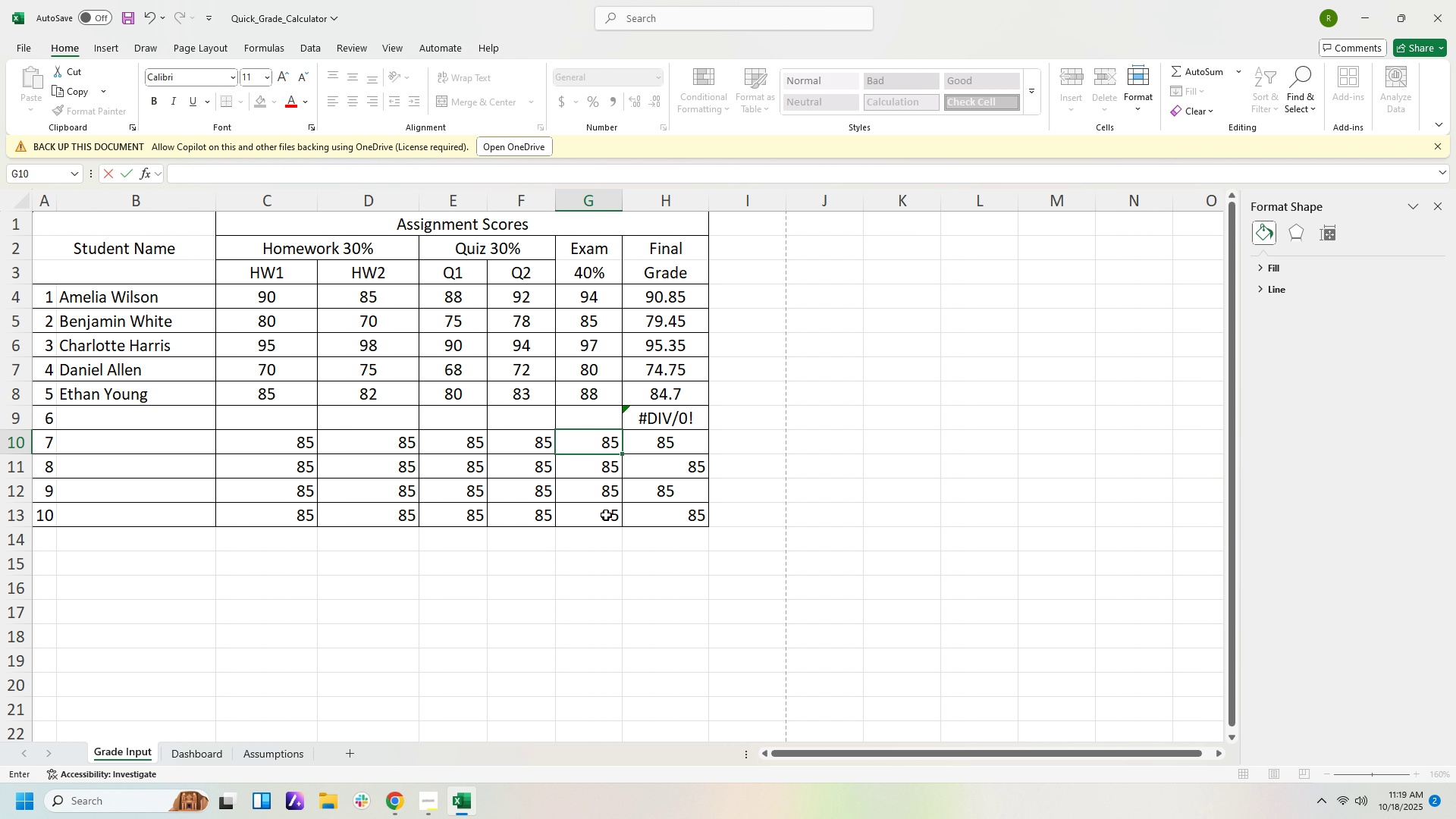 
key(ArrowLeft)
 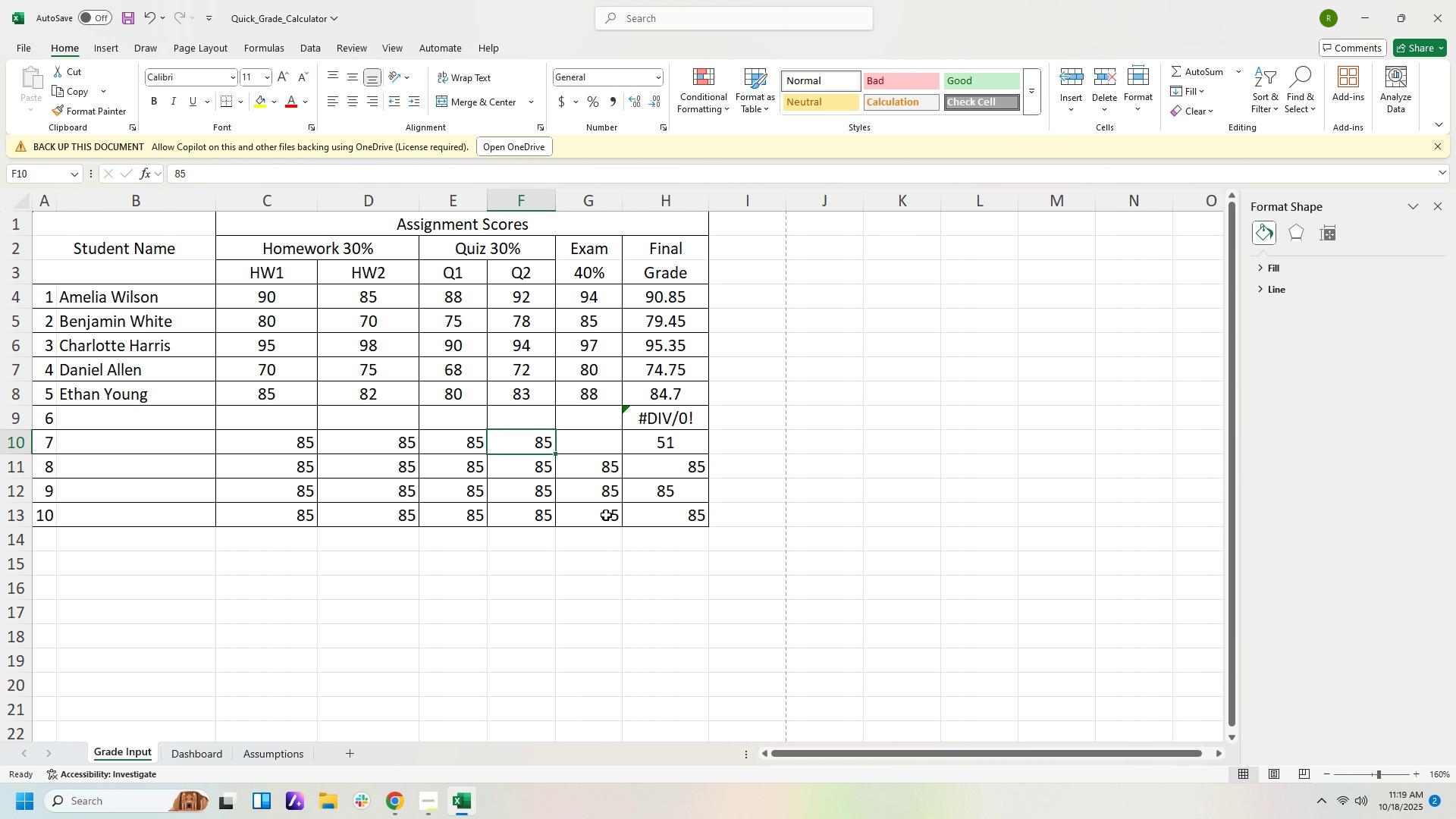 
key(Backspace)
 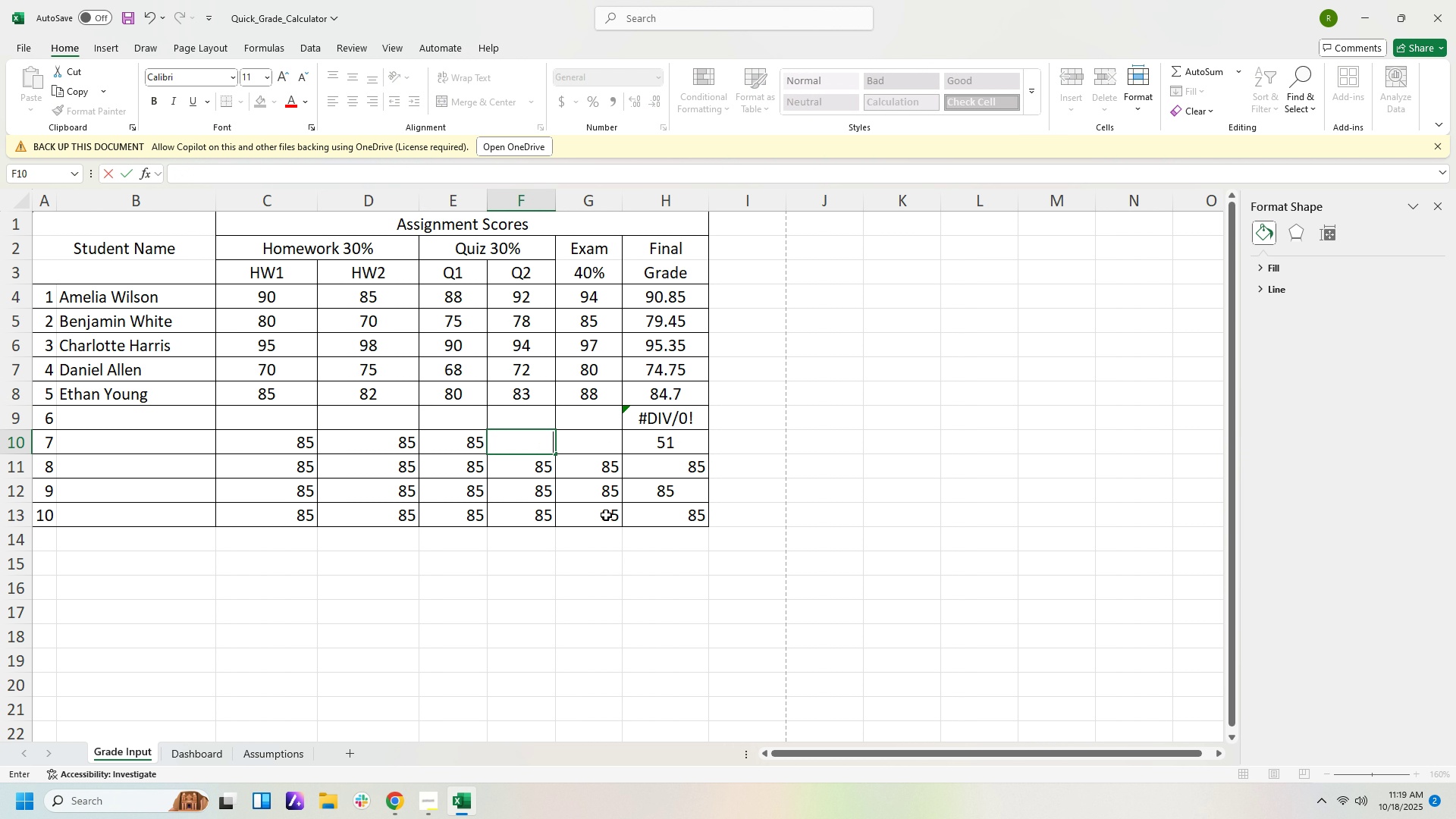 
key(ArrowLeft)
 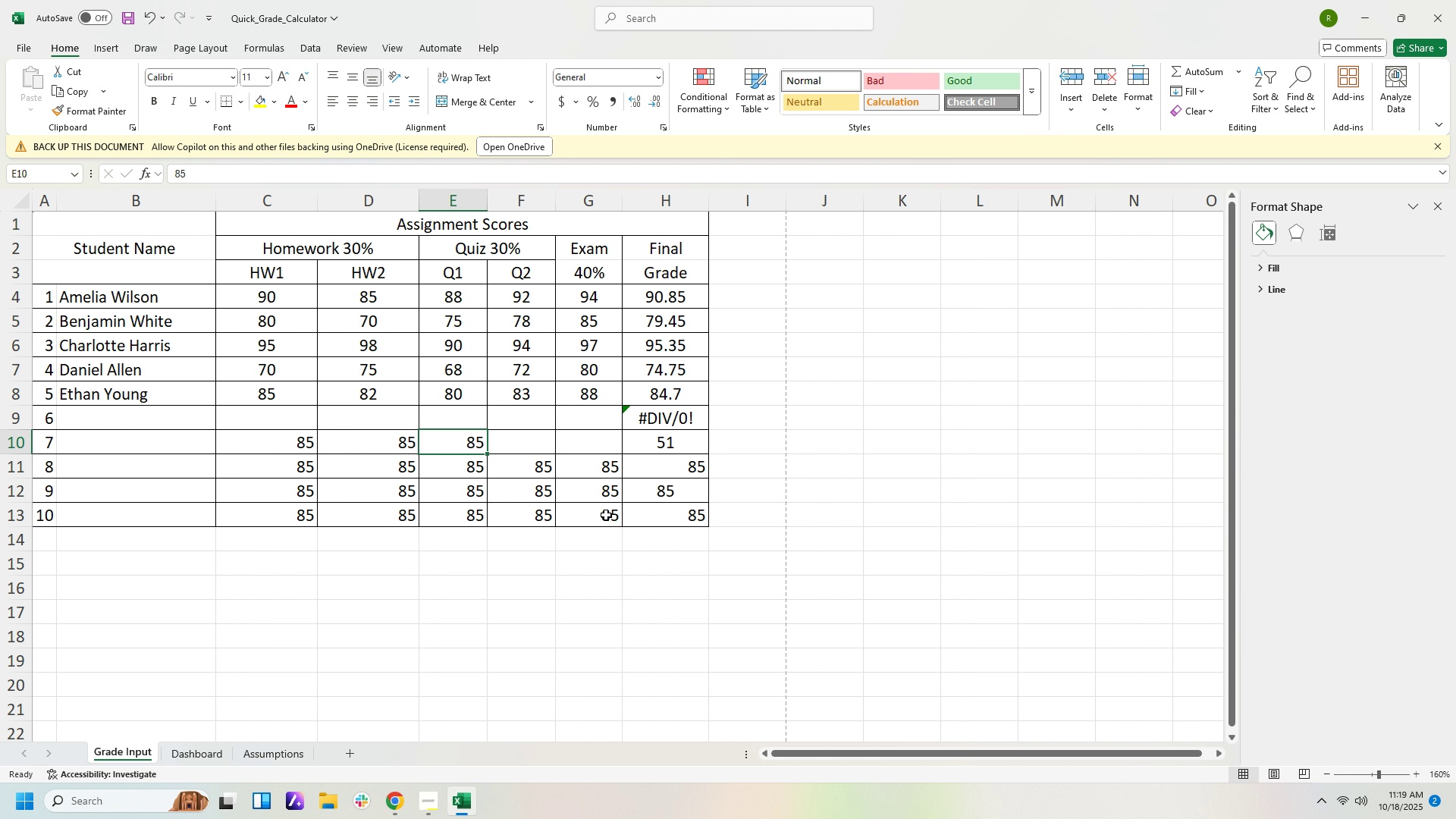 
key(Backspace)
 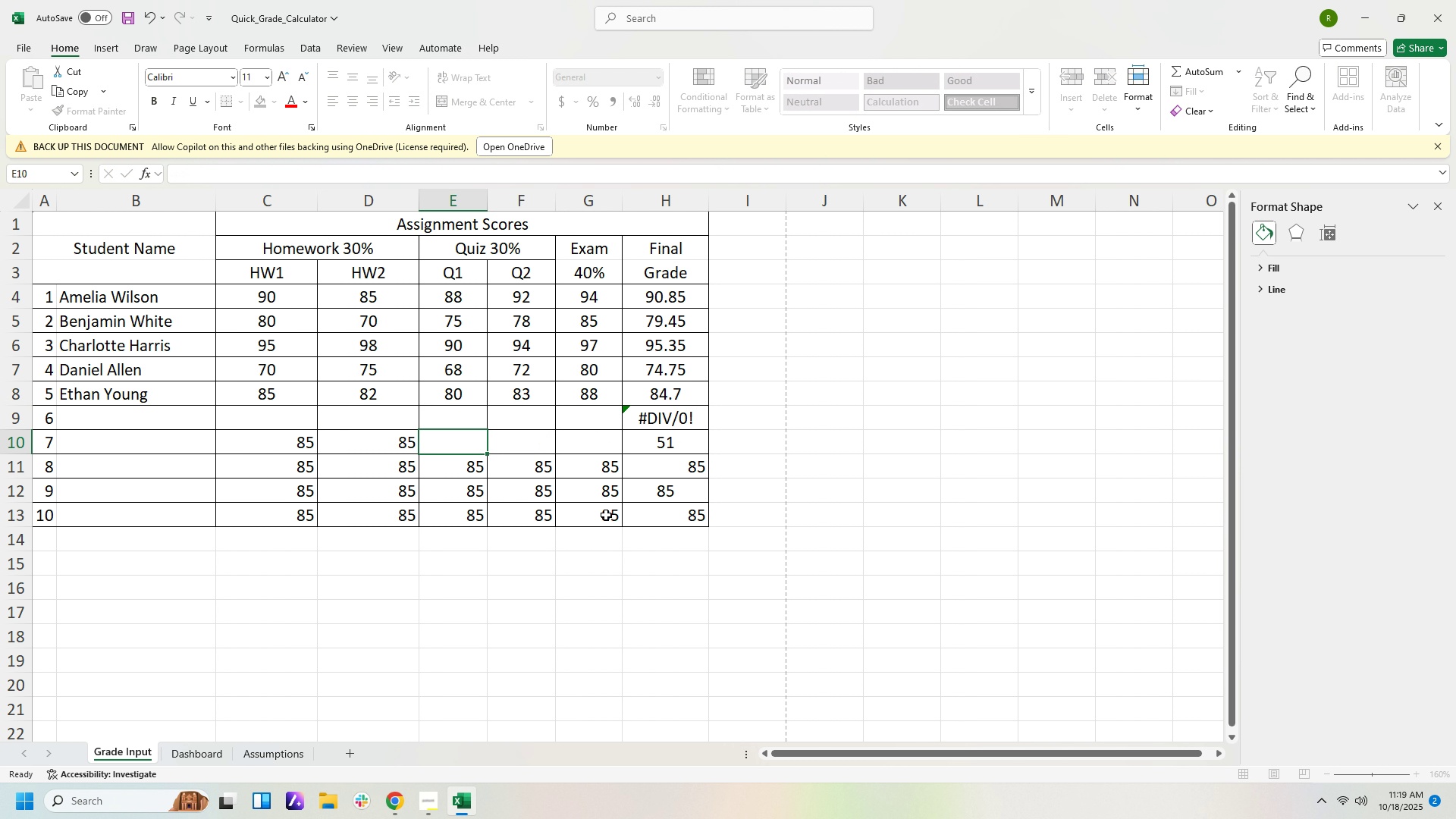 
key(ArrowLeft)
 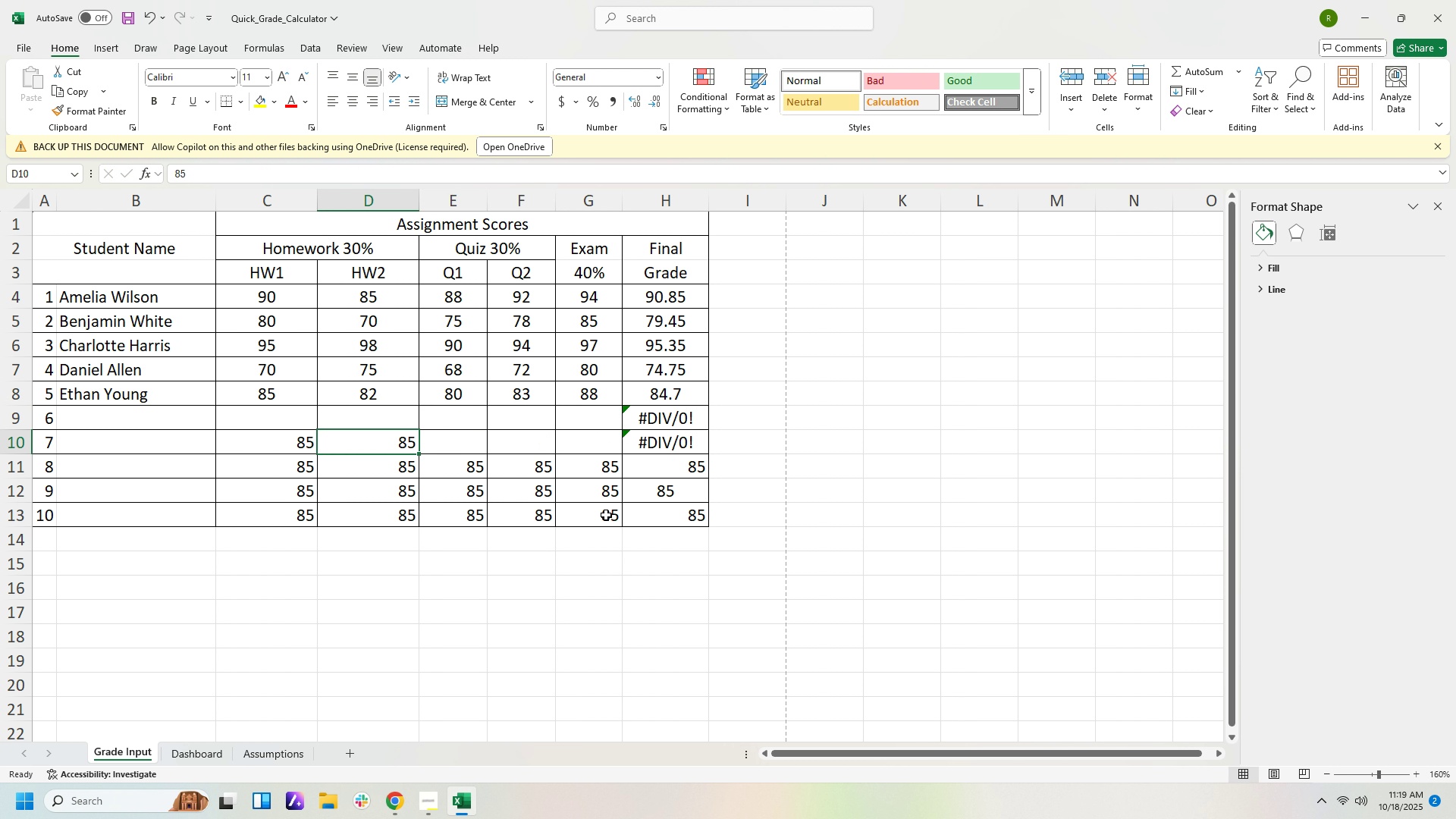 
key(Backspace)
 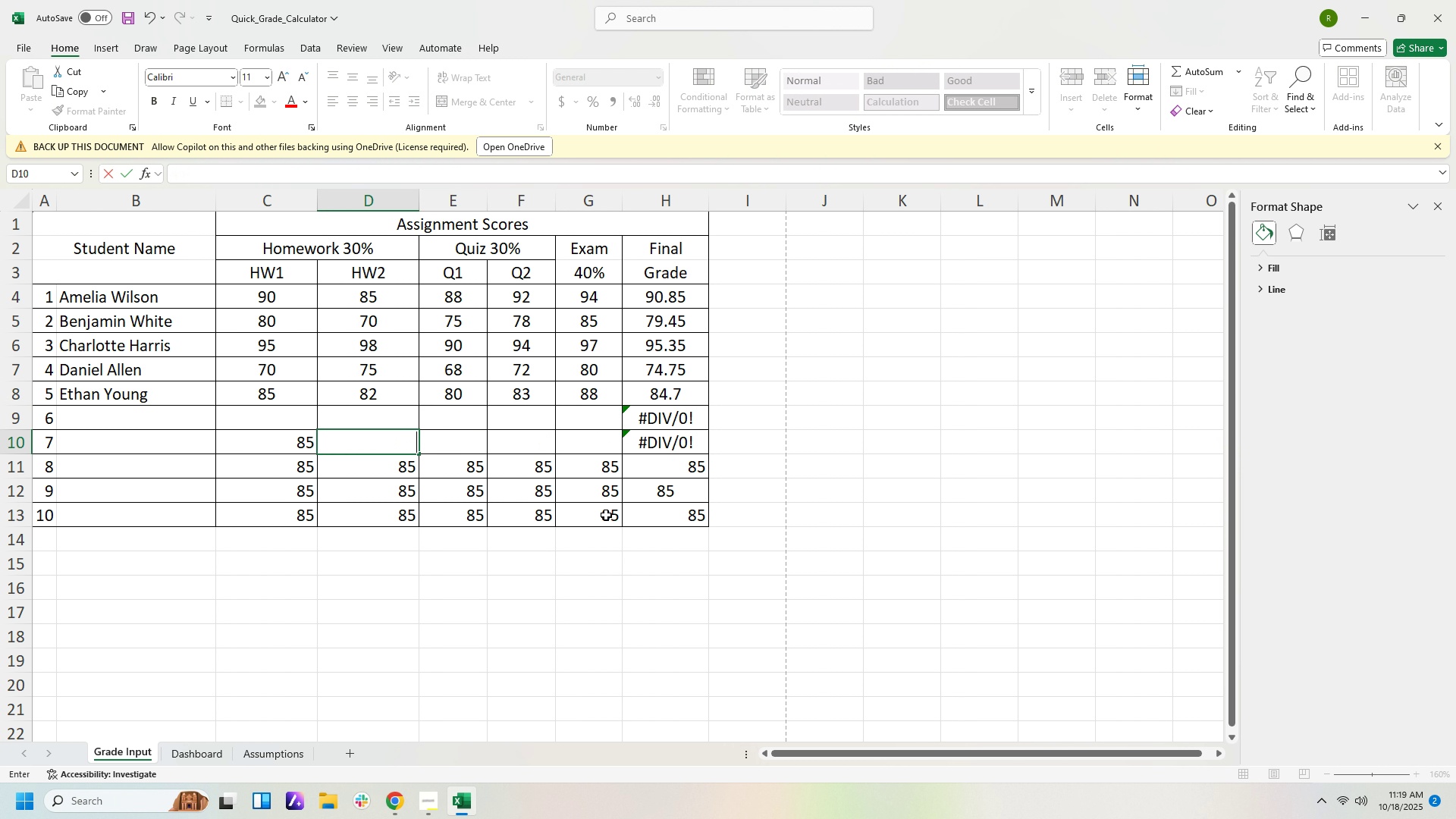 
key(ArrowLeft)
 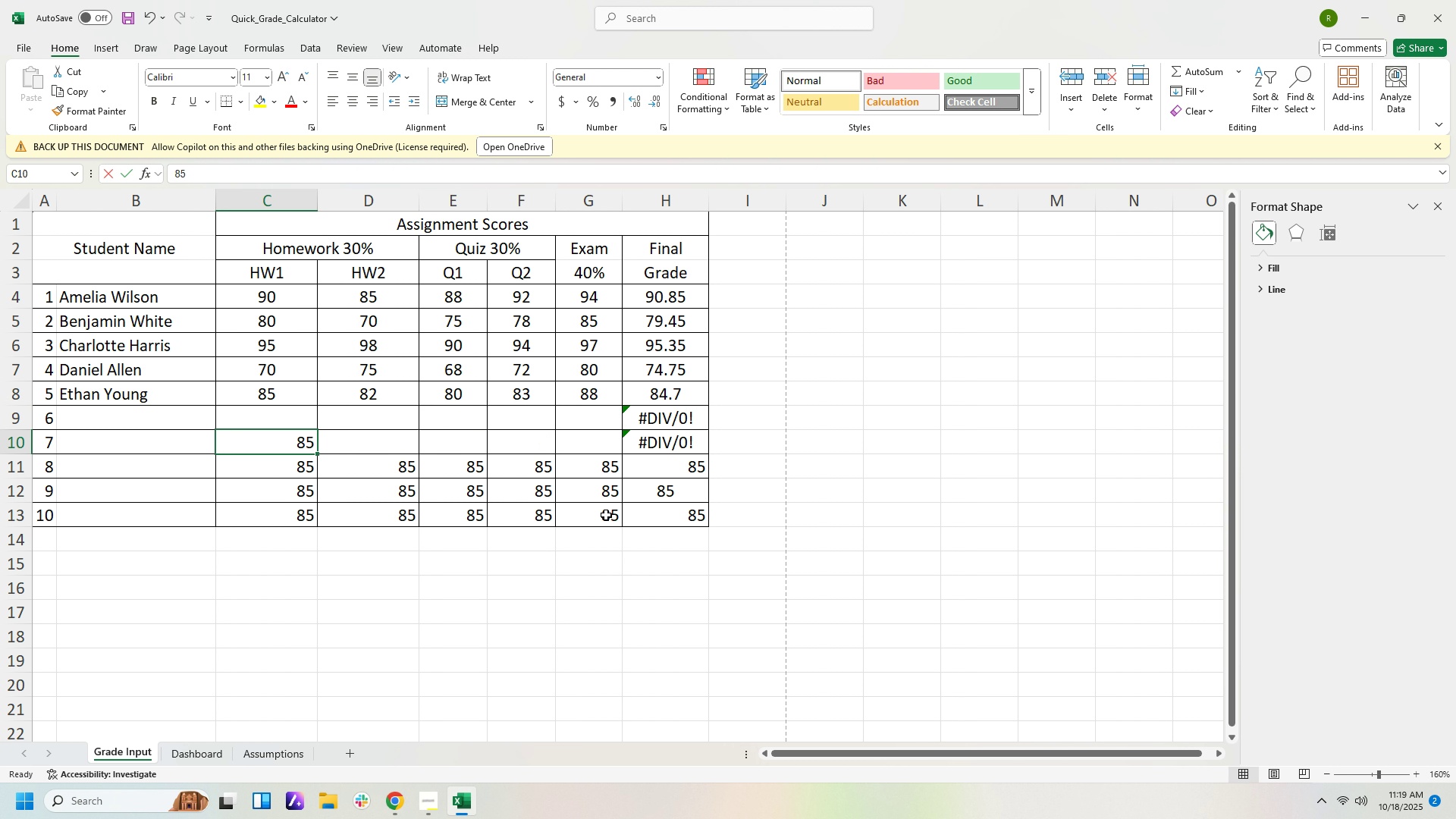 
key(Backspace)
 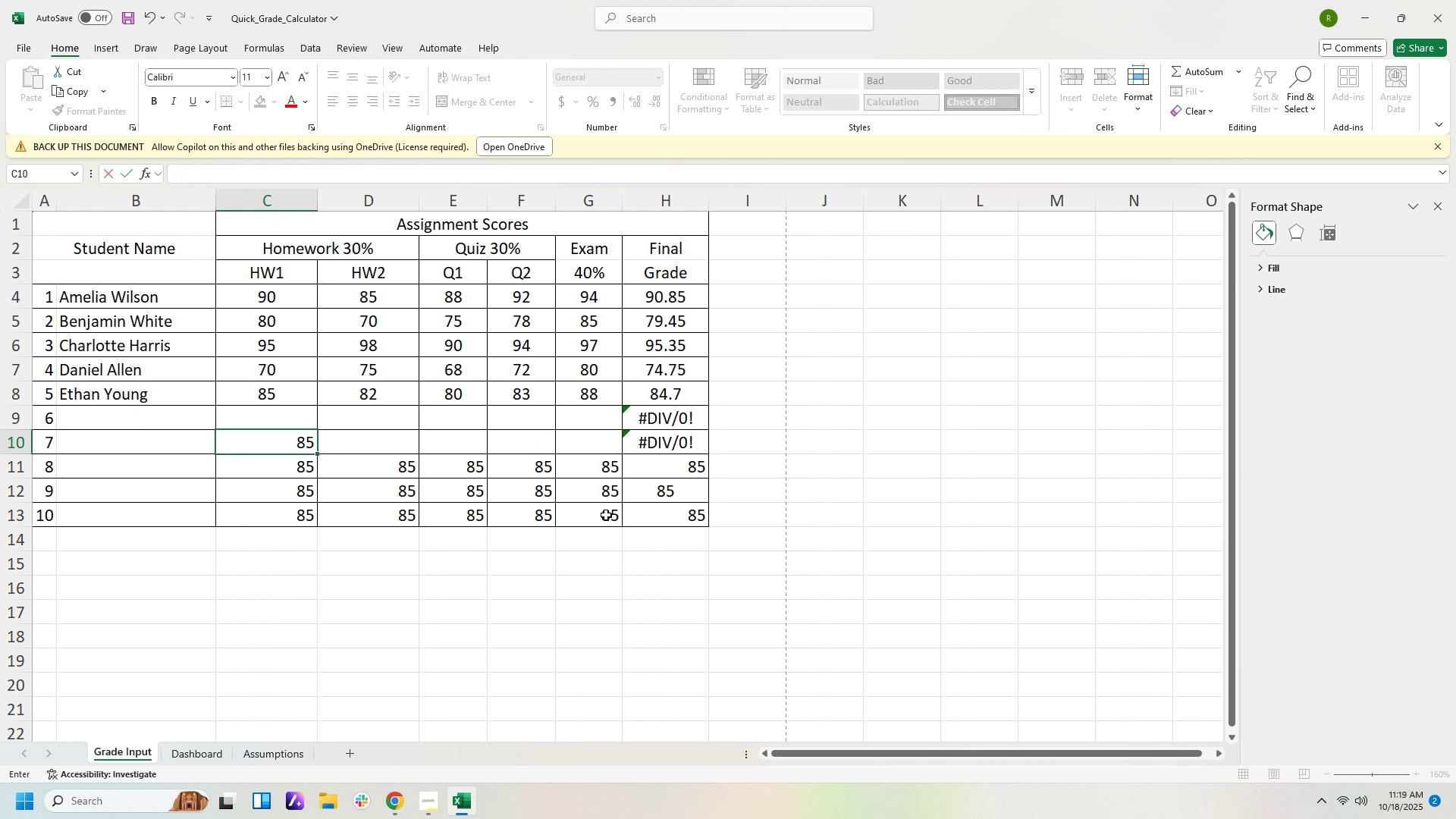 
key(ArrowLeft)
 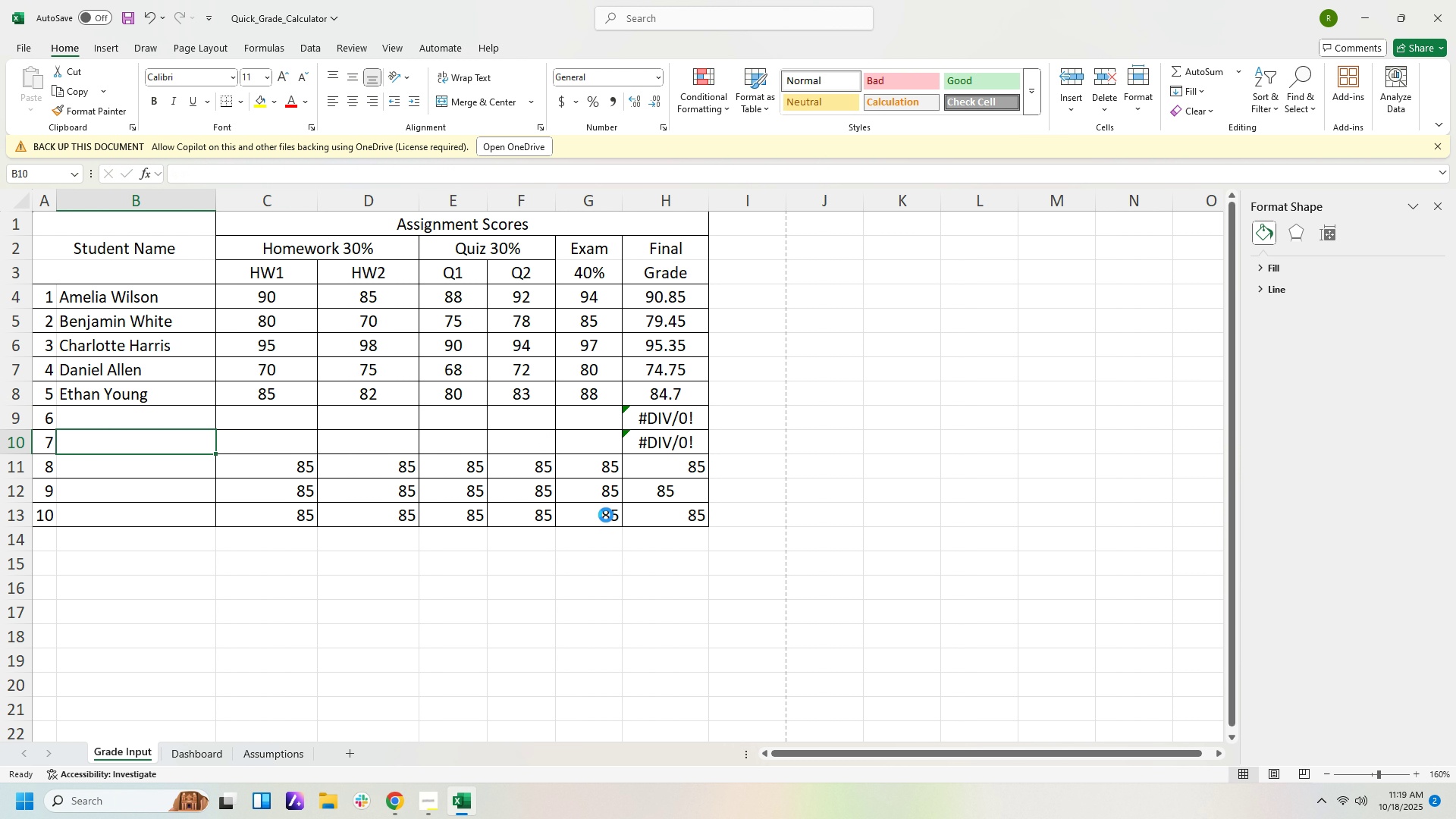 
key(Control+Z)
 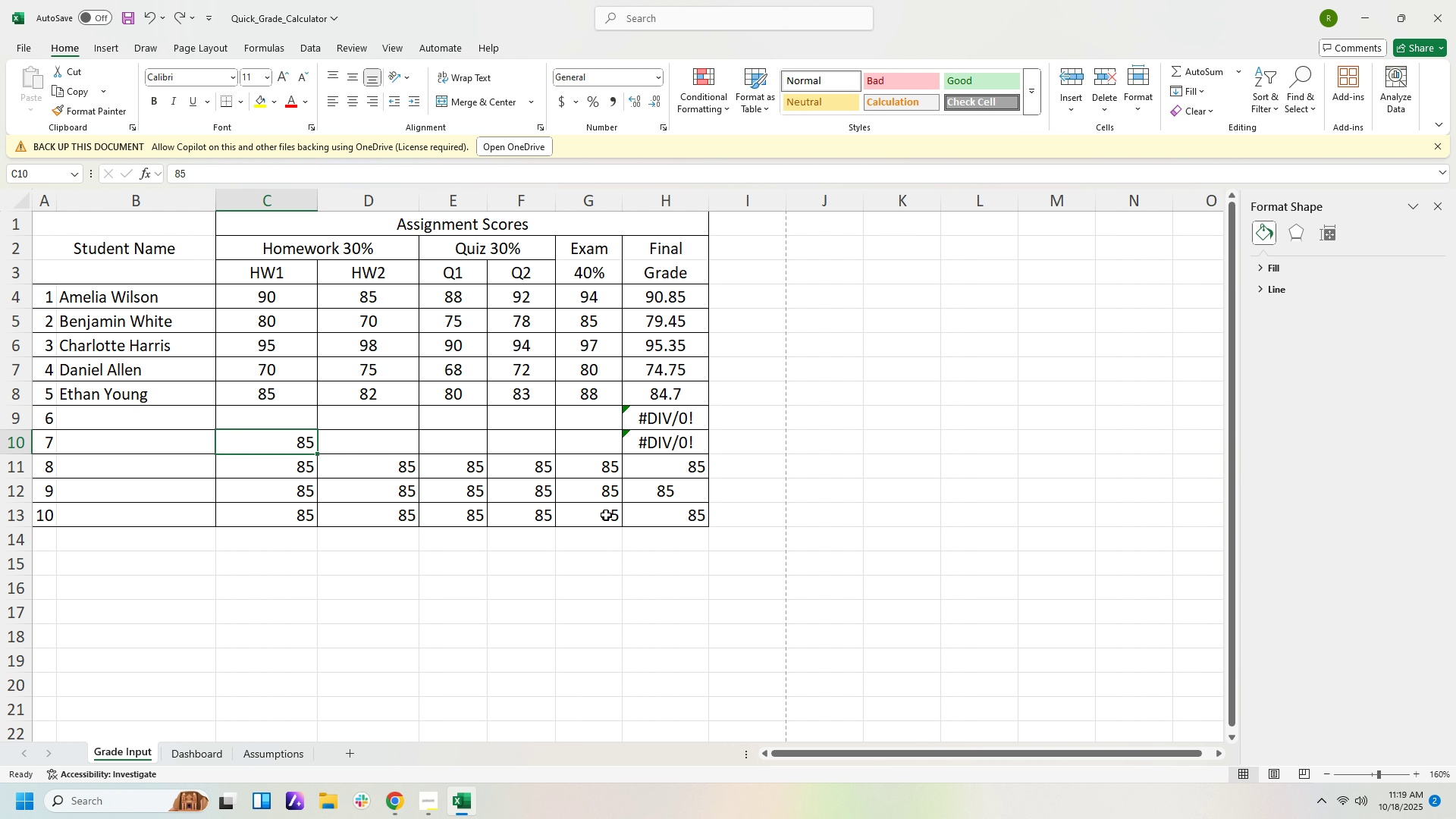 
key(Control+Z)
 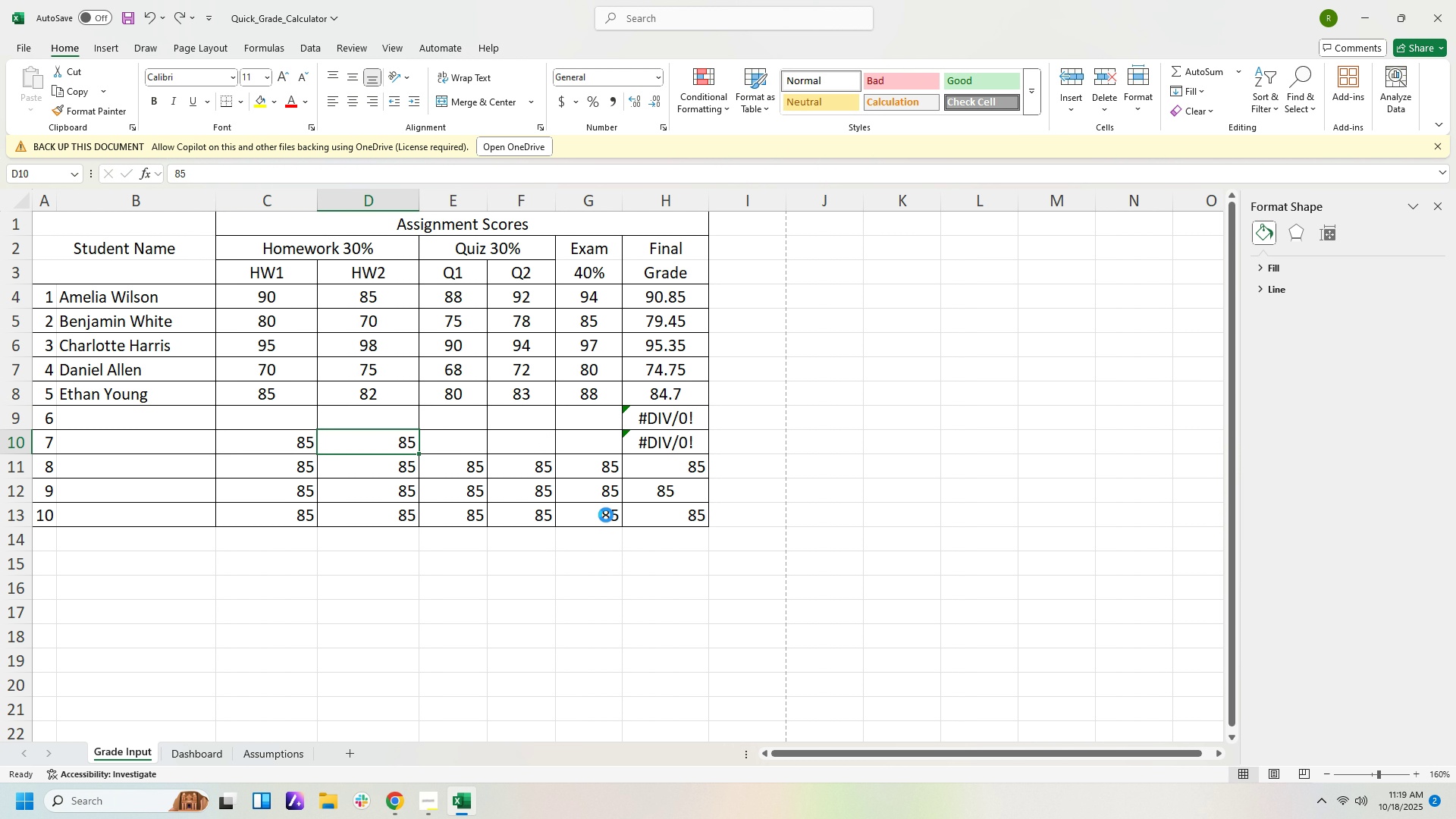 
key(Control+Z)
 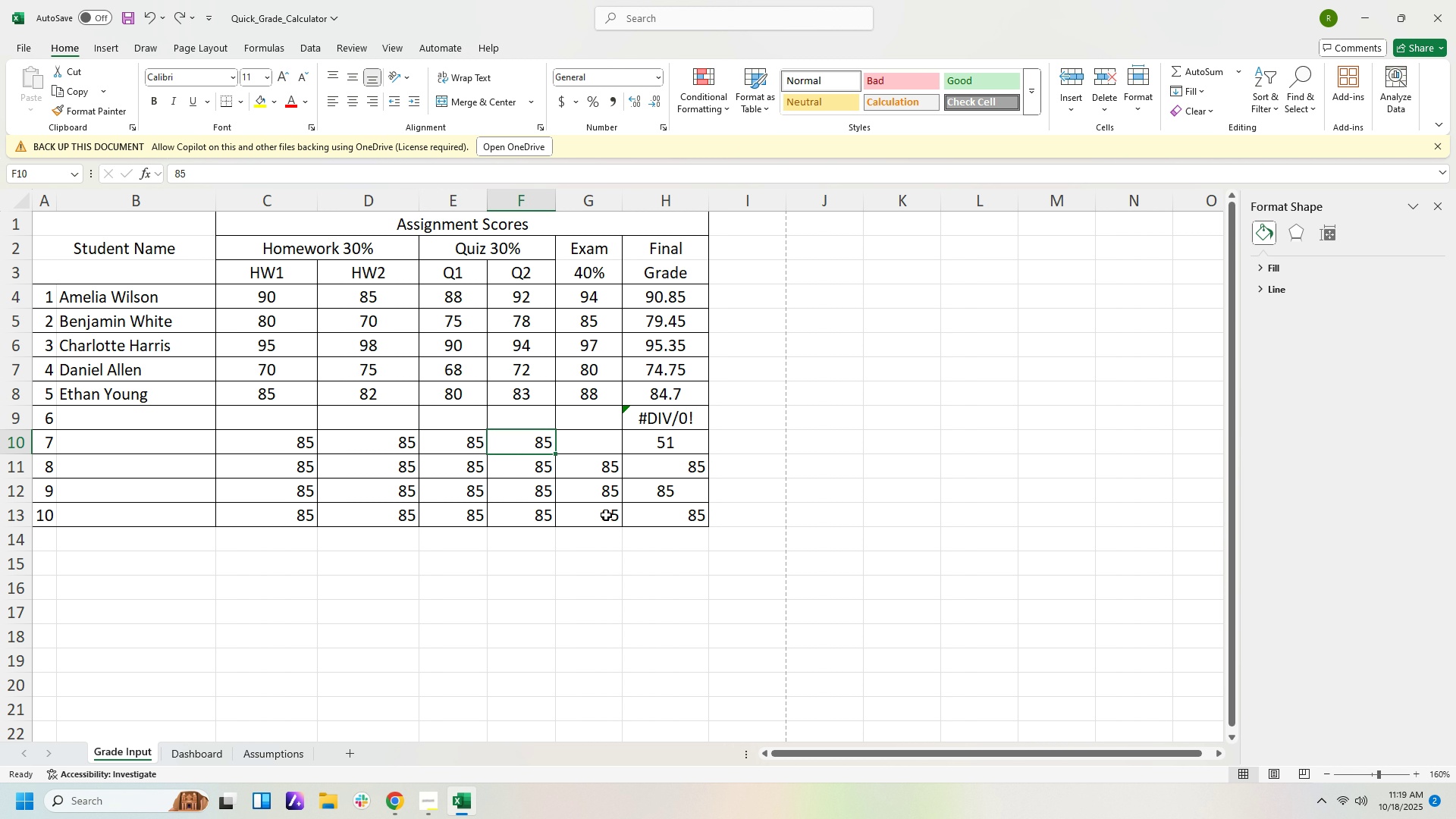 
key(Control+Z)
 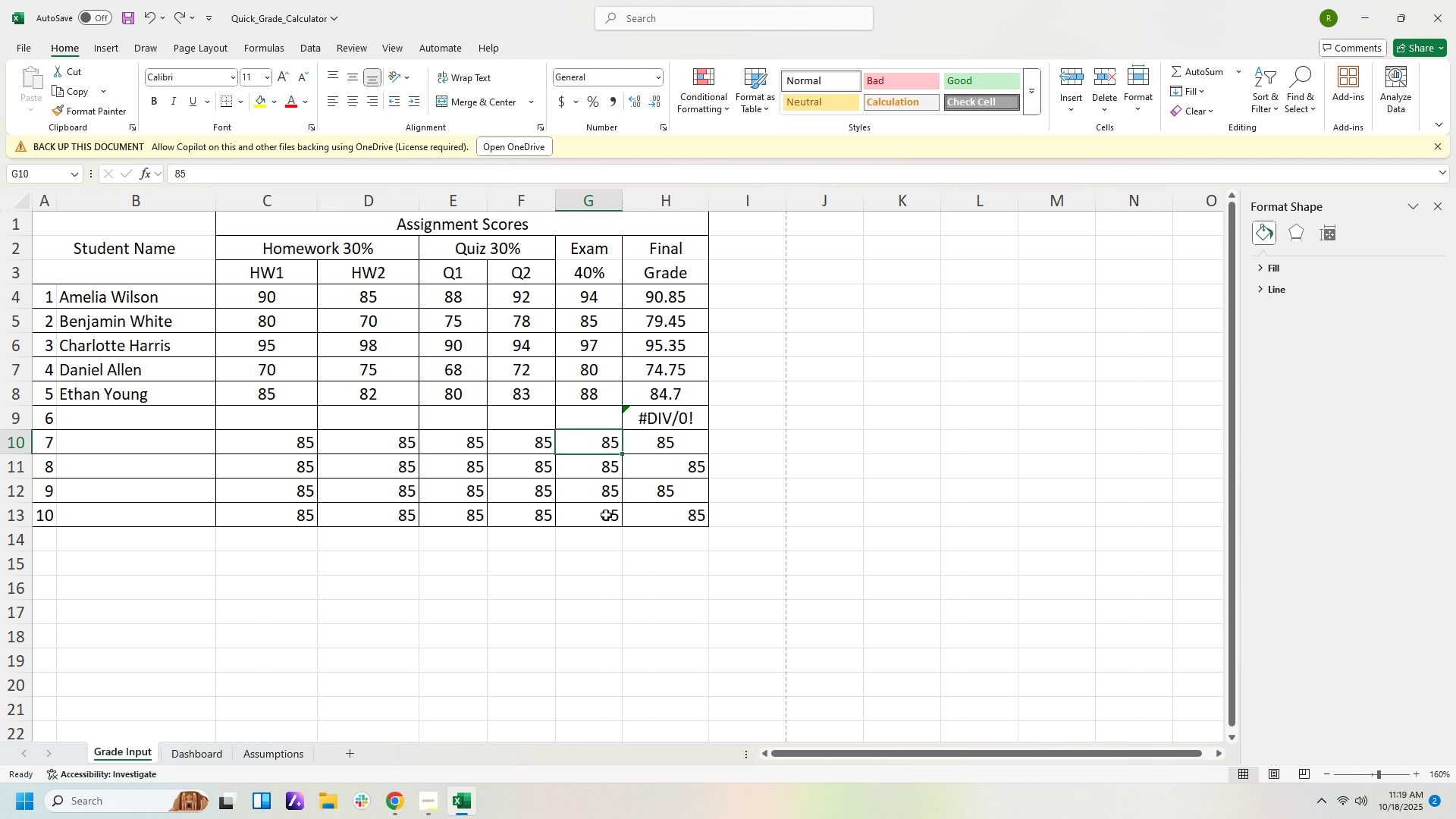 
key(Control+Z)
 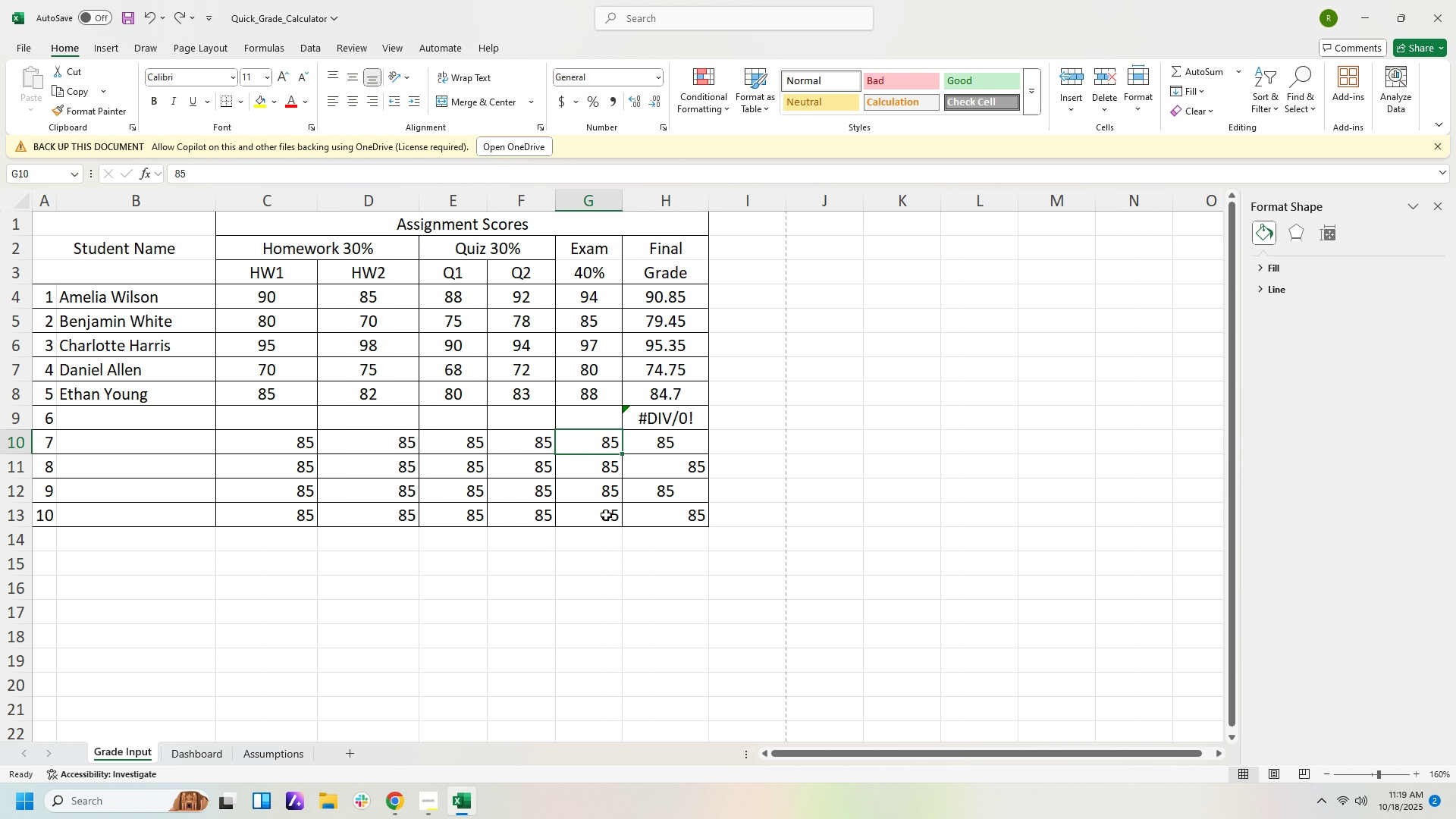 
key(Control+Z)
 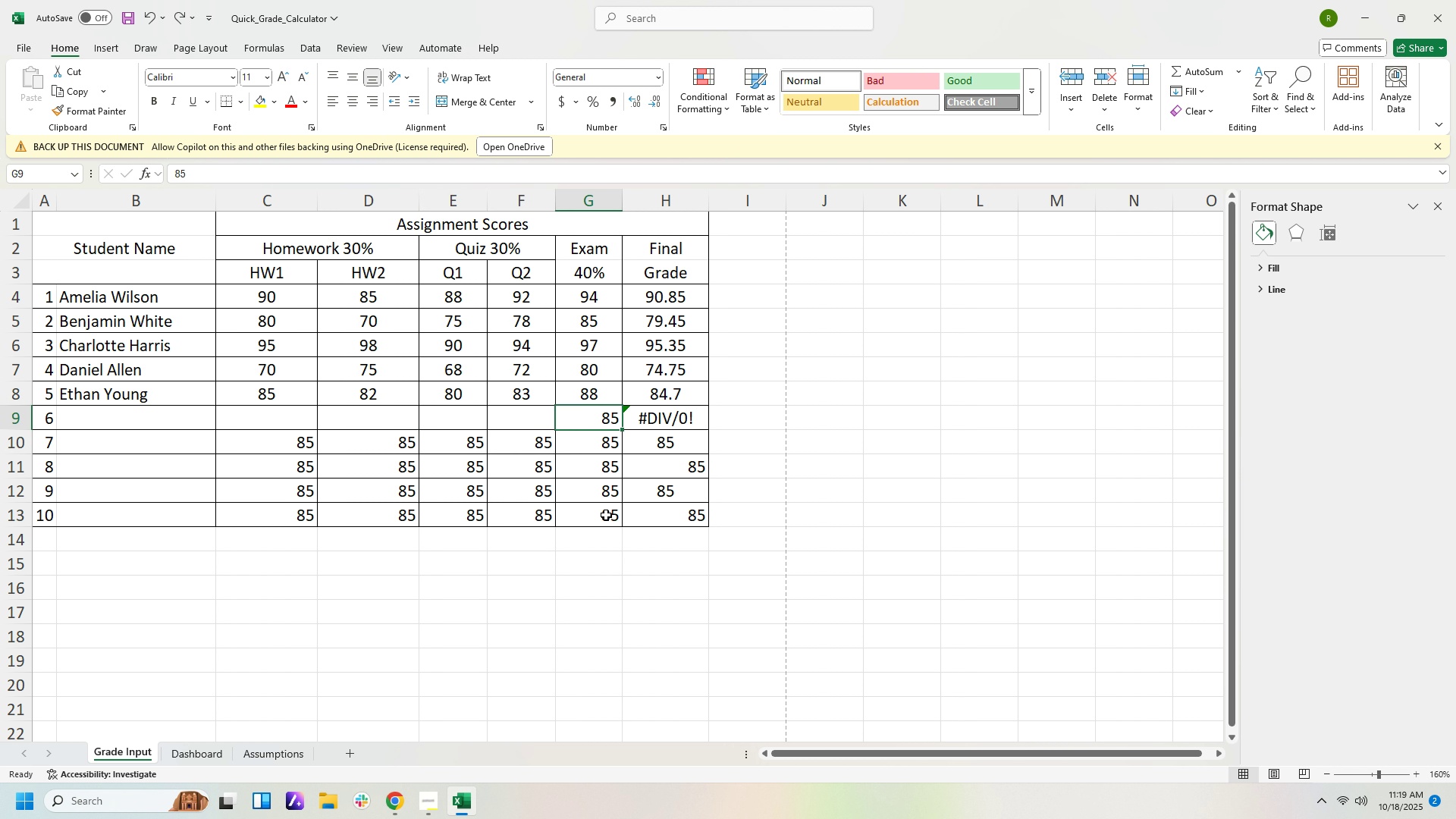 
key(Control+Z)
 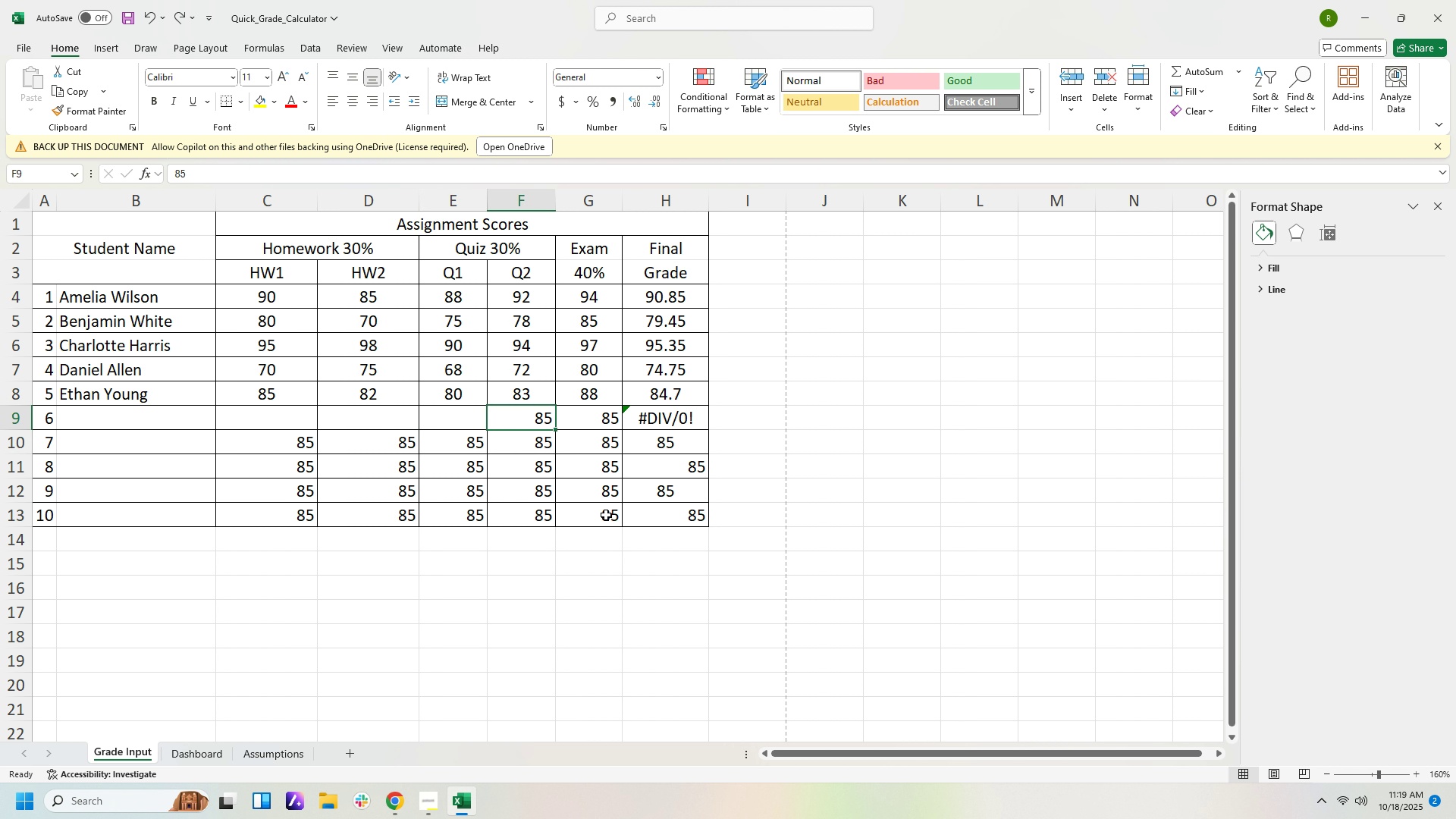 
key(Control+Z)
 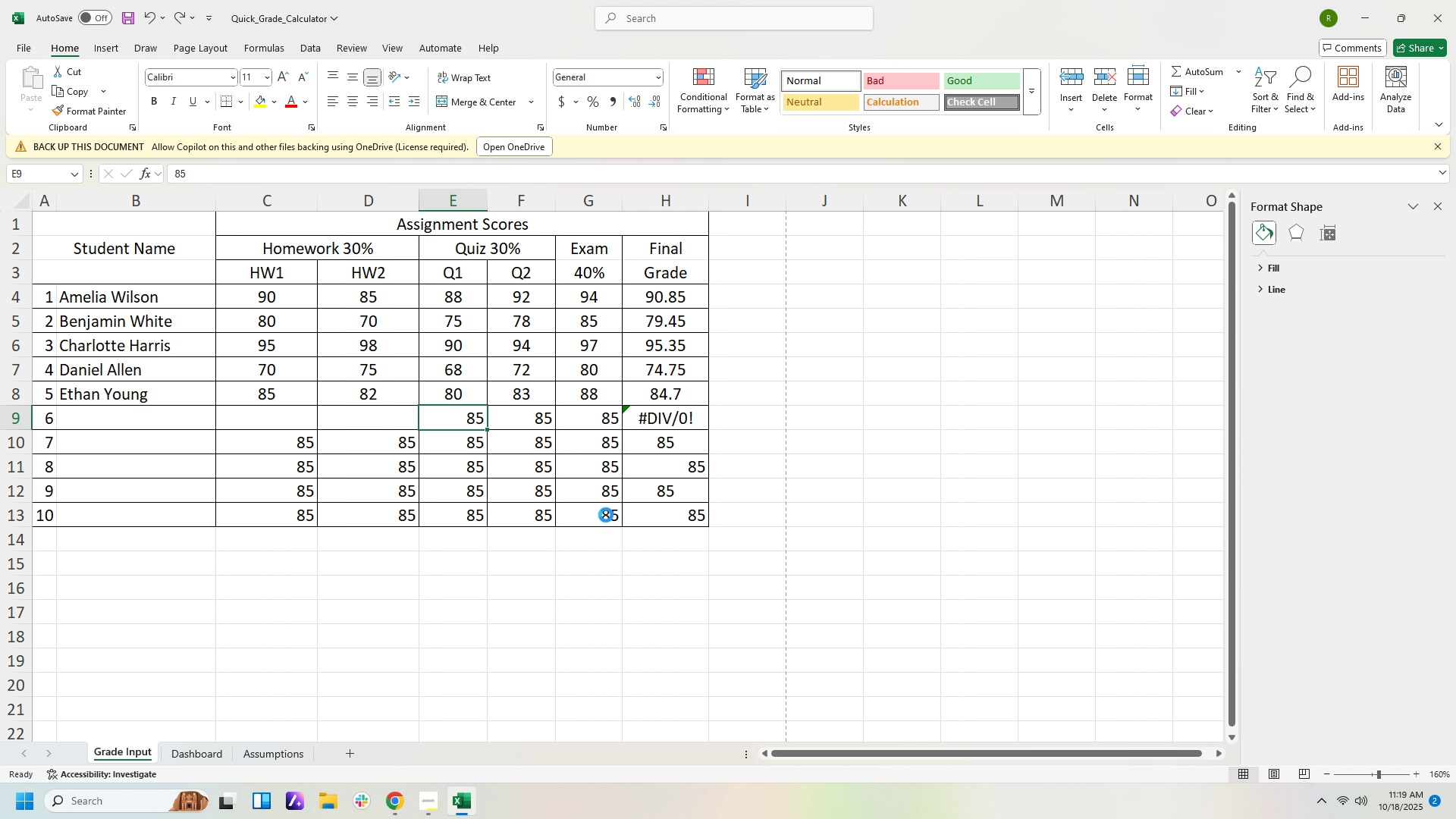 
key(Control+Z)
 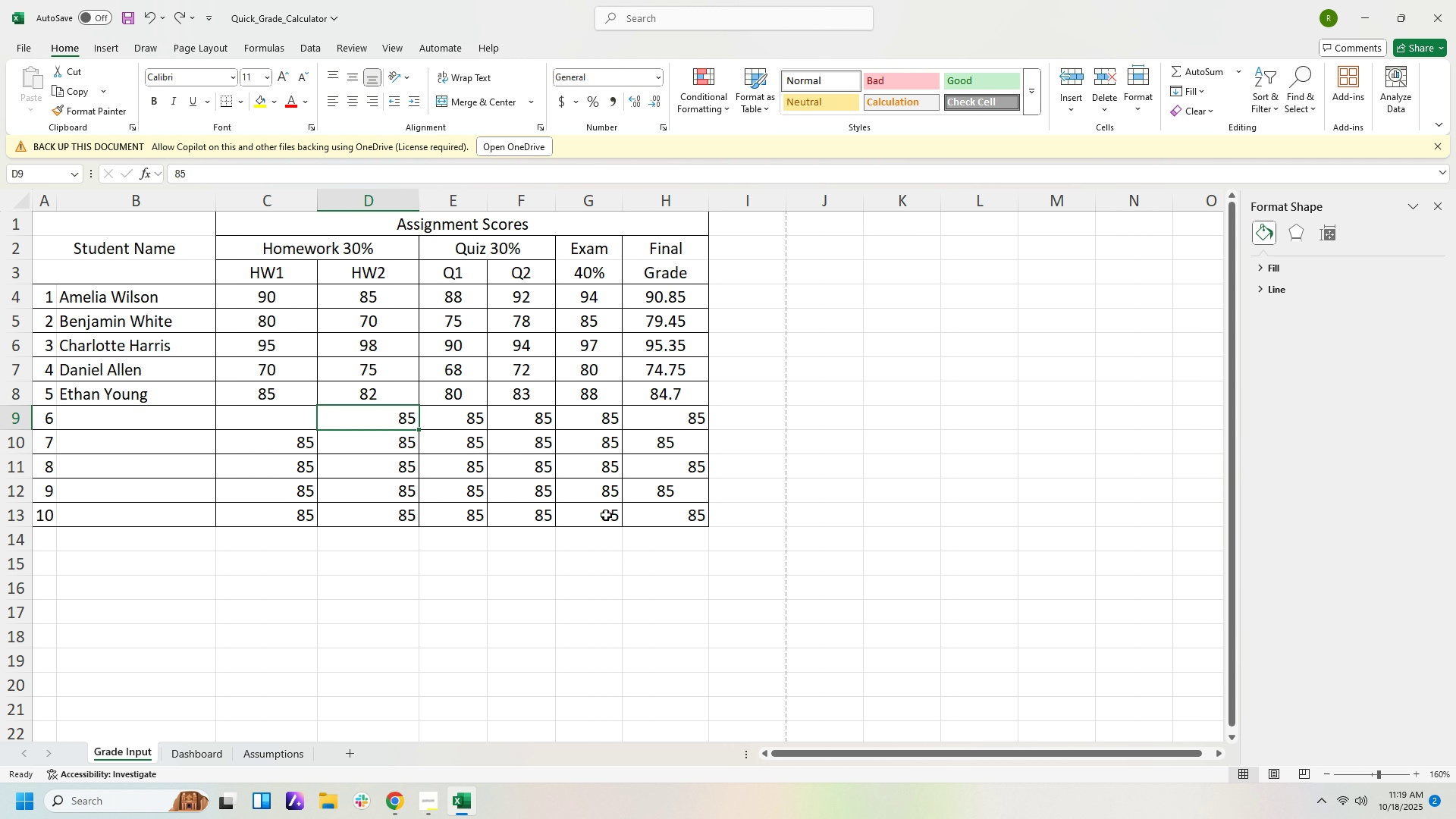 
key(Control+Z)
 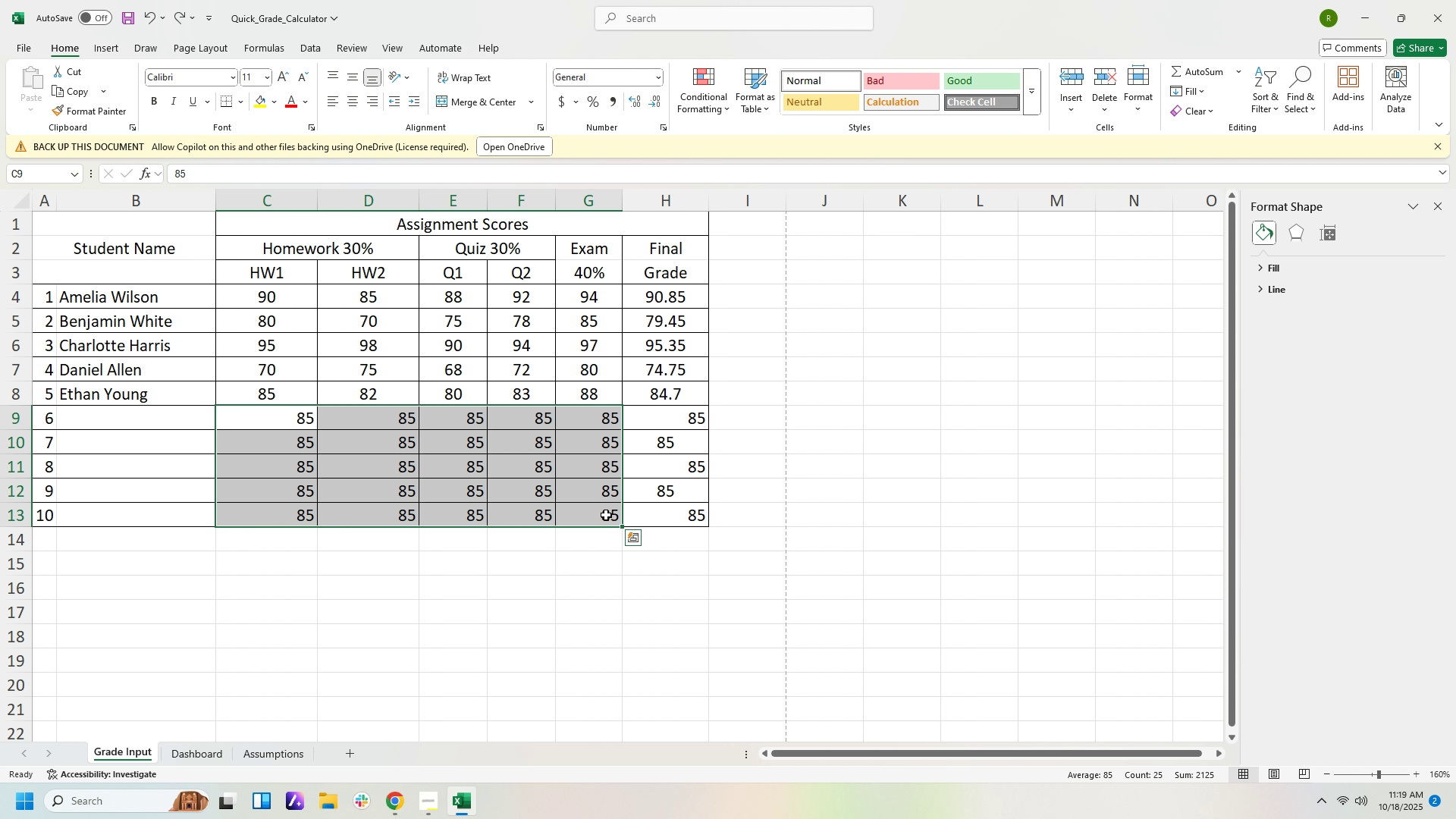 
key(Control+Z)
 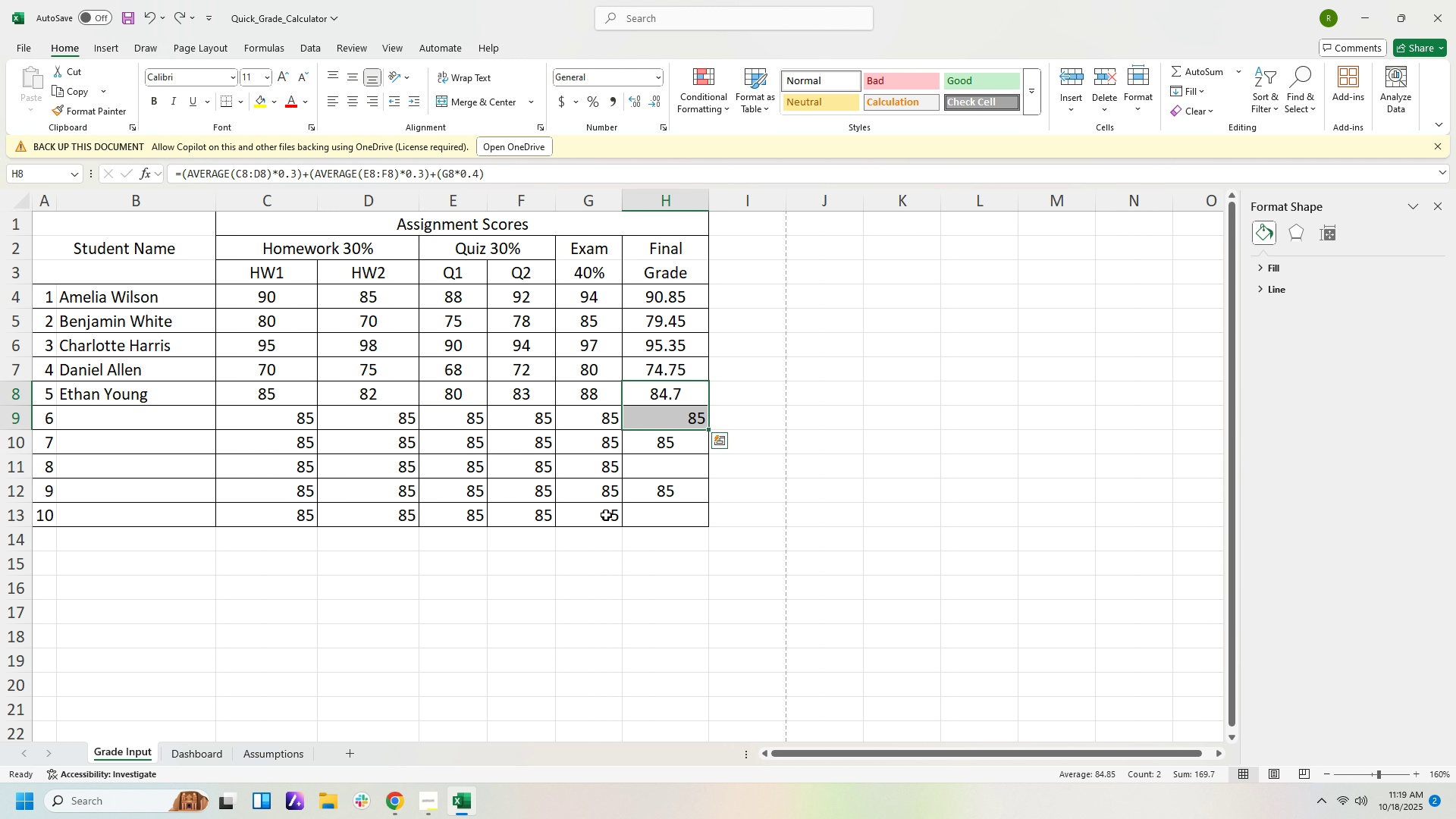 
key(Control+Z)
 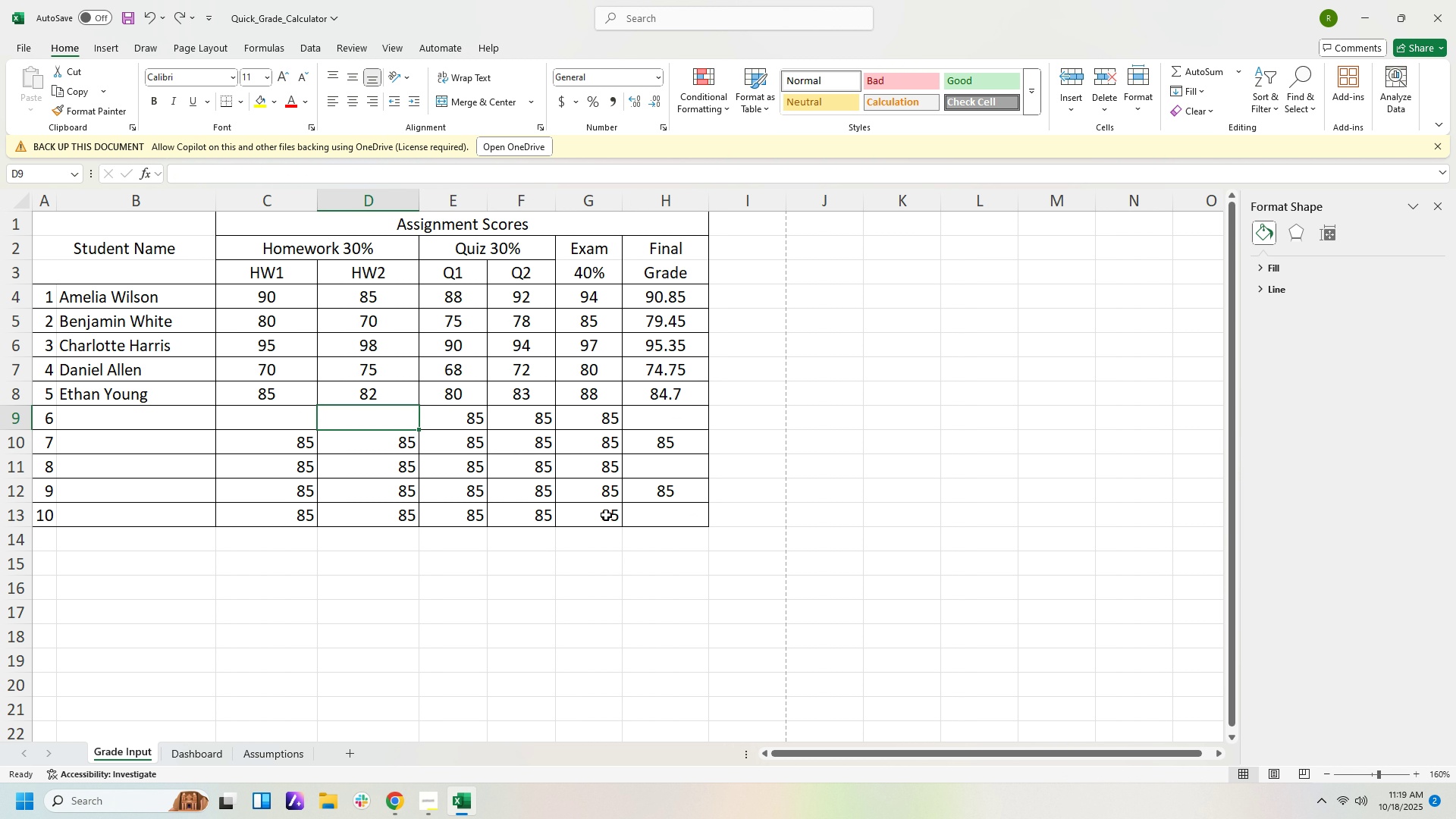 
key(Control+Z)
 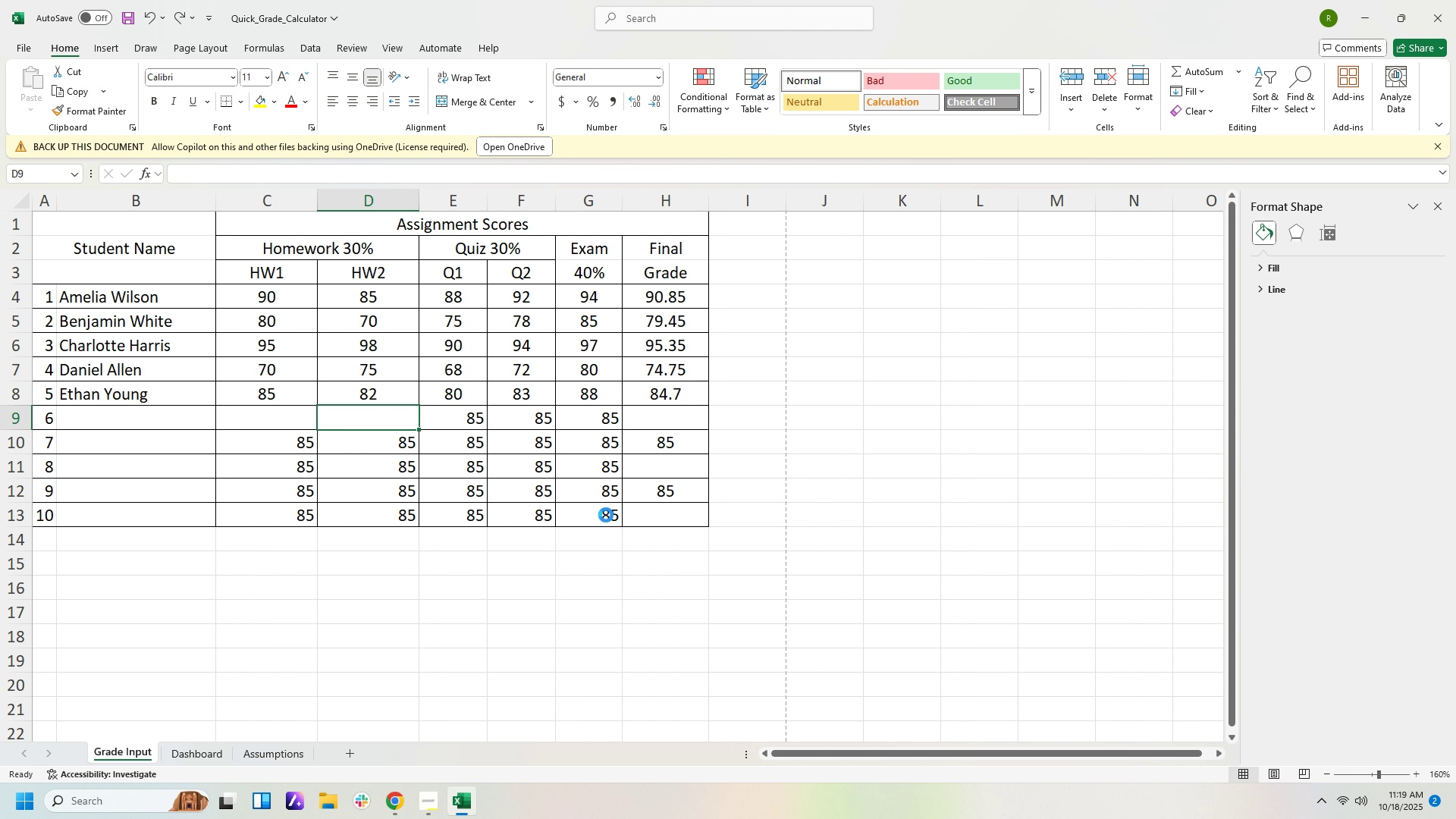 
key(Control+Z)
 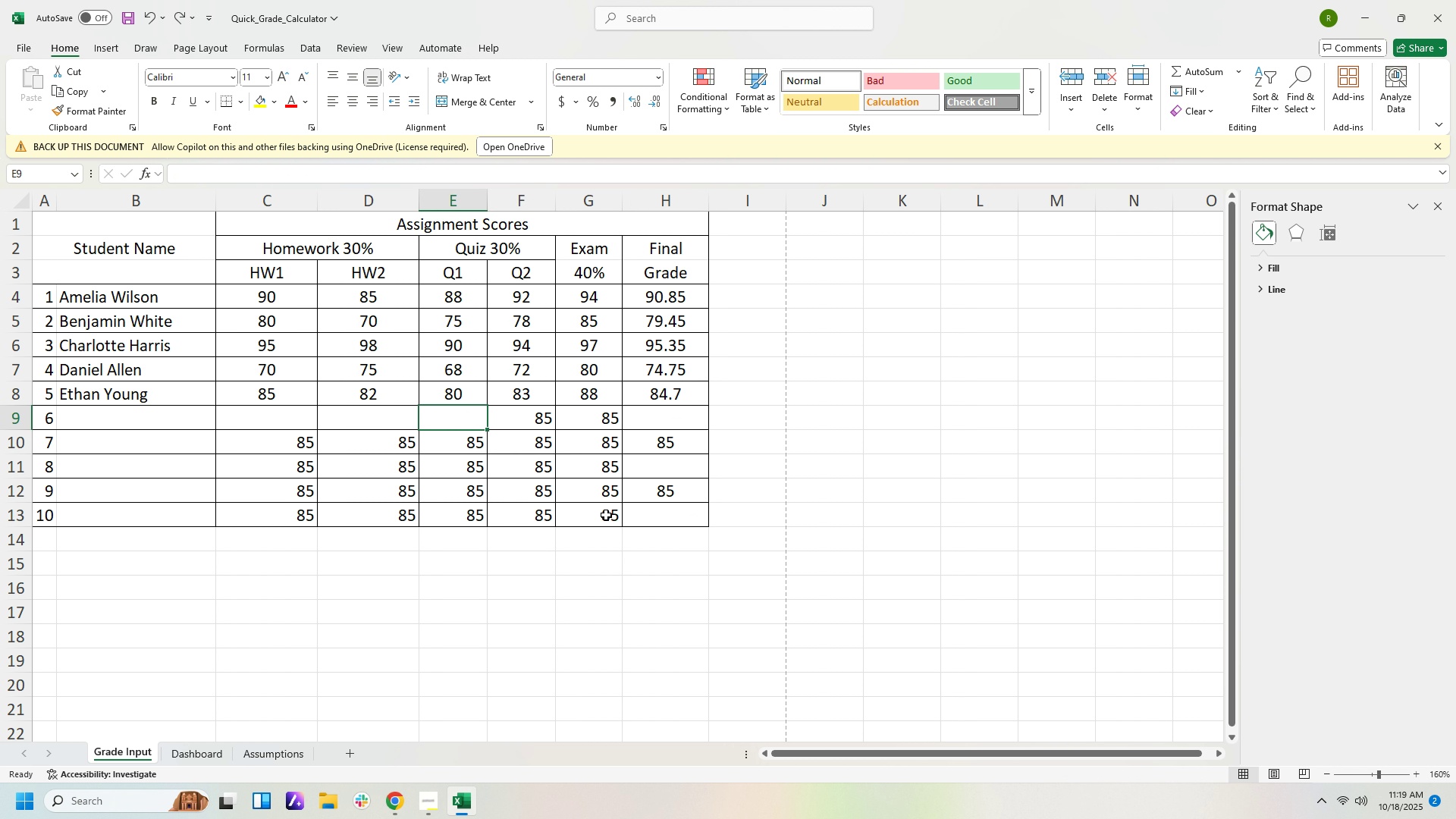 
key(Control+Z)
 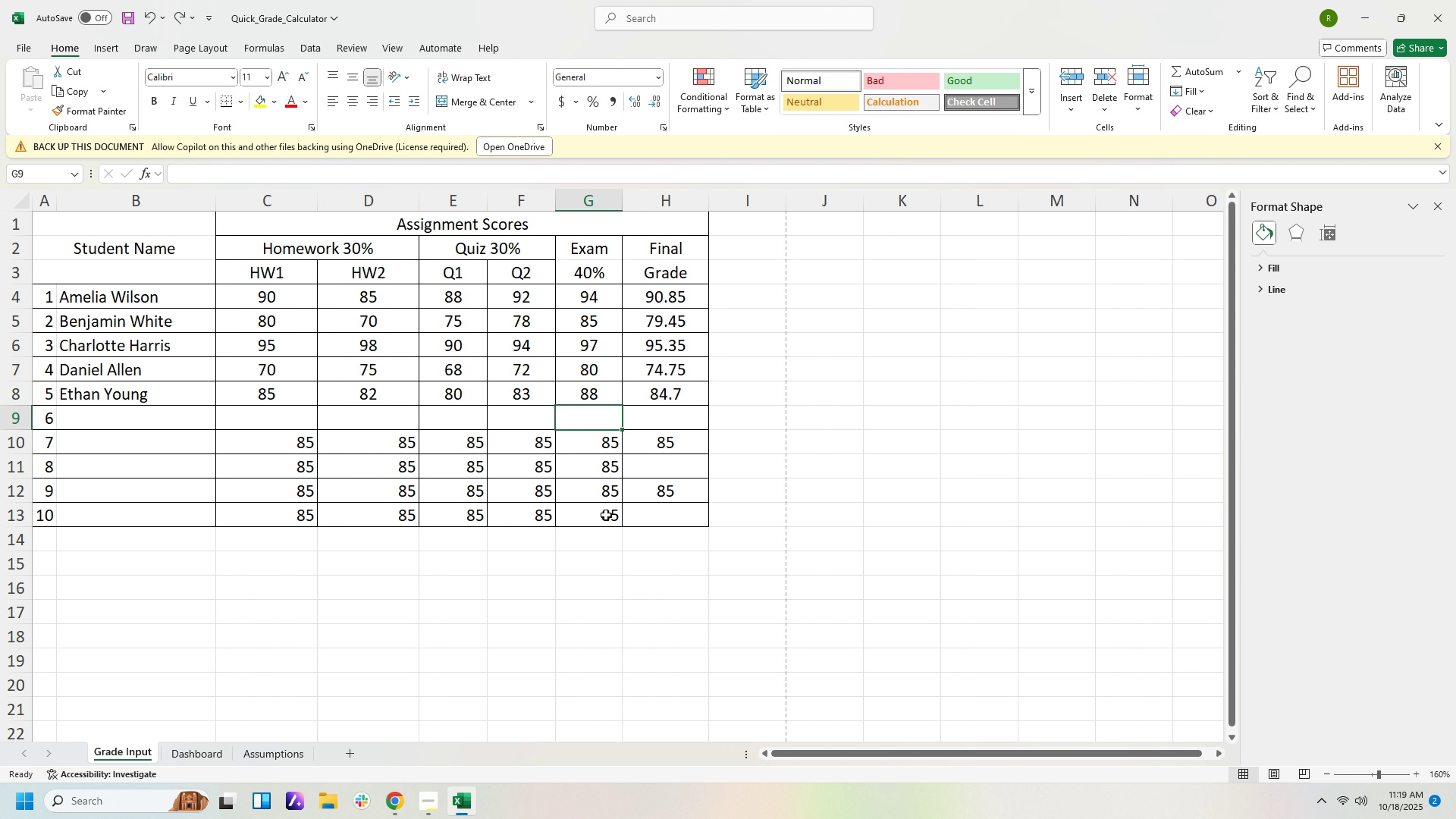 
key(Control+Z)
 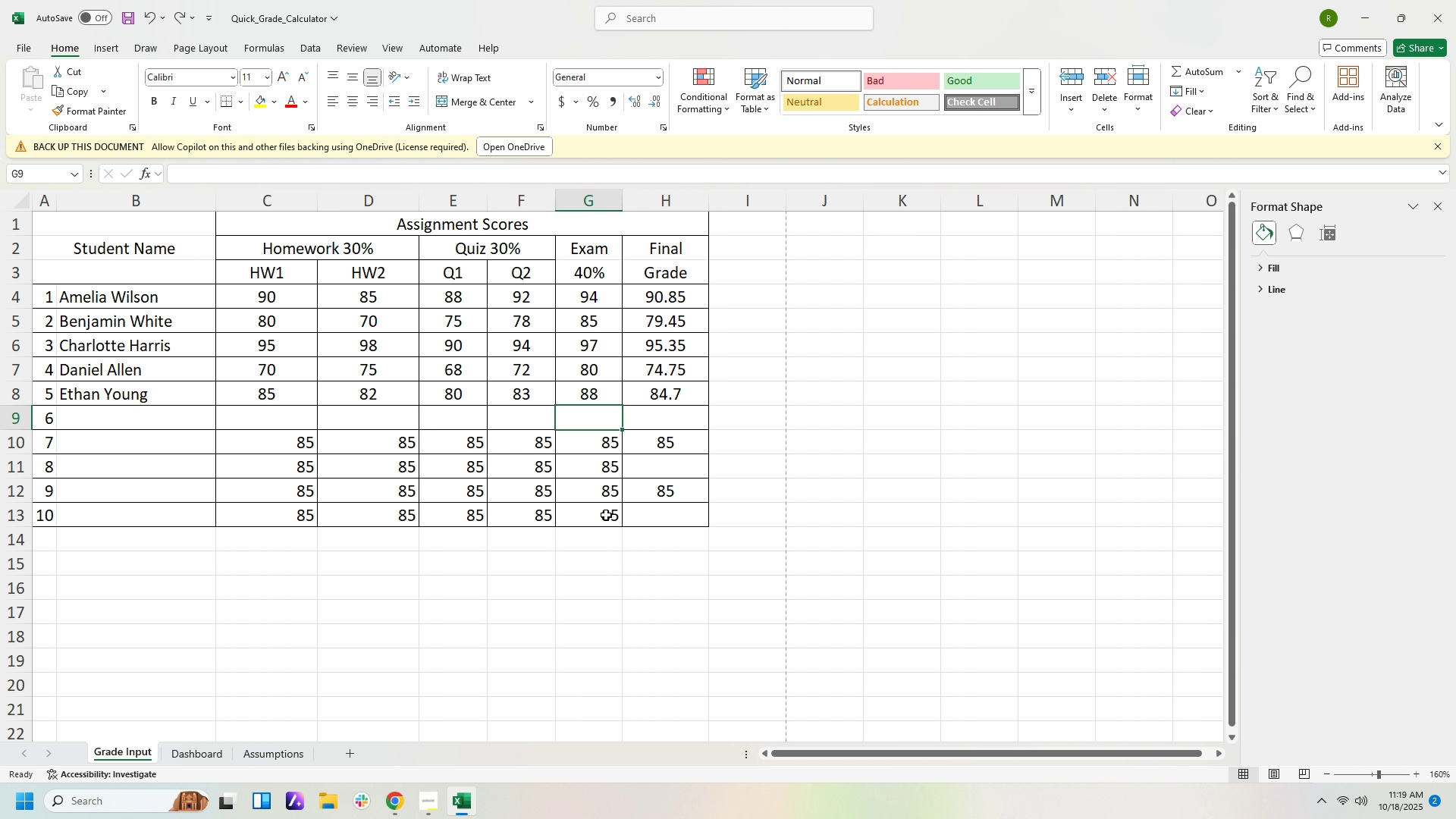 
key(Control+Z)
 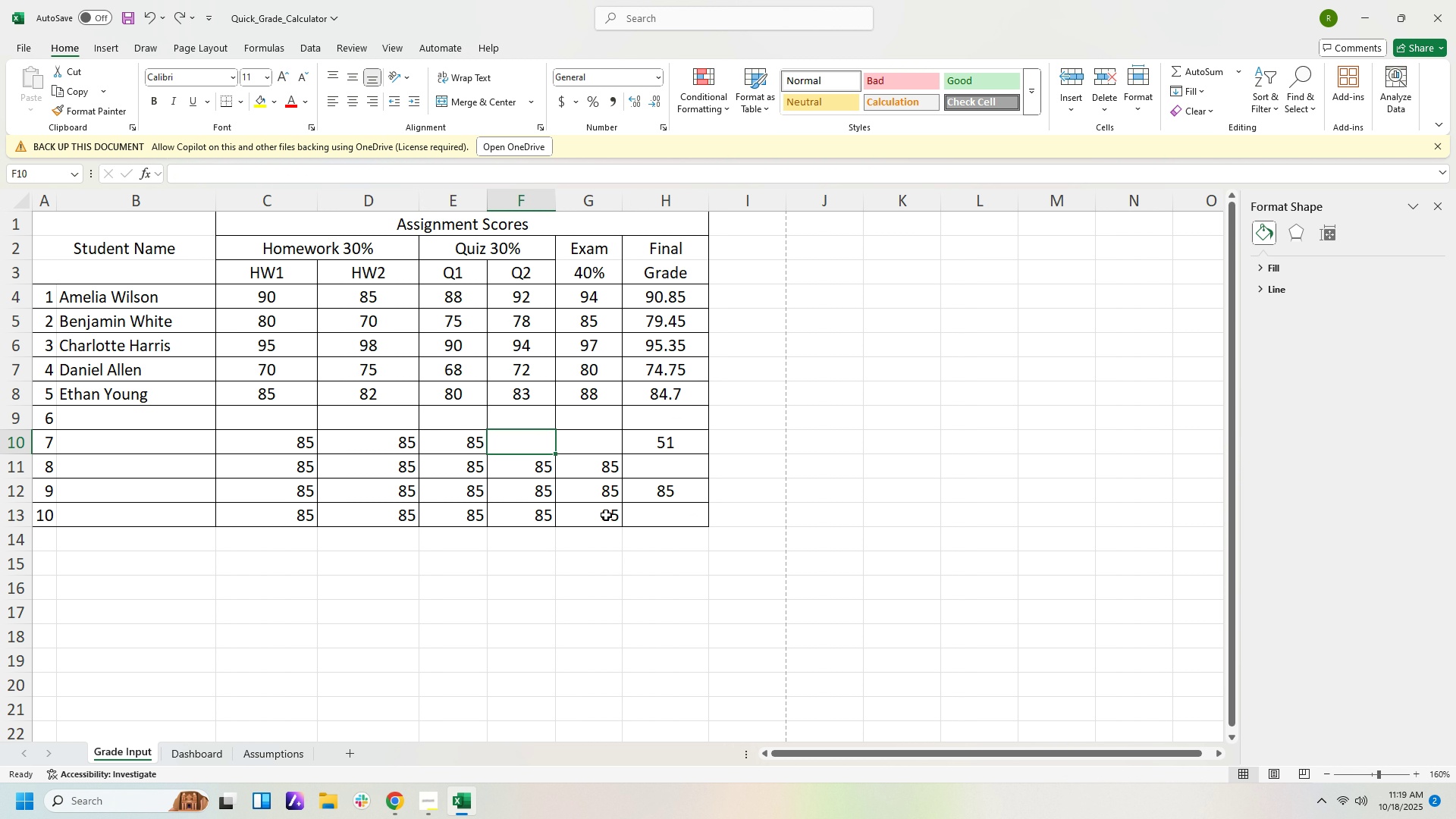 
key(Control+Z)
 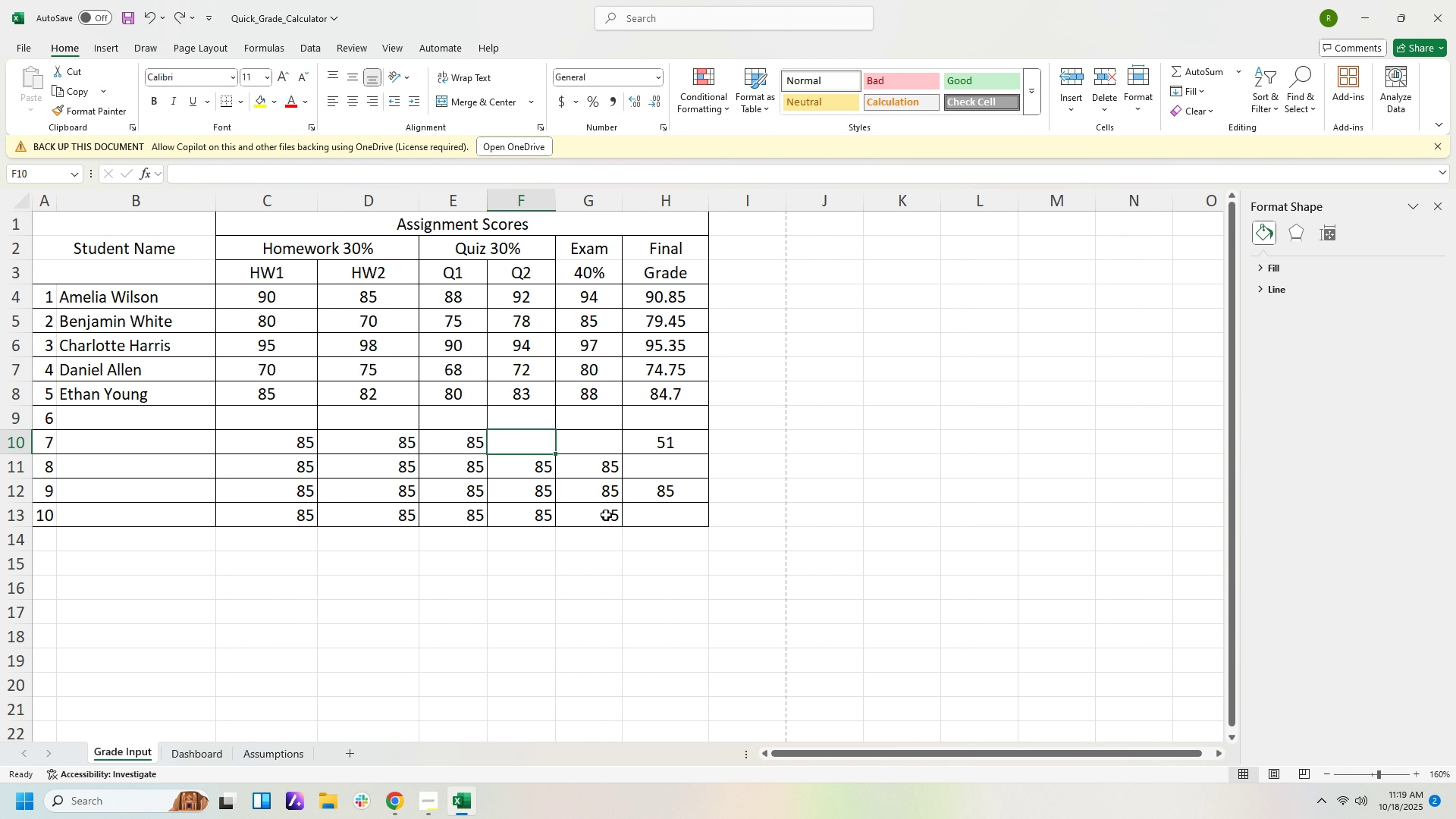 
key(Control+Z)
 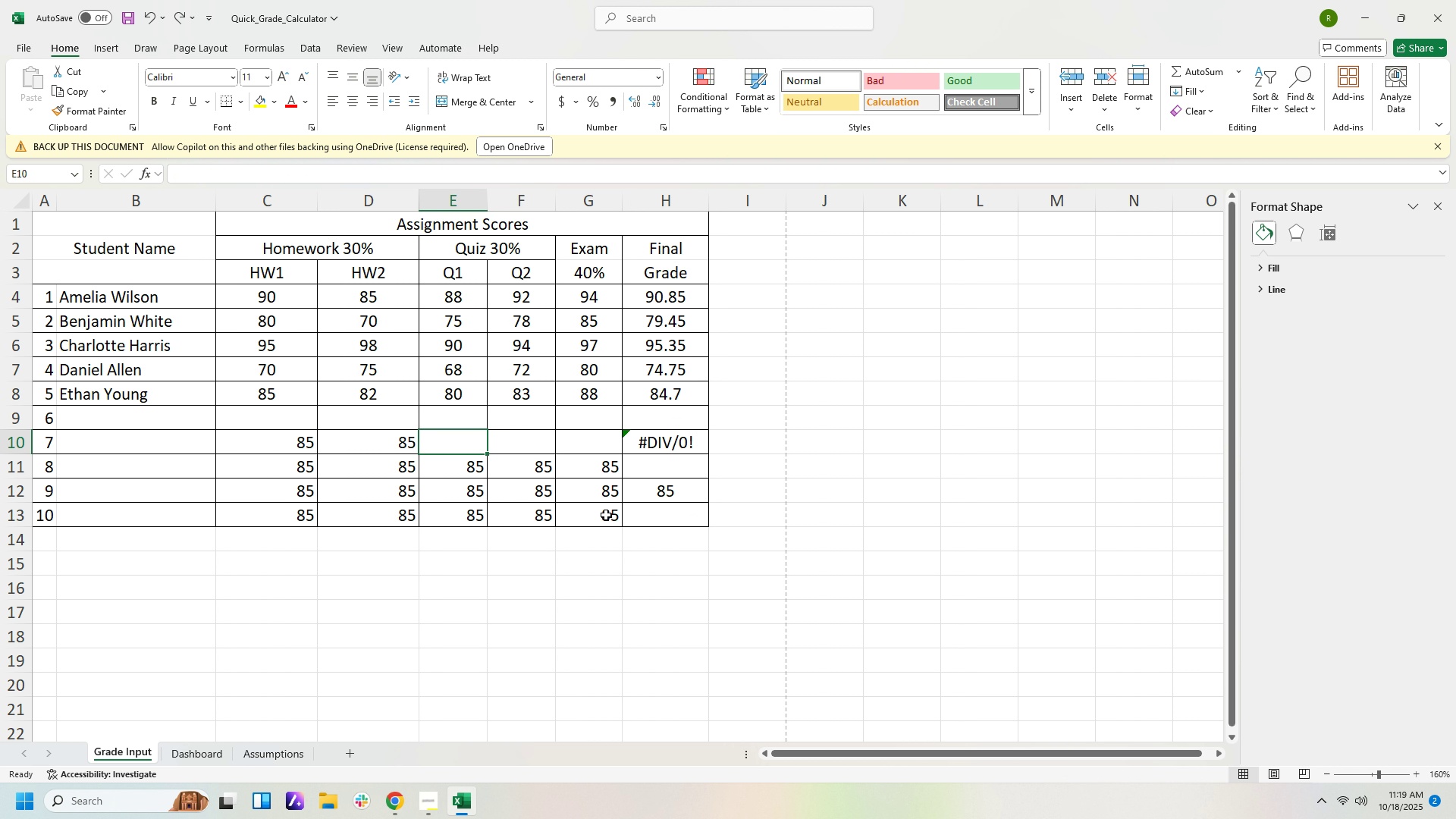 
key(Control+Z)
 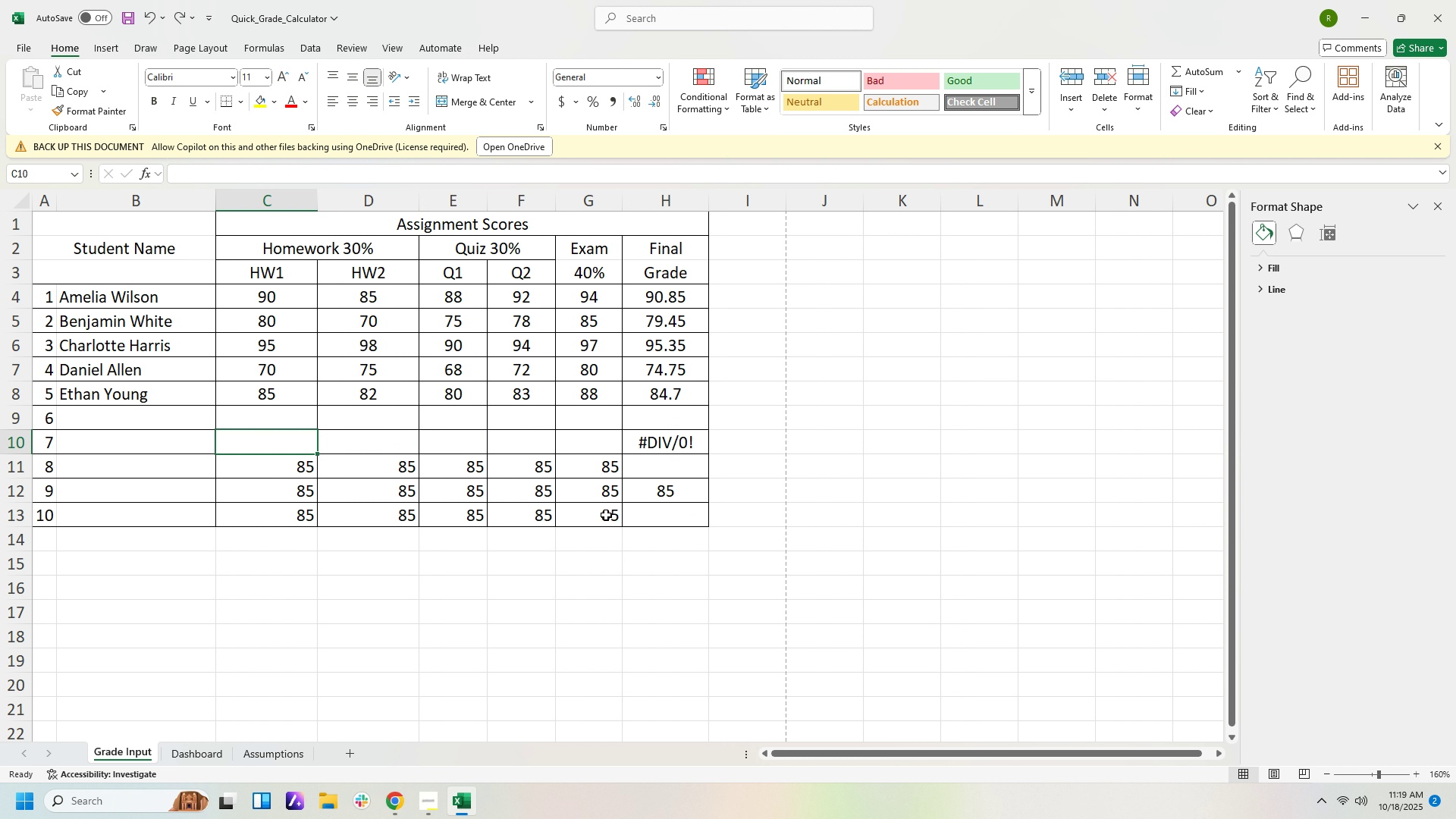 
key(Control+Z)
 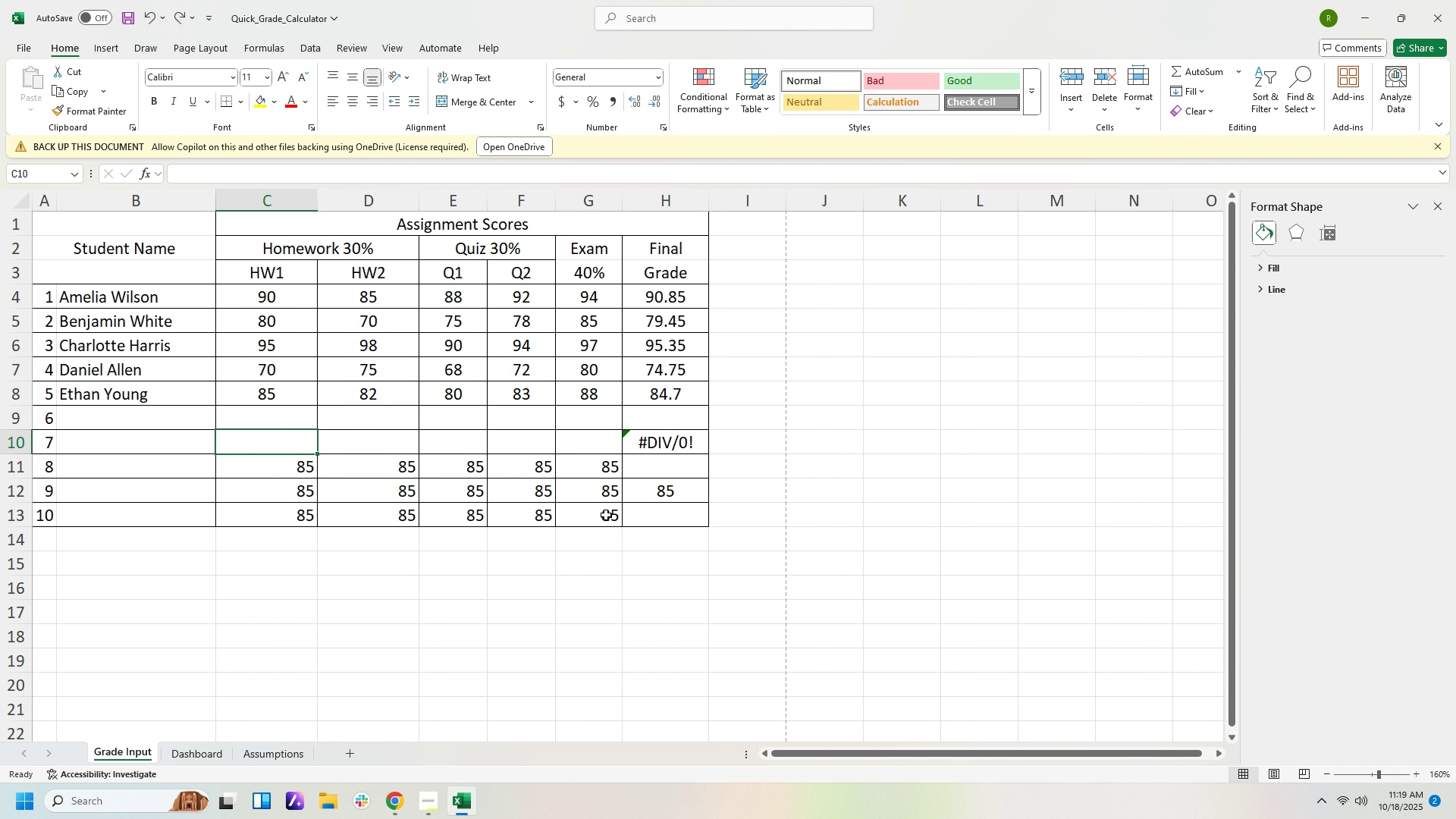 
key(Control+Z)
 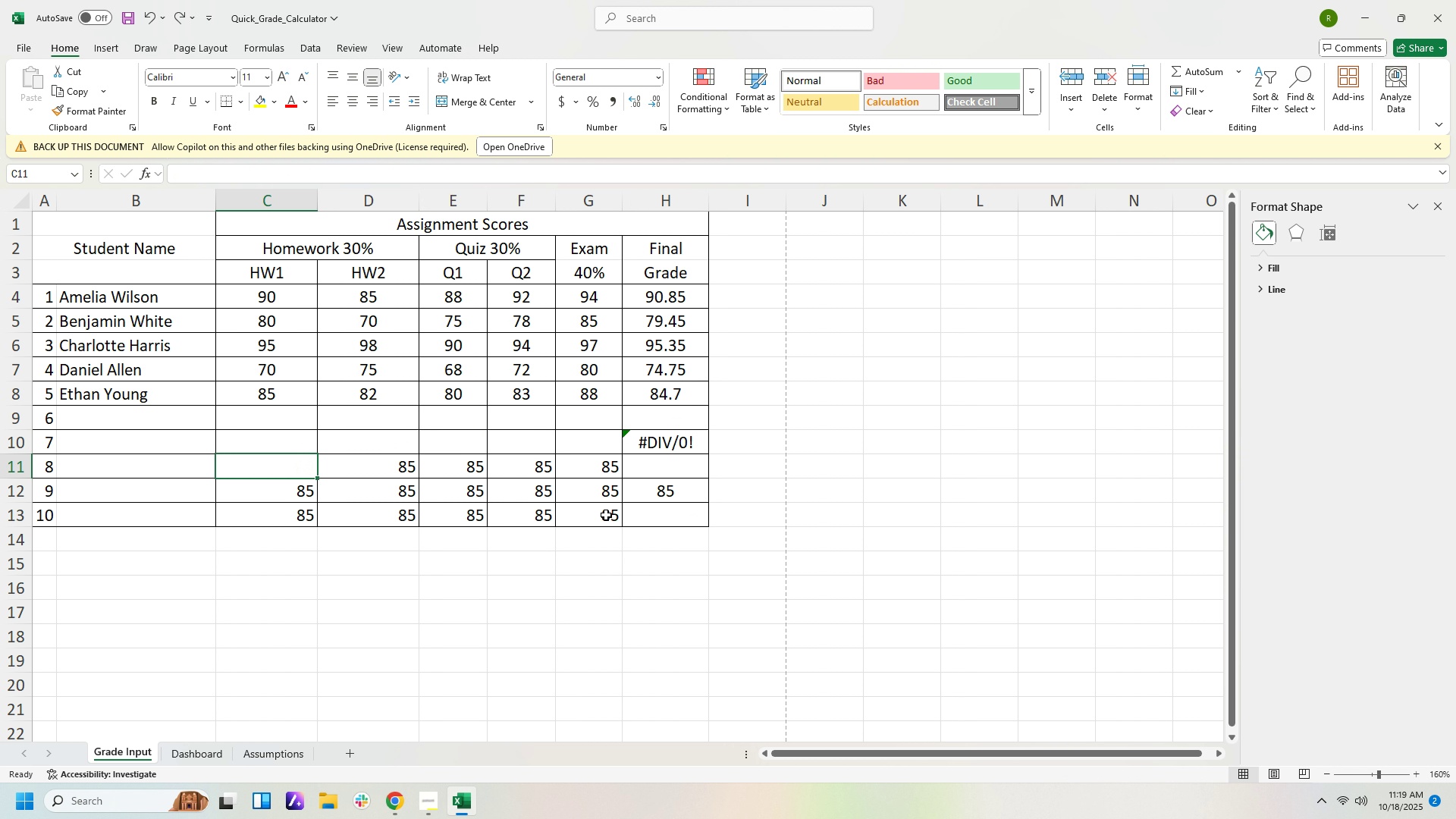 
key(Control+Z)
 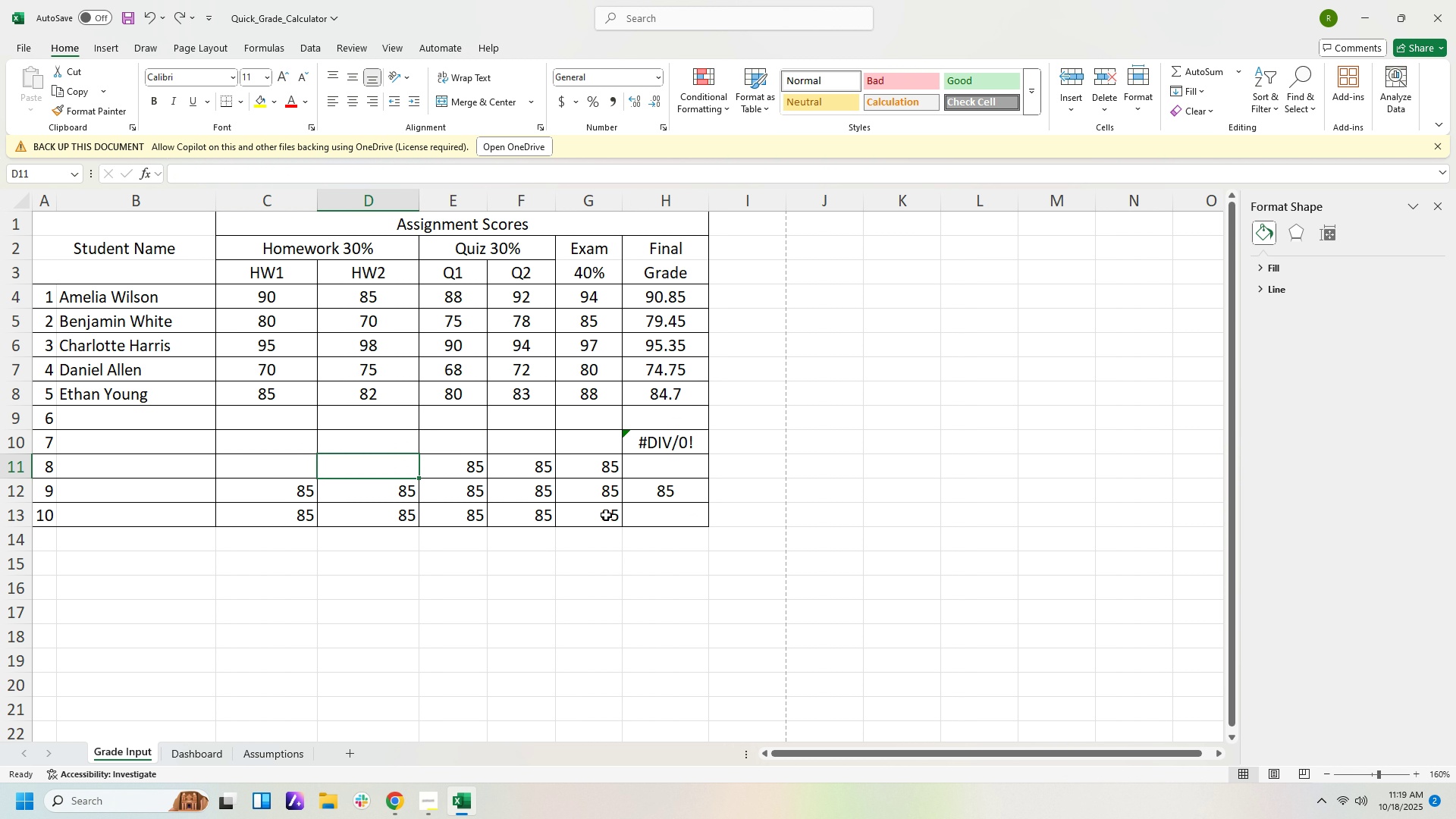 
key(Control+Z)
 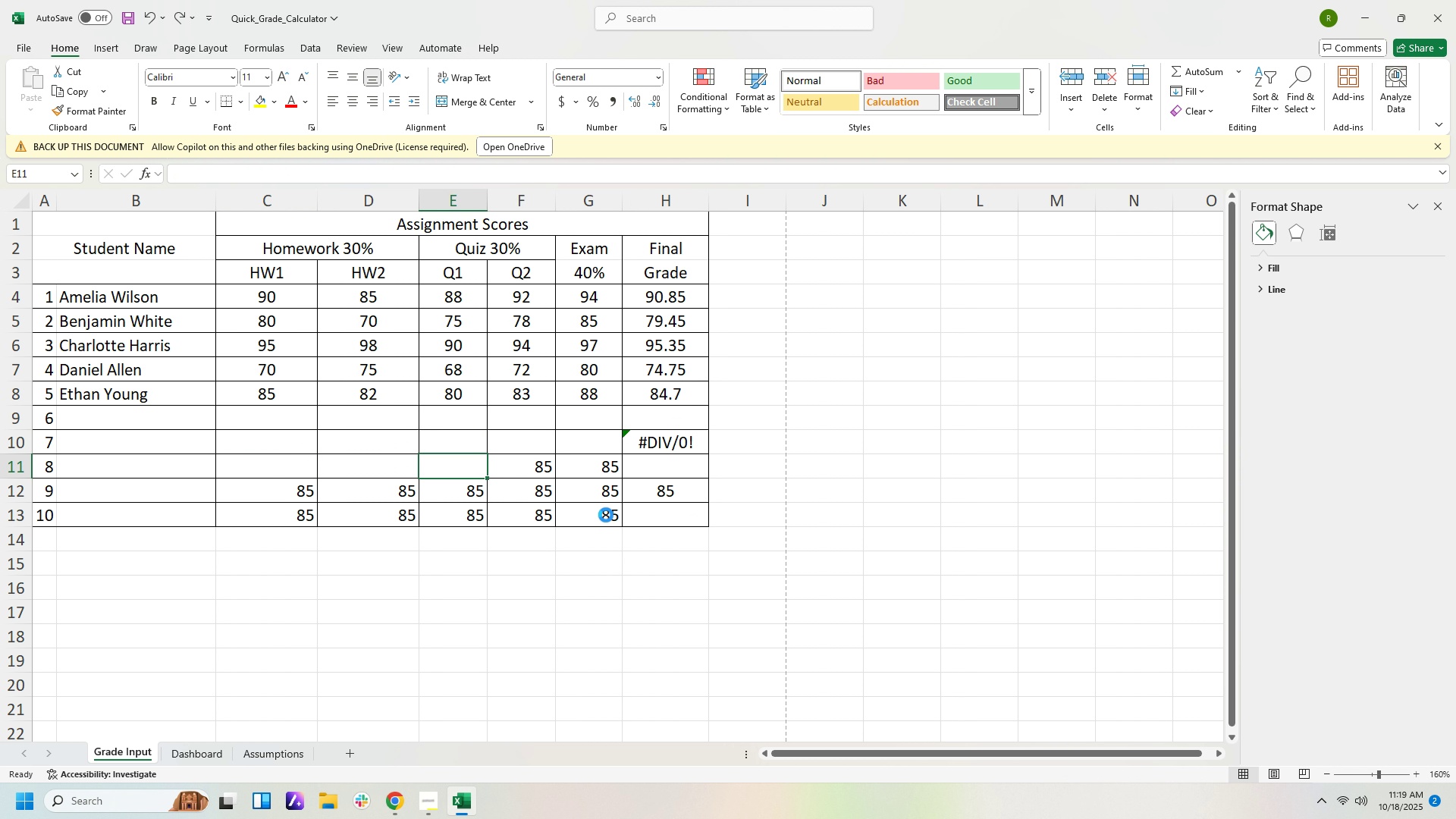 
key(Control+Z)
 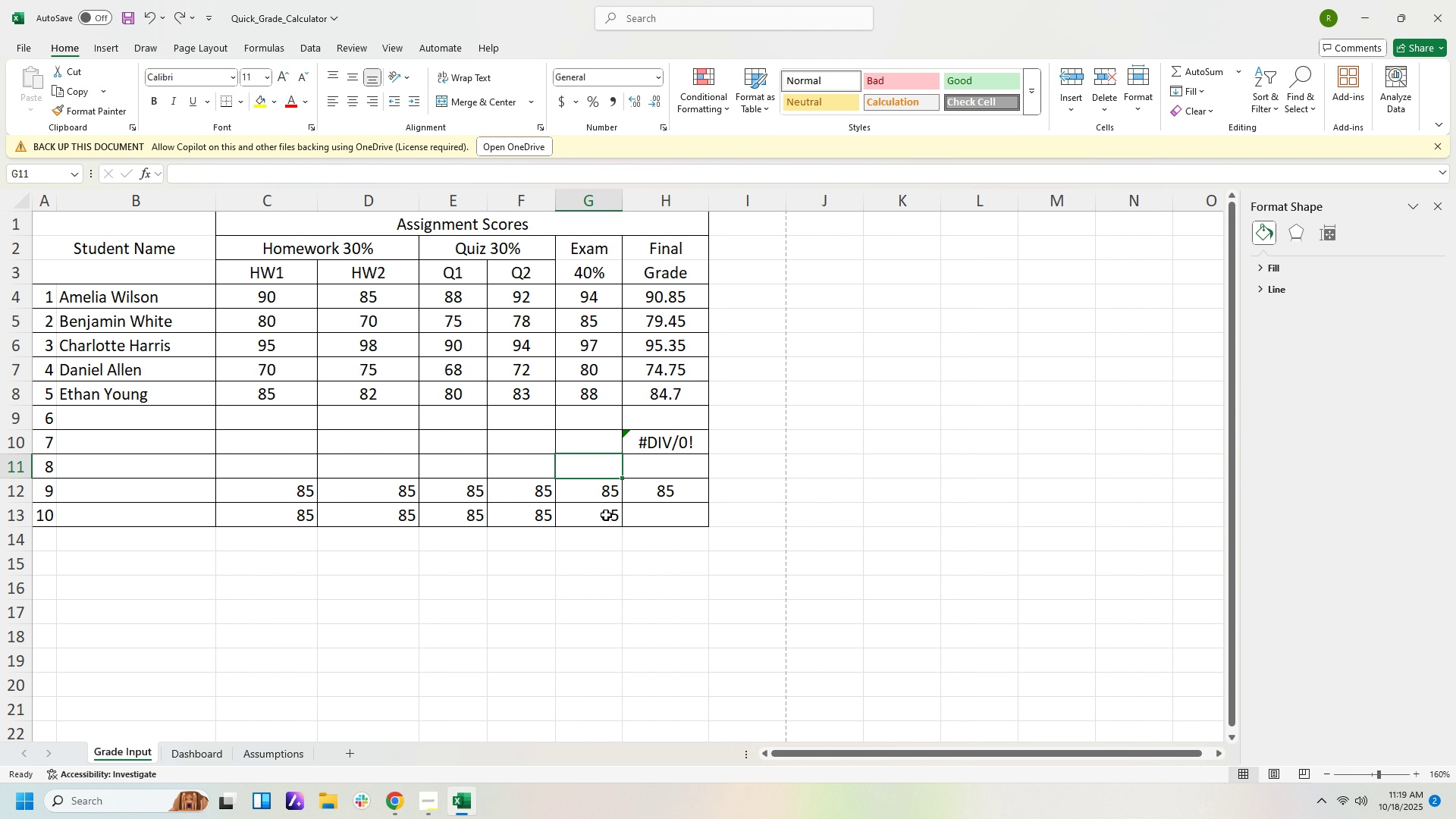 
key(Control+Z)
 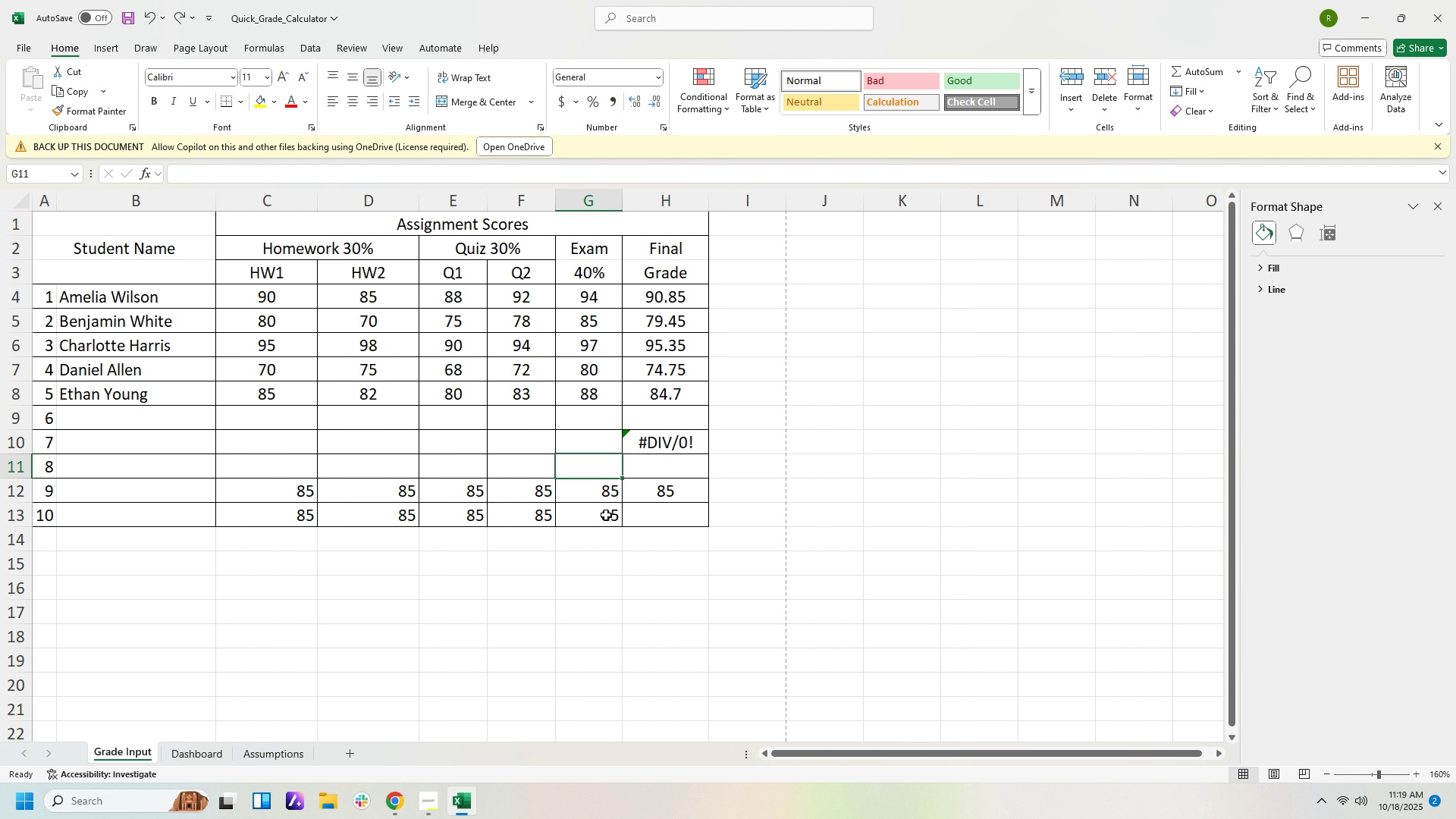 
key(Control+Z)
 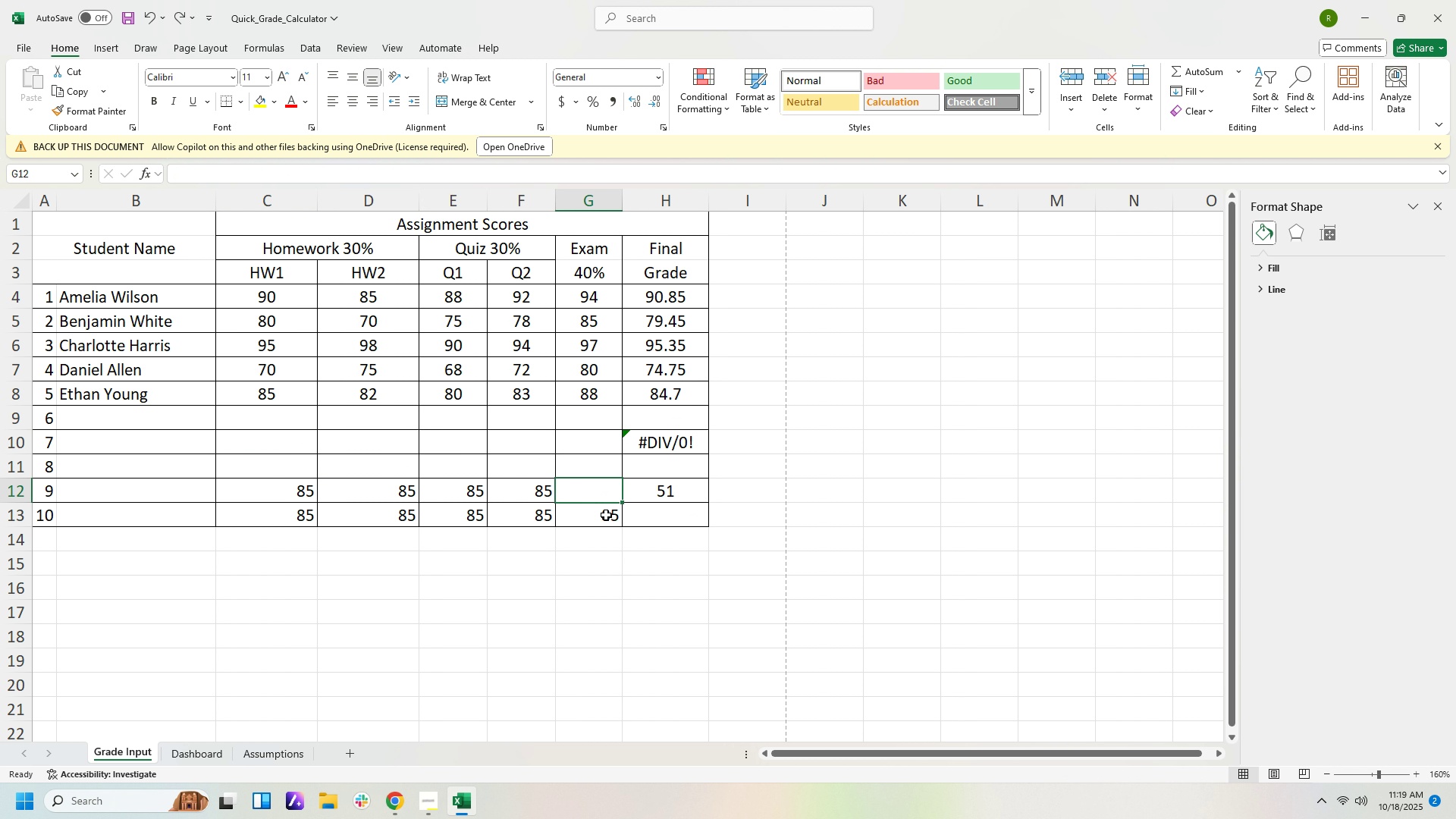 
key(Control+Z)
 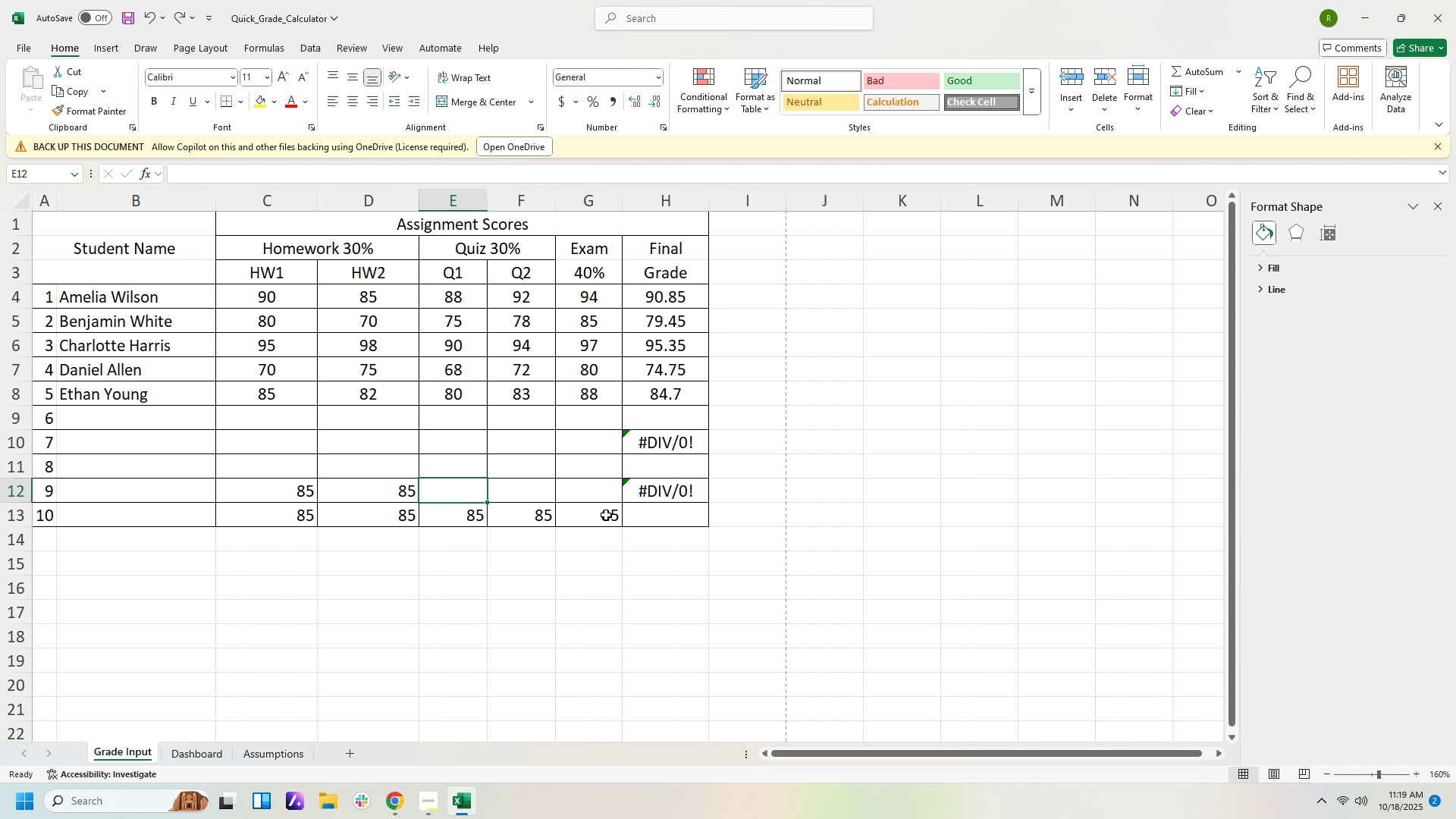 
key(Control+Z)
 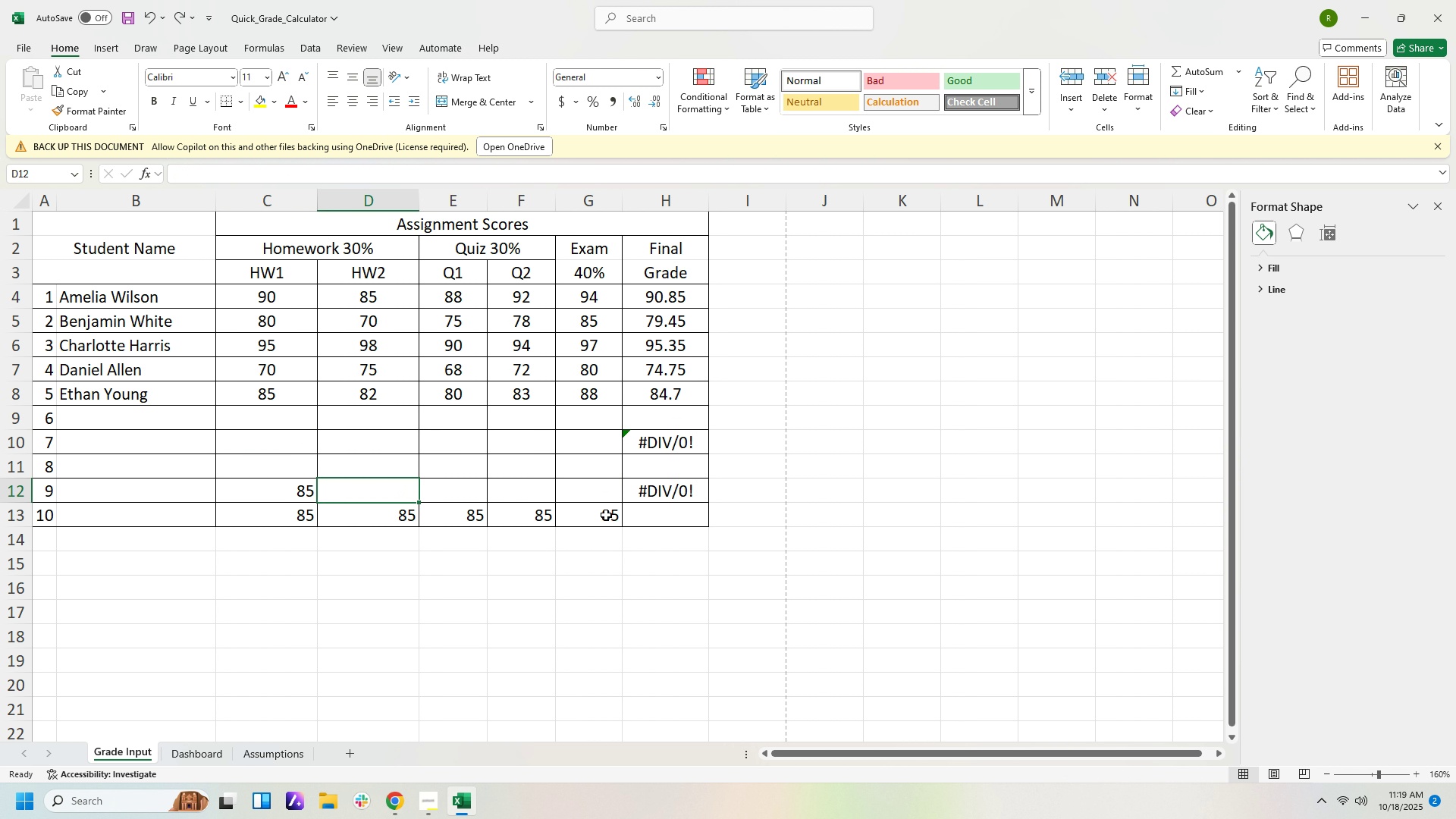 
key(Control+Z)
 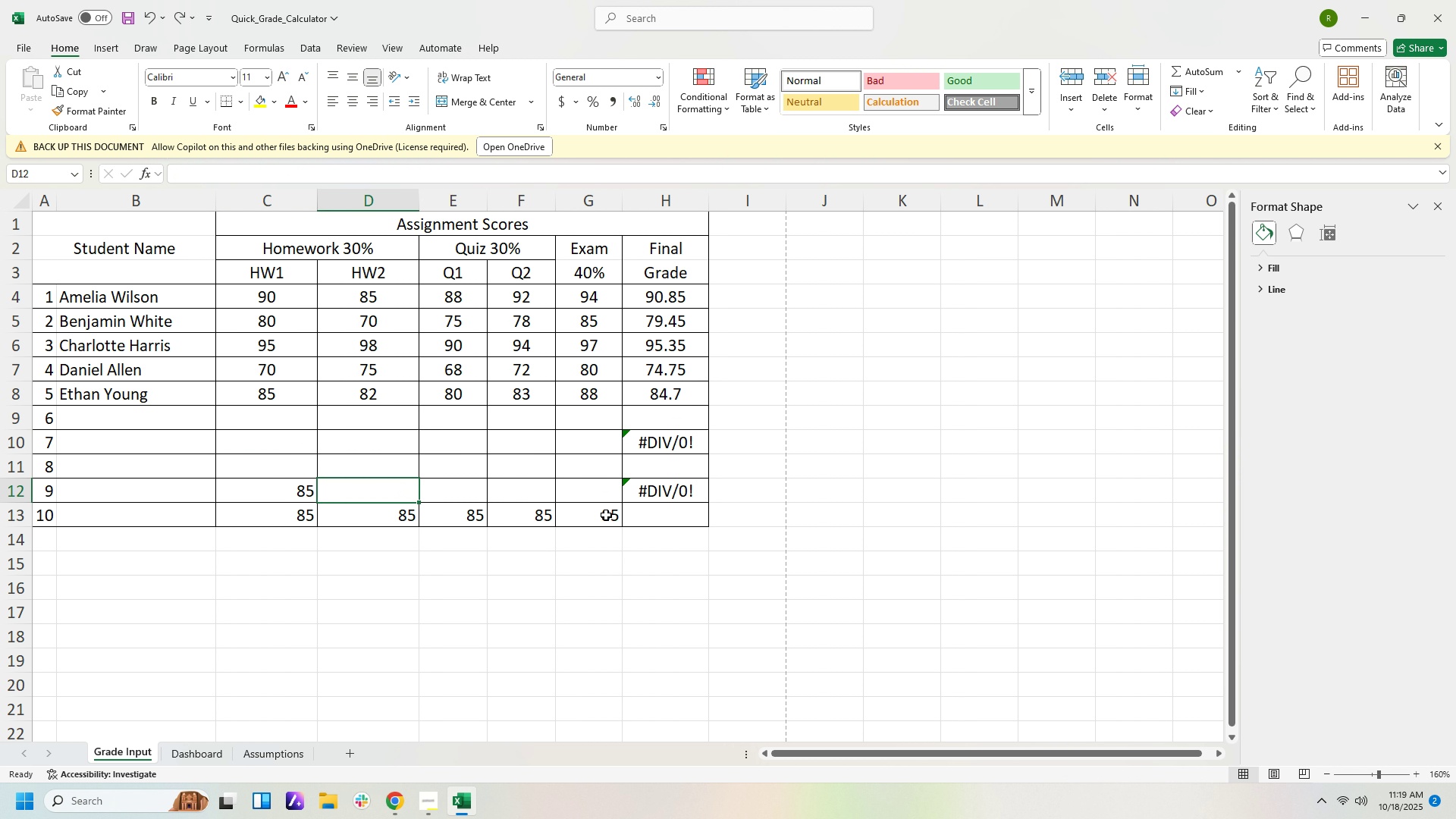 
key(Control+Z)
 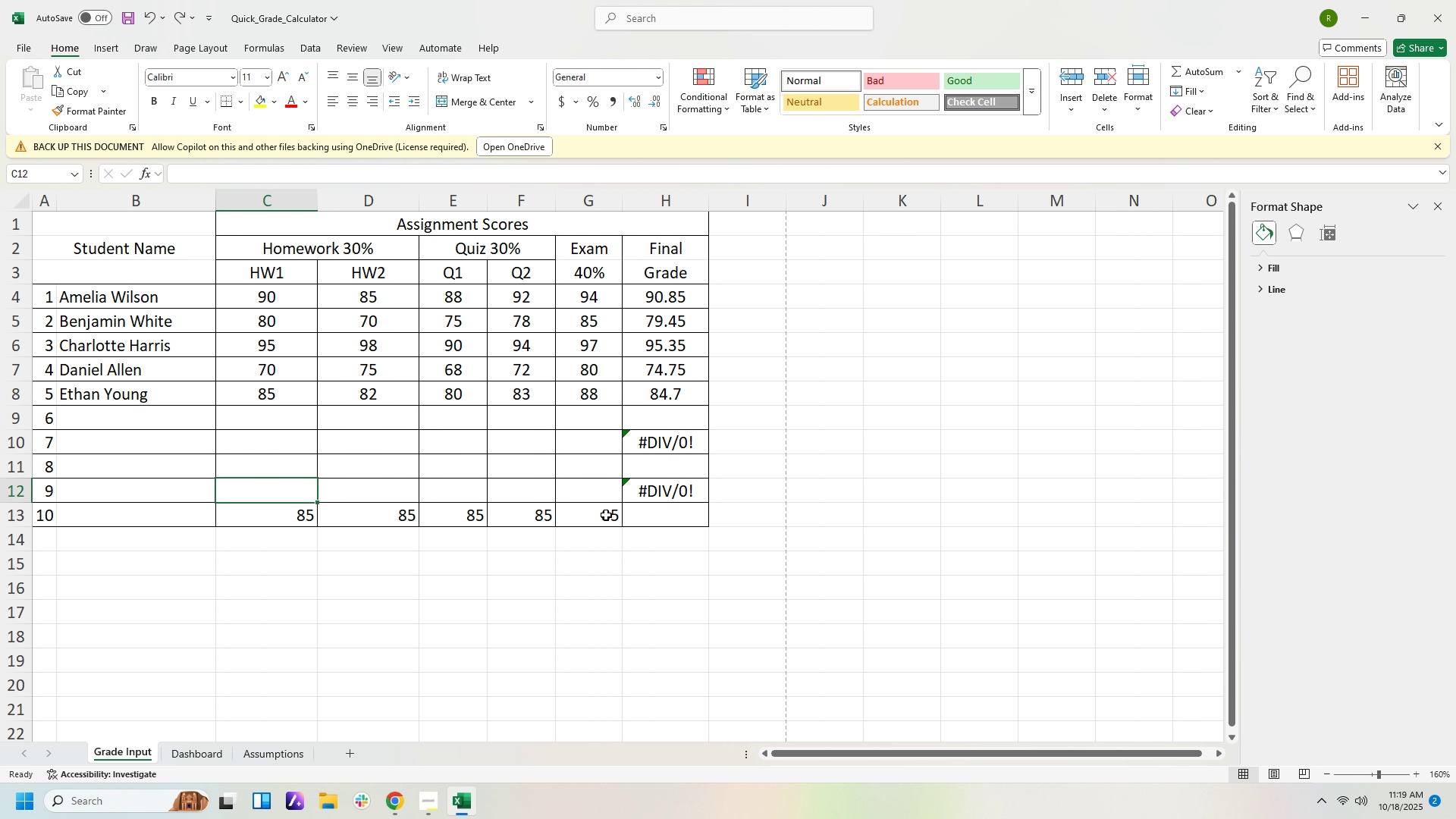 
key(Control+Z)
 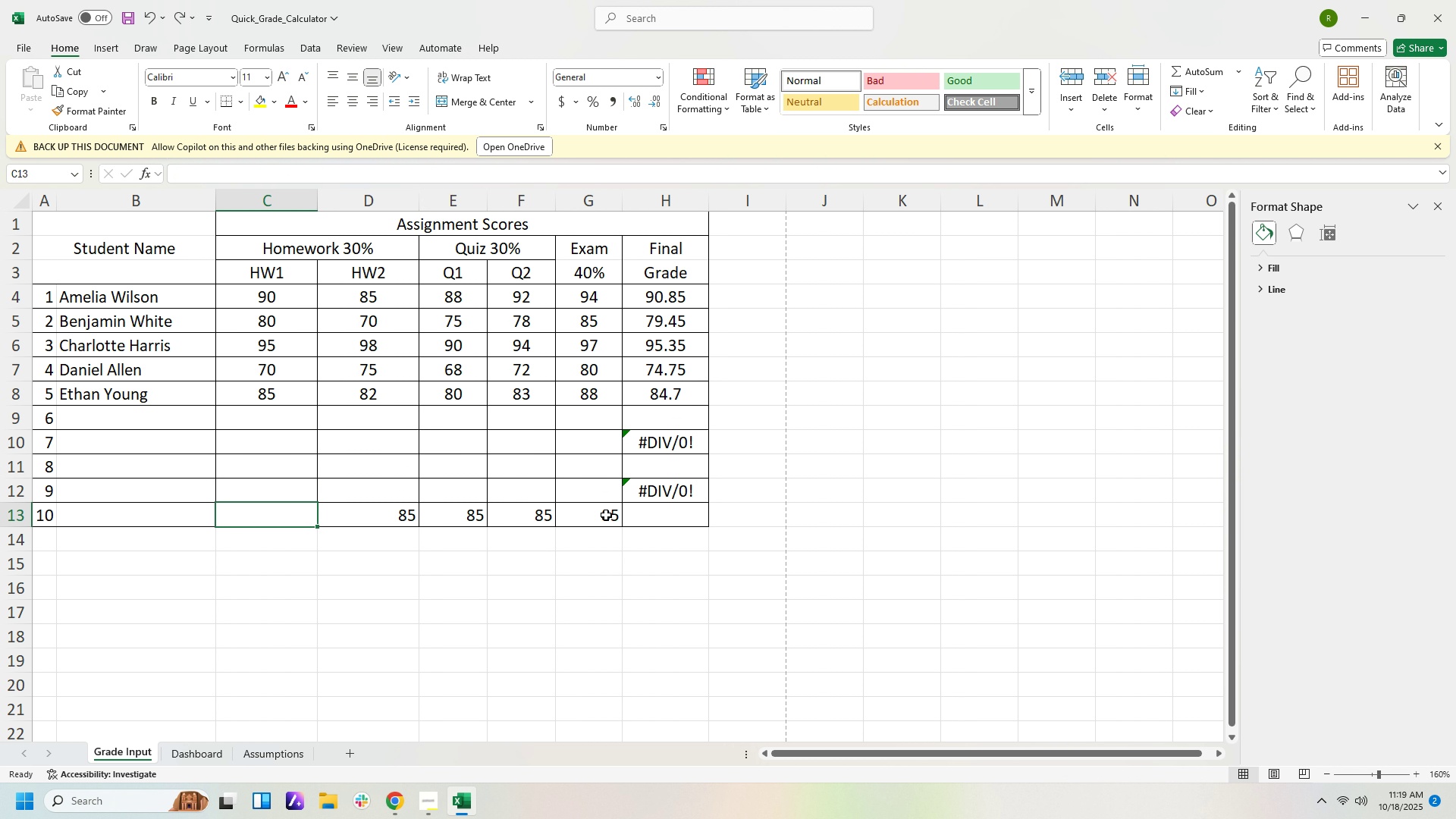 
key(Control+Z)
 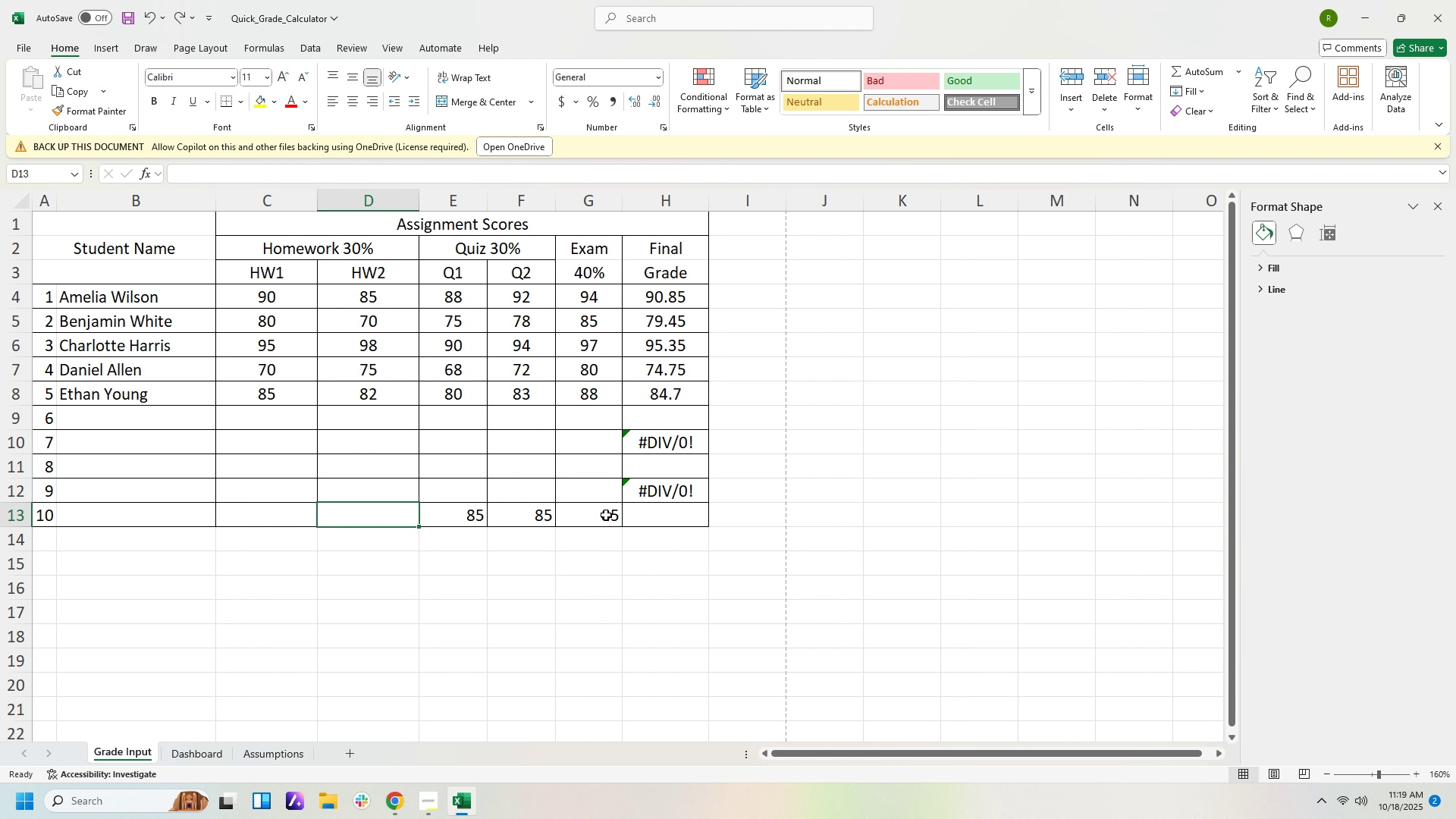 
key(Control+Z)
 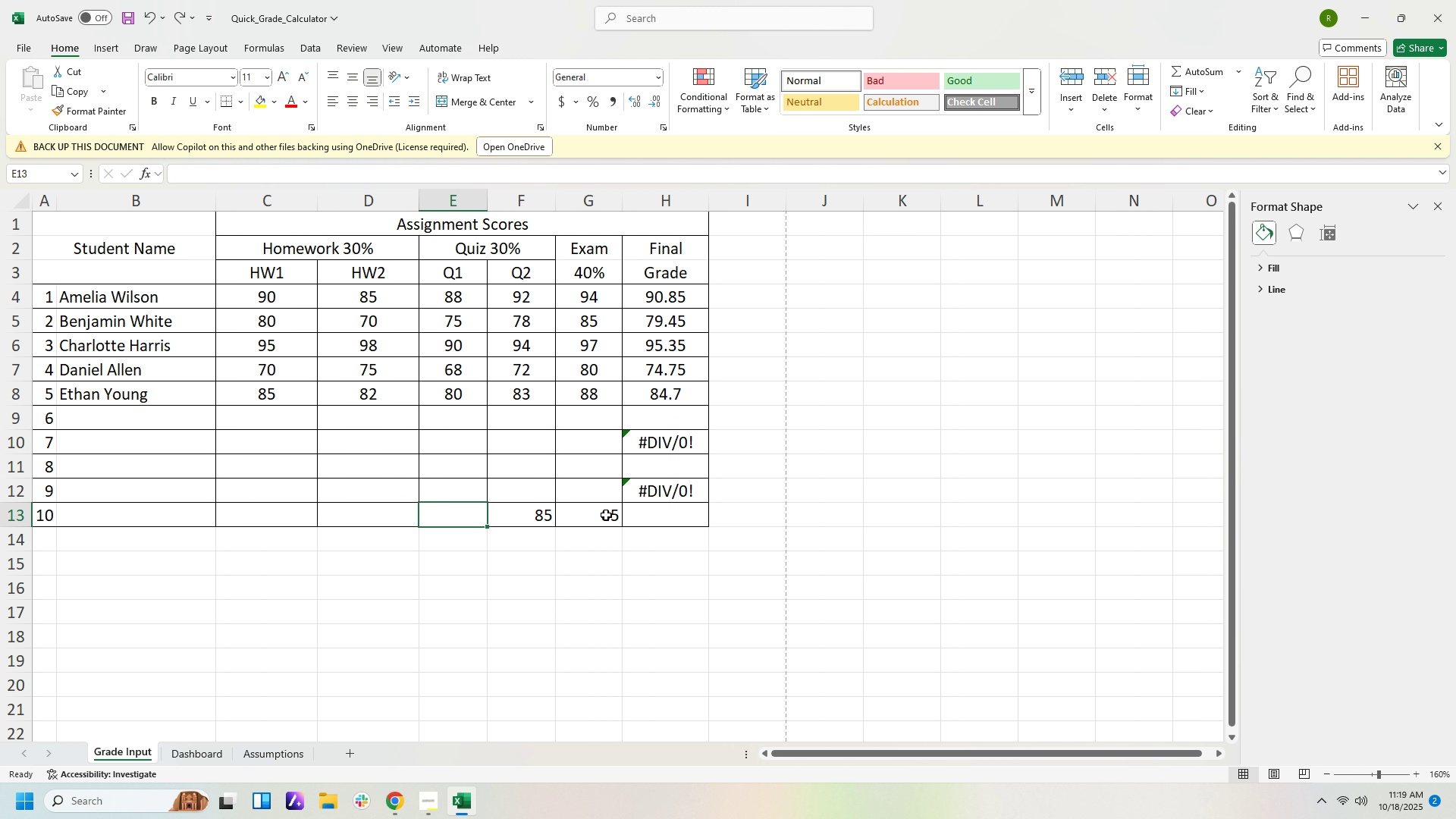 
key(Control+Z)
 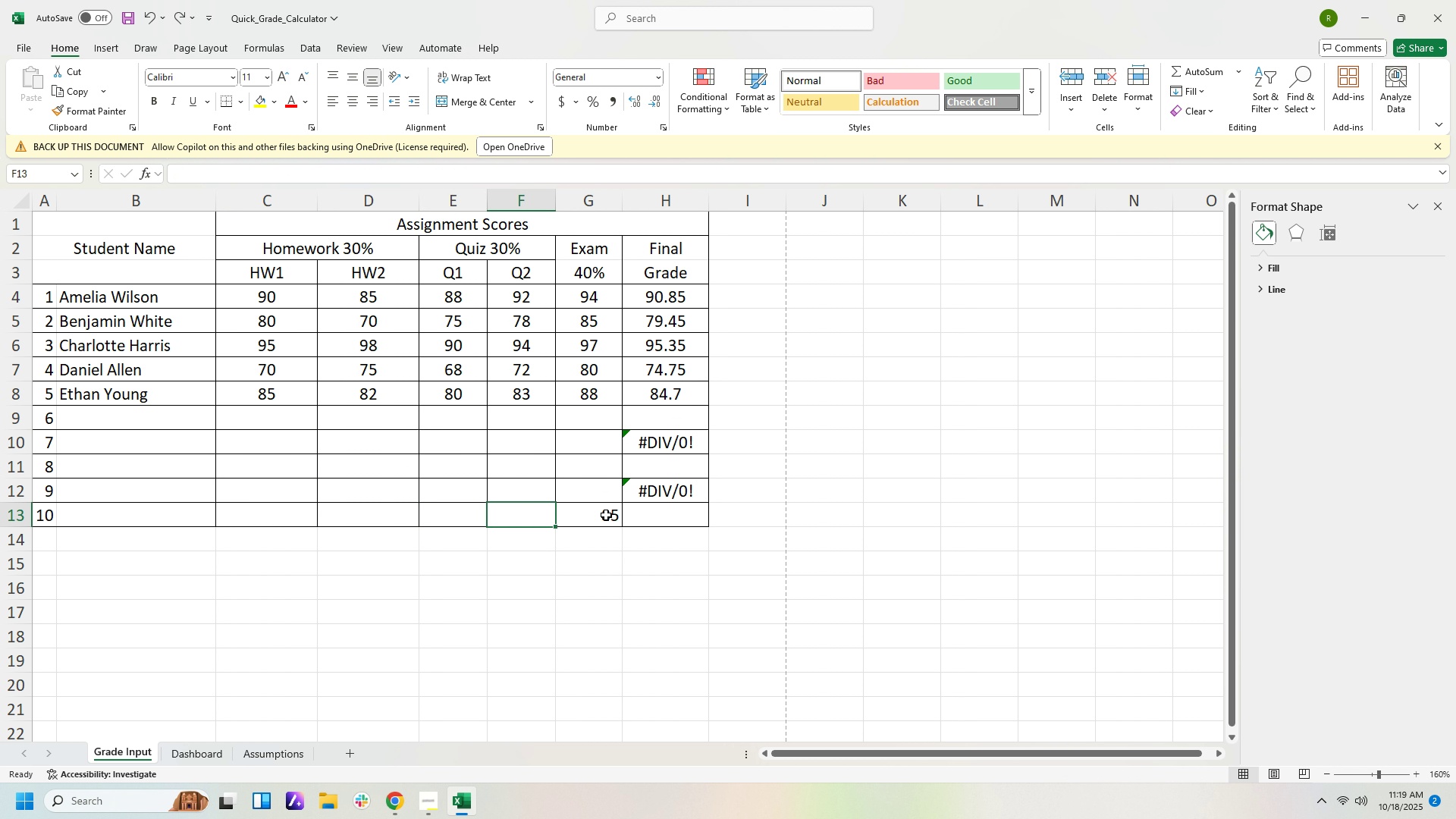 
key(Control+Z)
 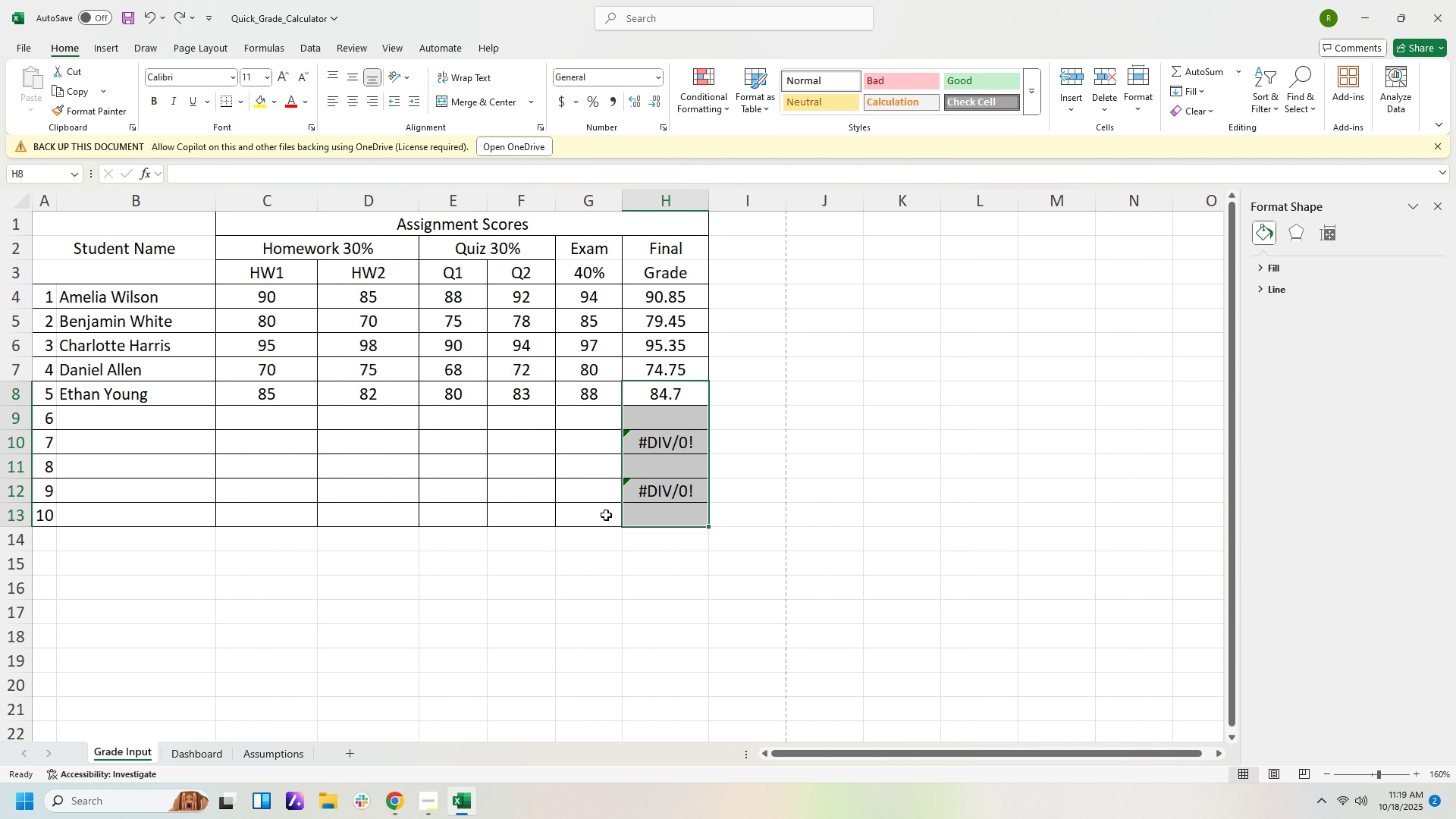 
key(Control+Z)
 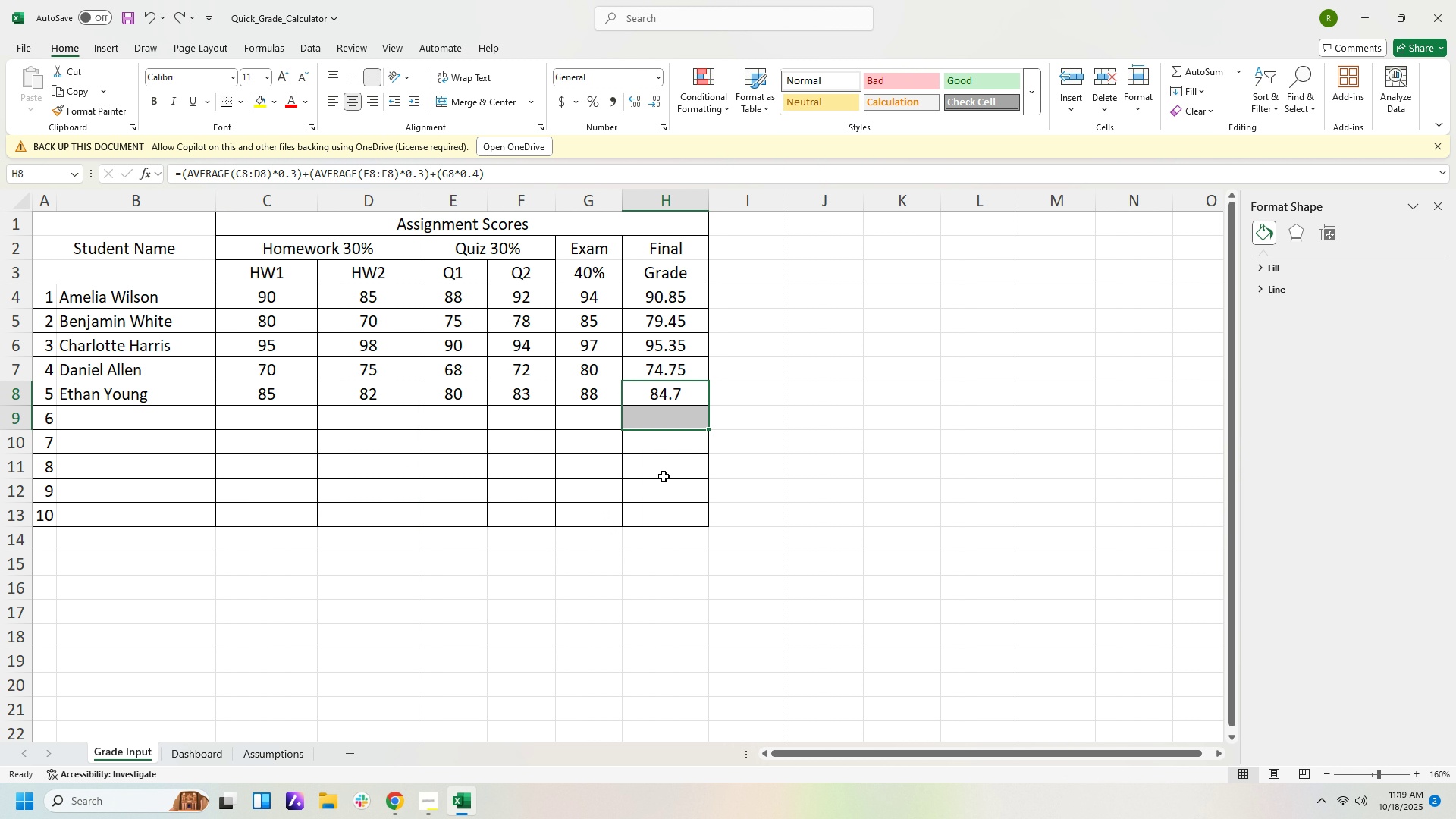 
left_click([767, 331])
 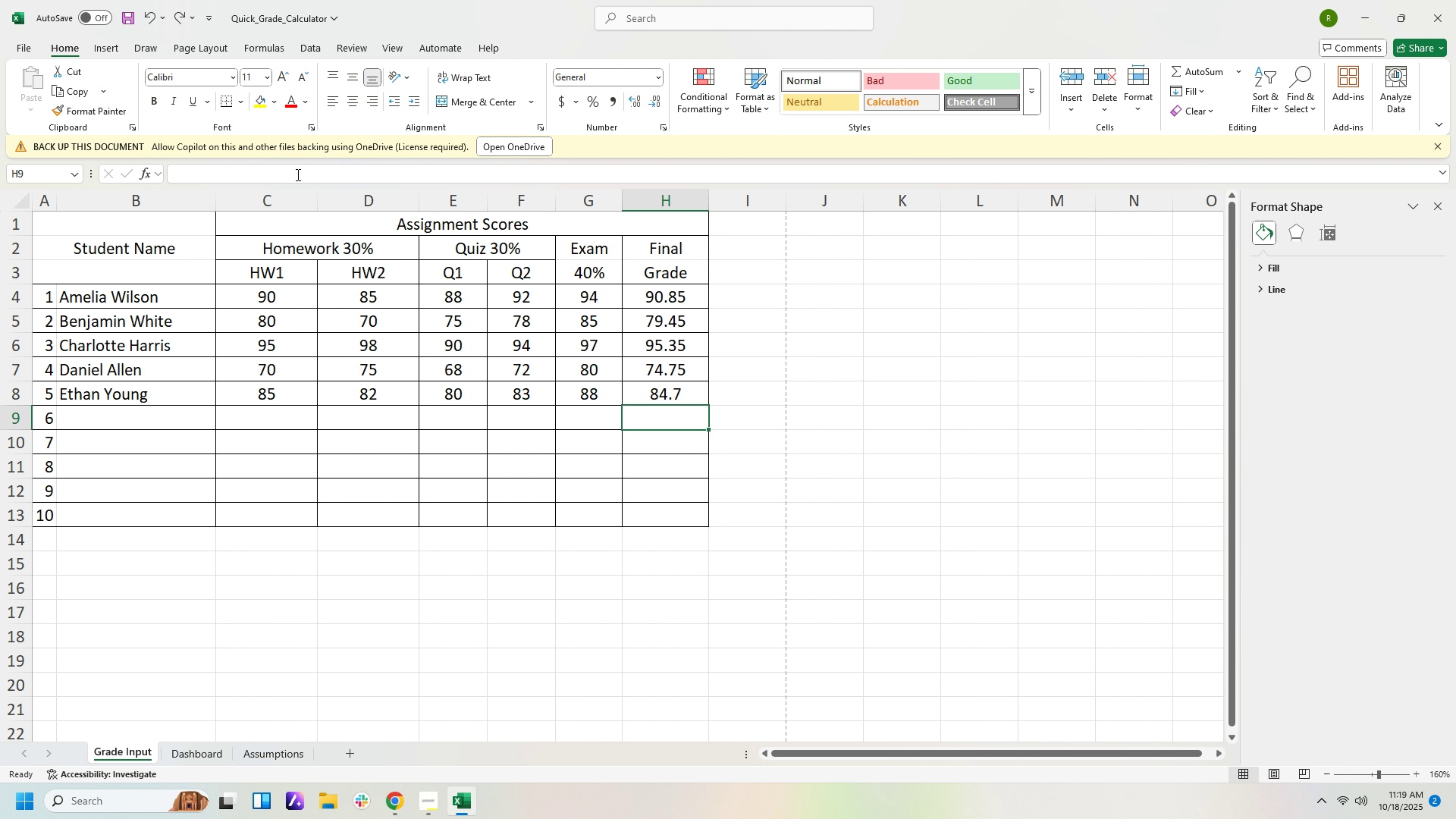 
left_click([151, 175])
 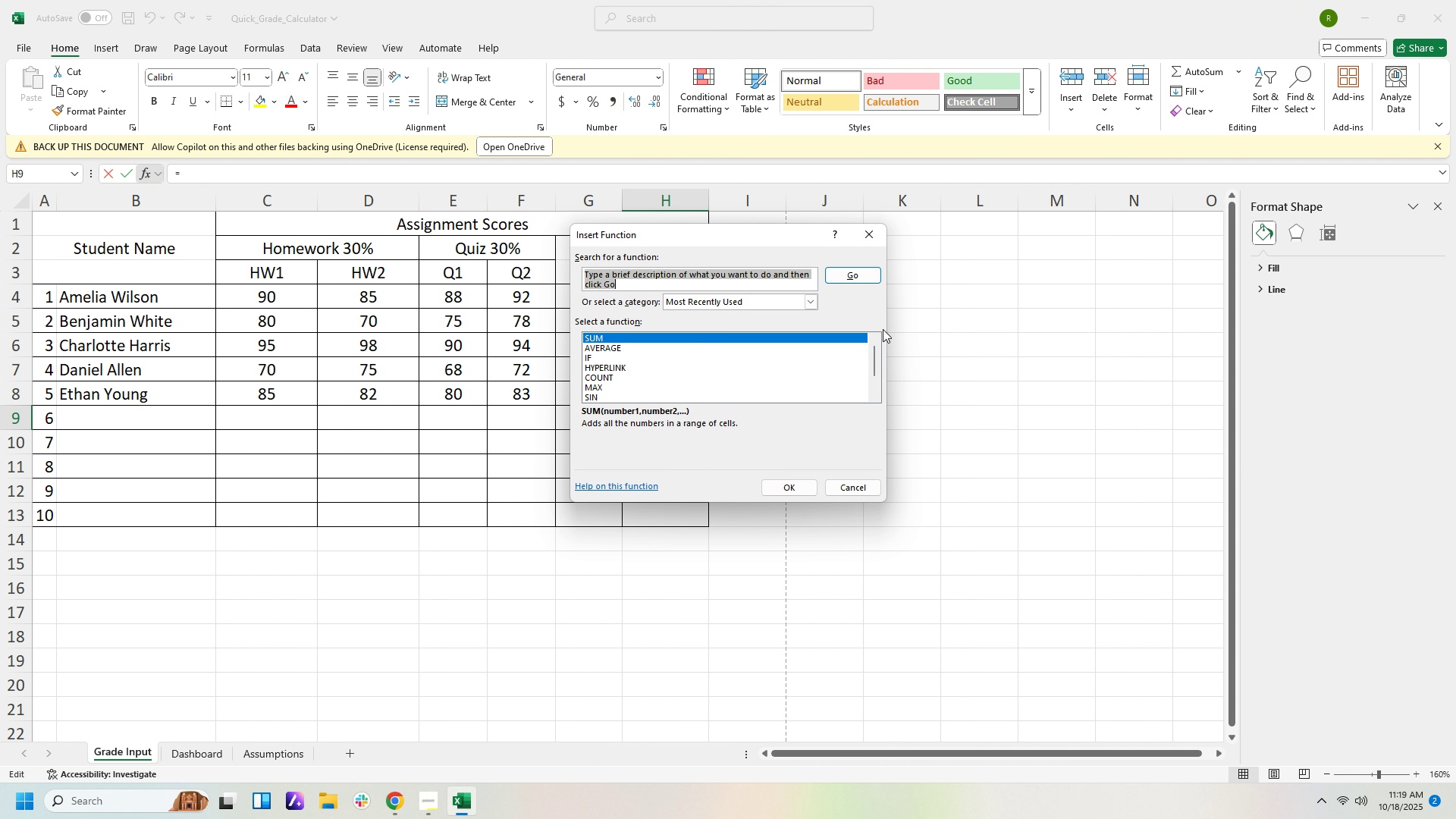 
left_click([870, 240])
 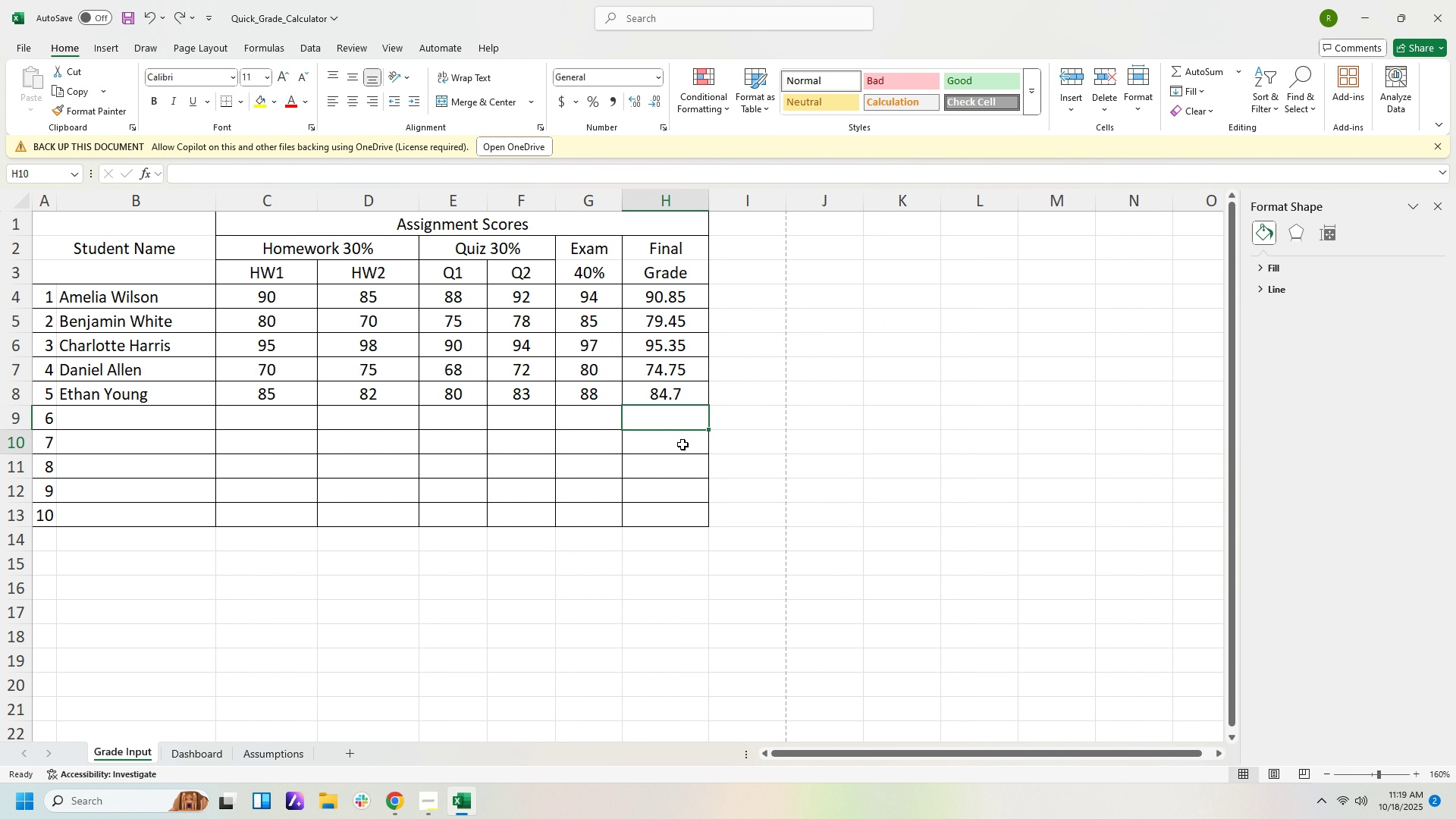 
left_click([682, 444])
 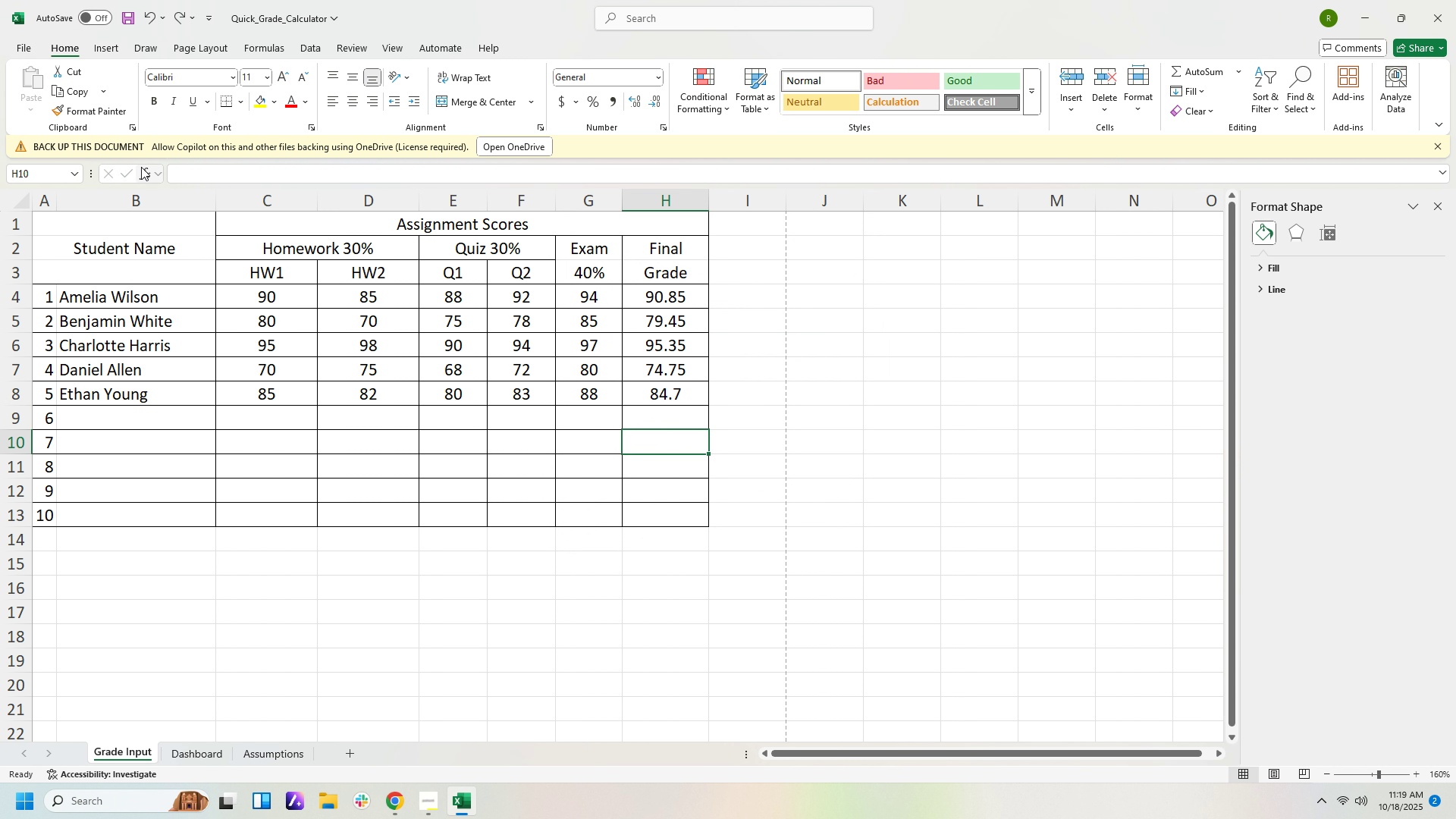 
left_click([141, 177])
 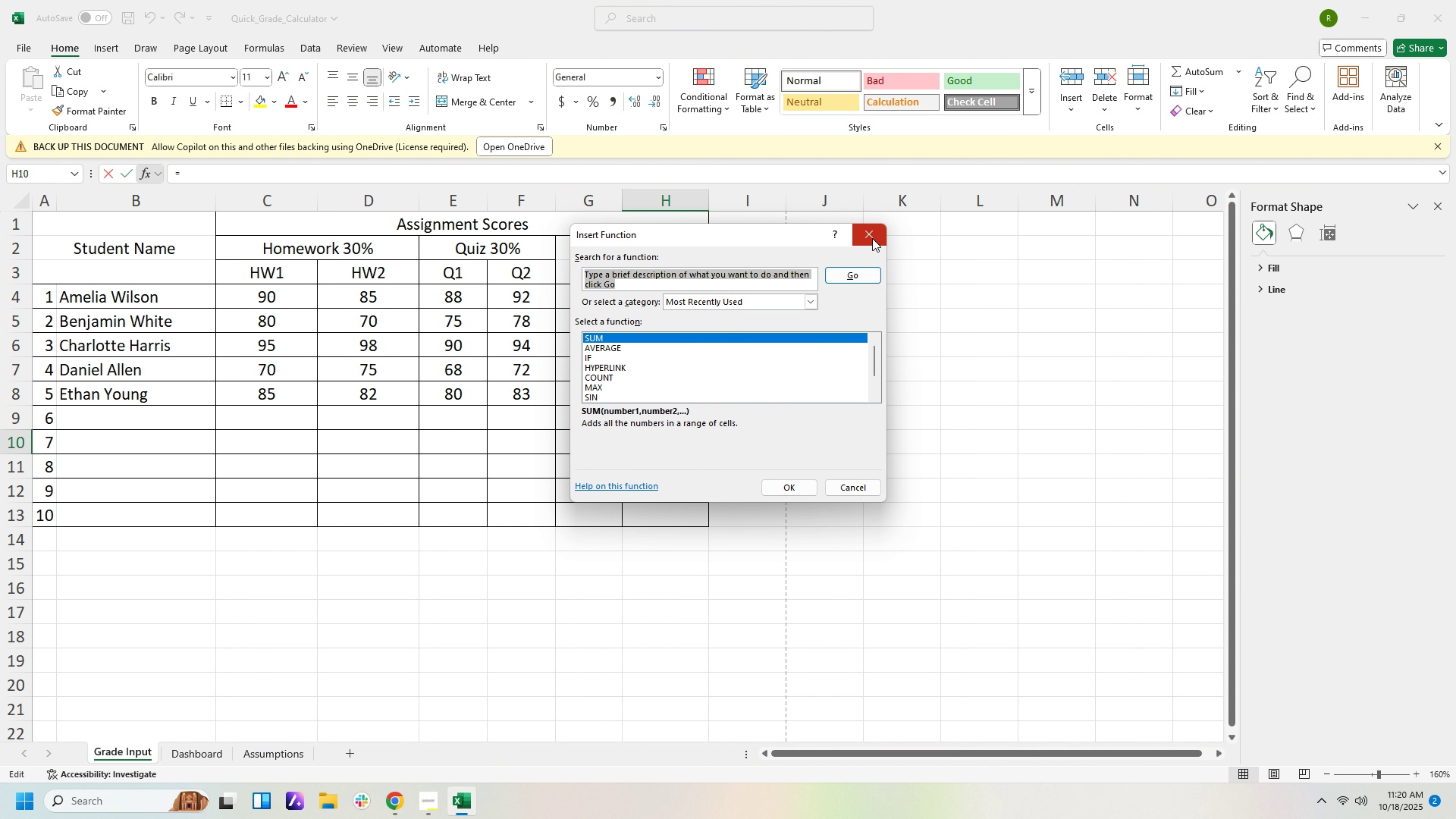 
left_click([866, 240])
 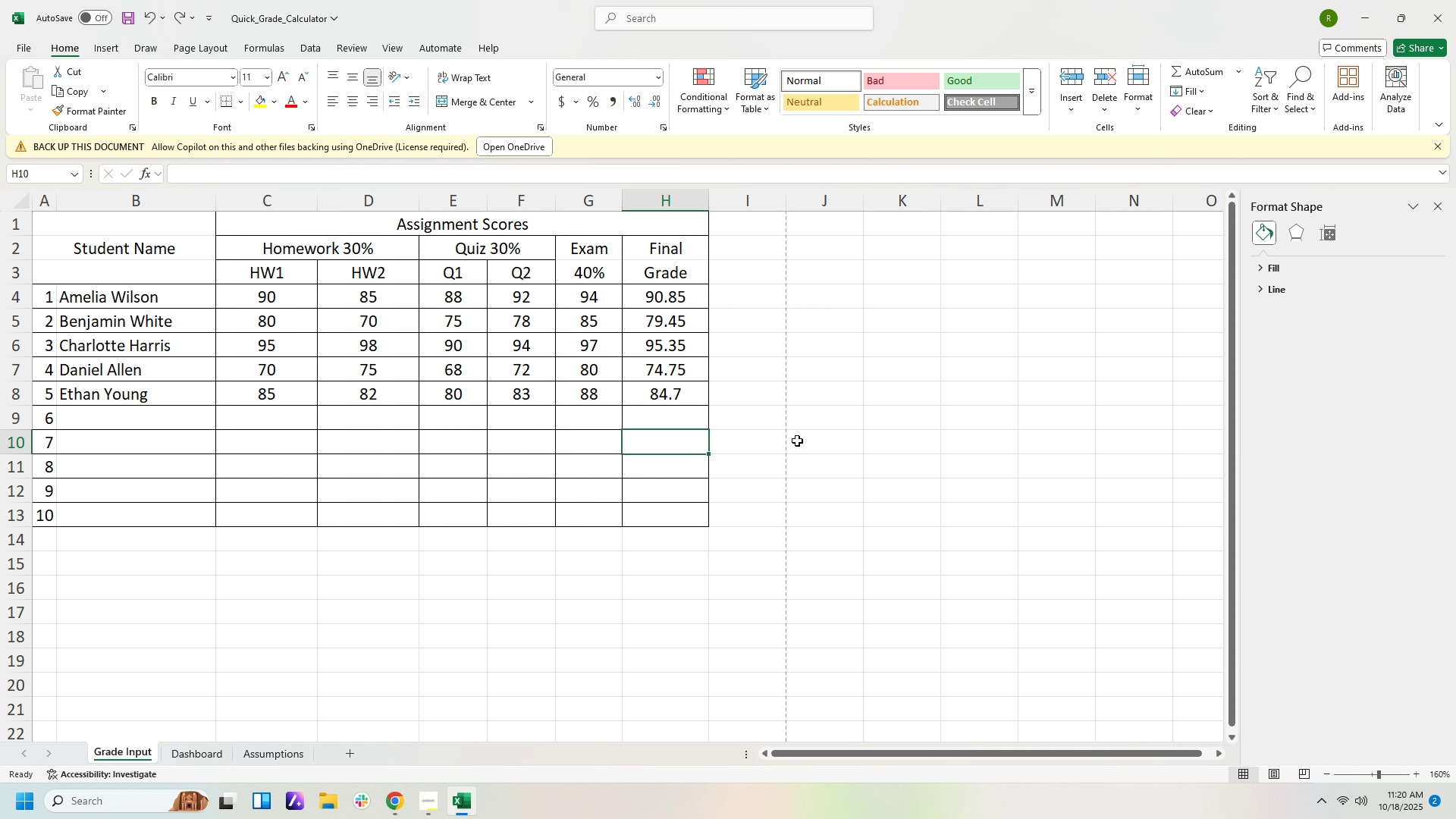 
left_click([689, 475])
 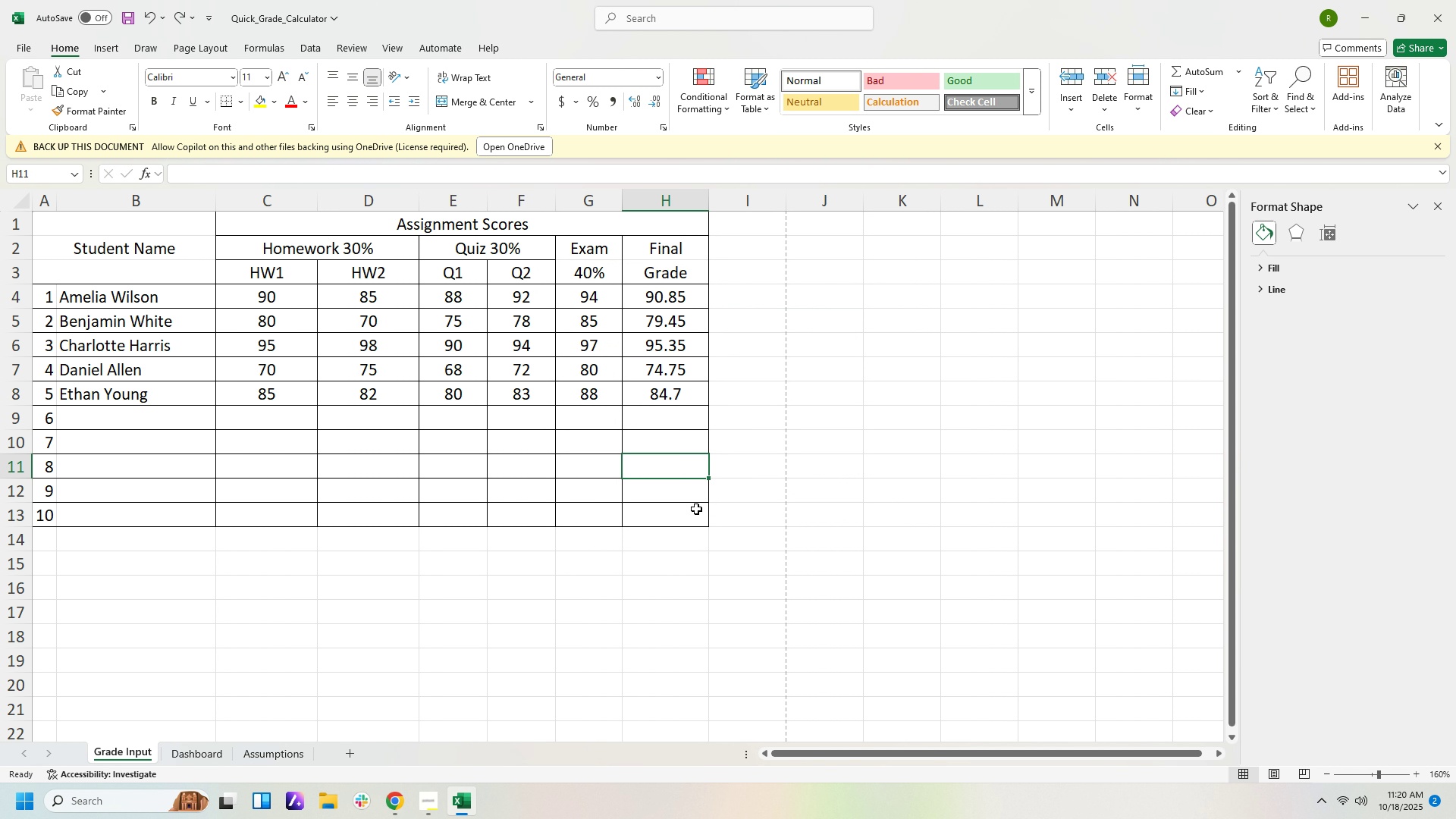 
left_click([688, 493])
 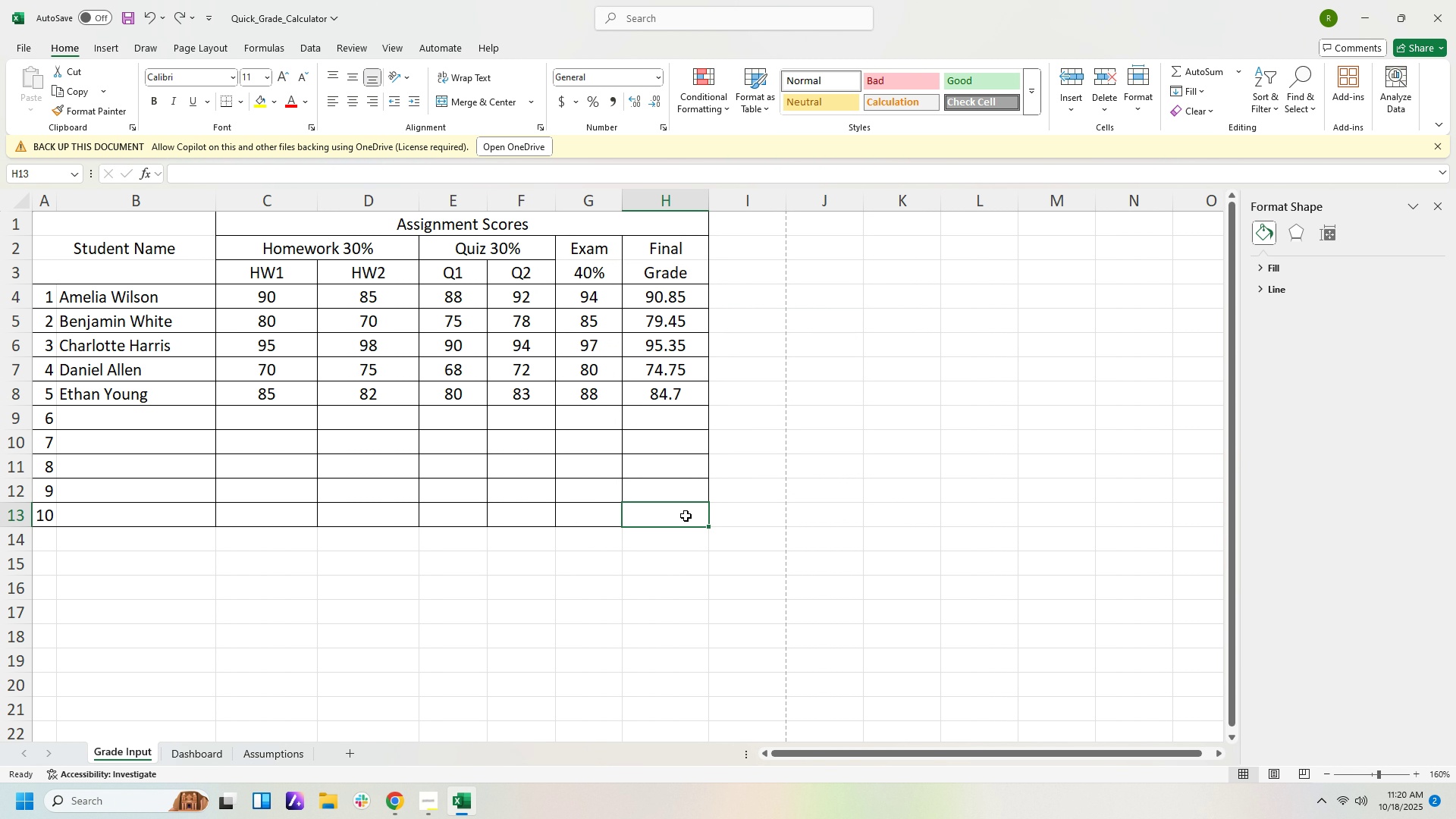 
left_click([686, 516])
 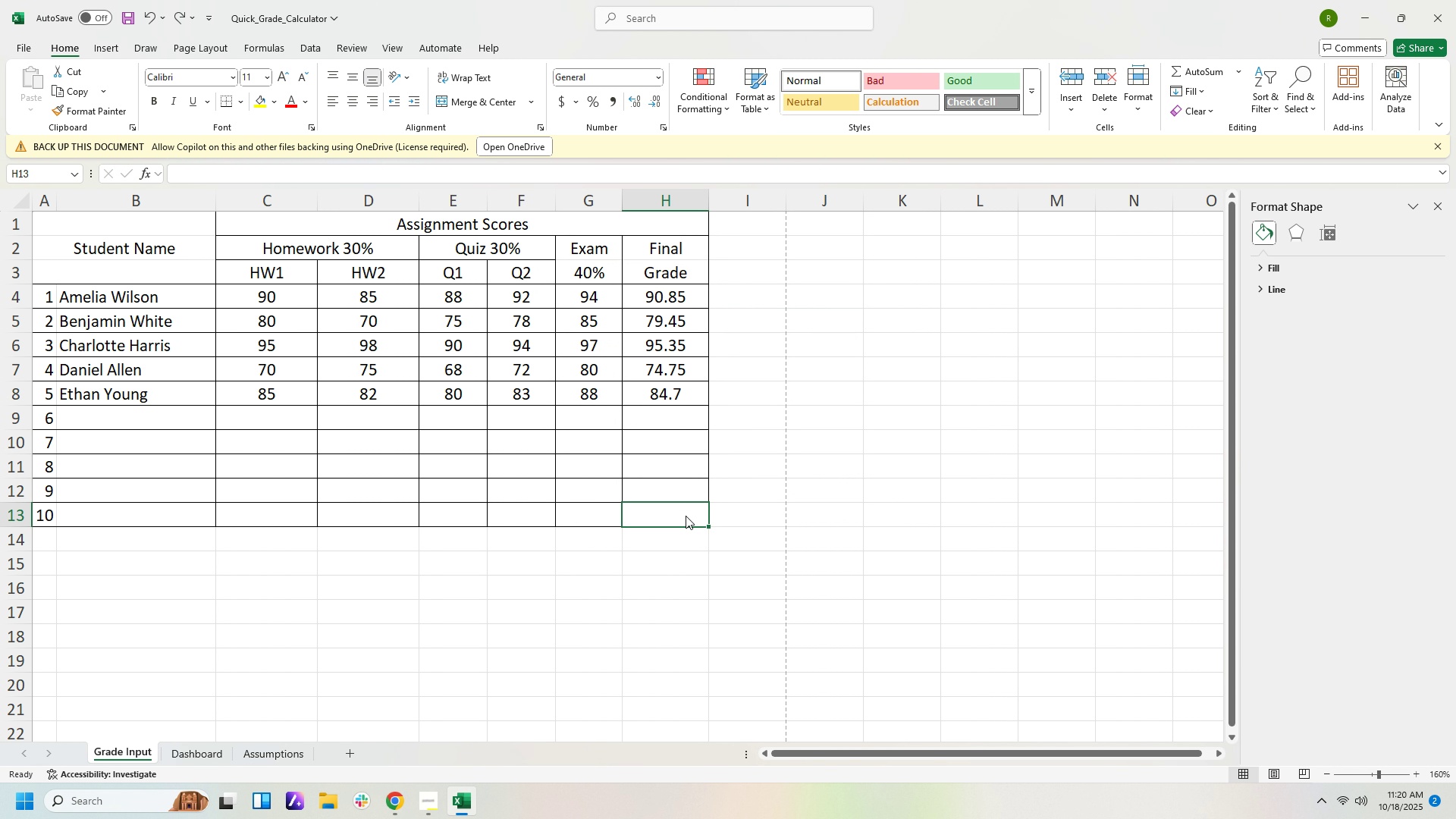 
right_click([686, 516])
 